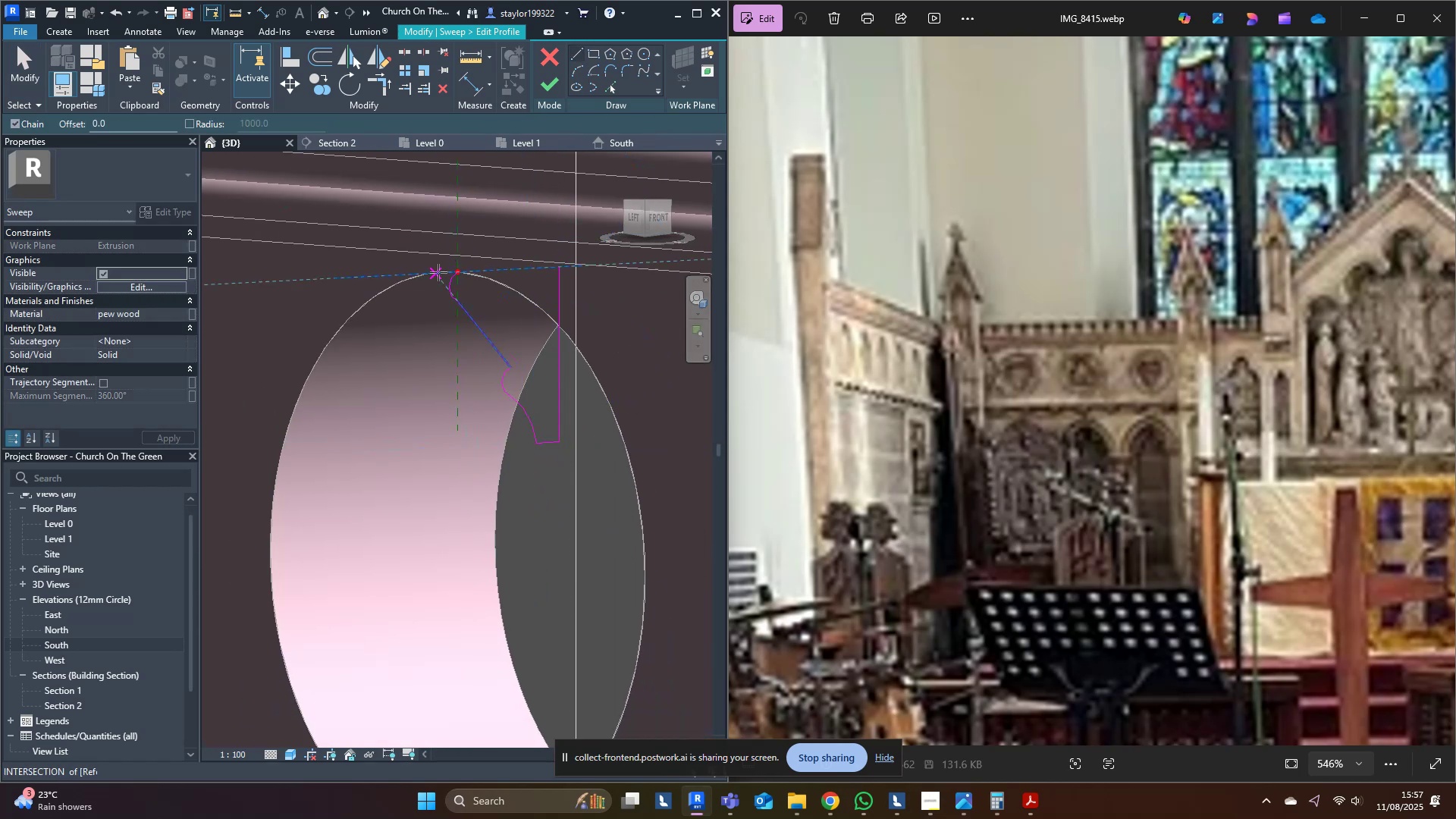 
left_click([455, 269])
 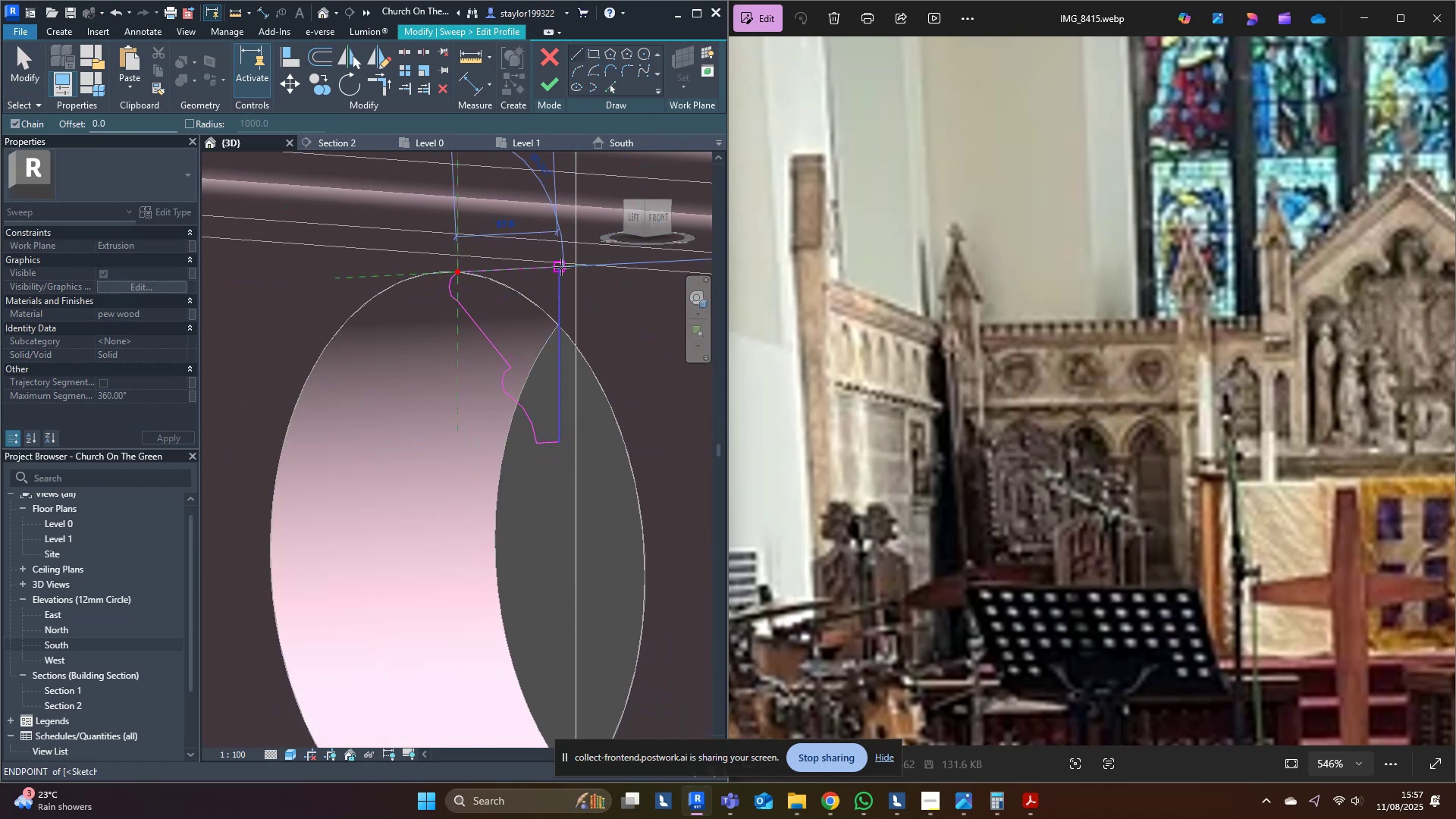 
left_click([561, 267])
 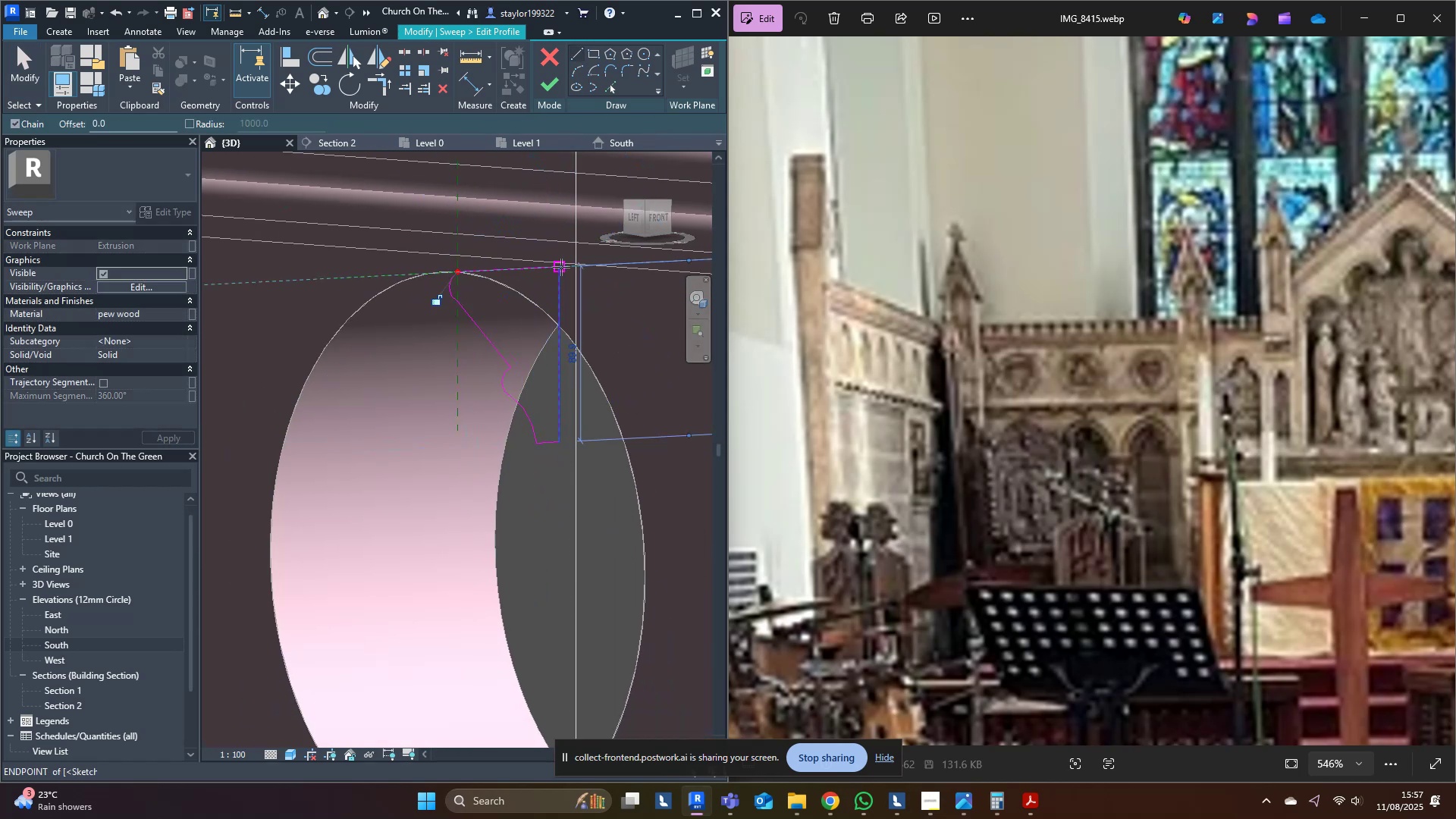 
key(Escape)
 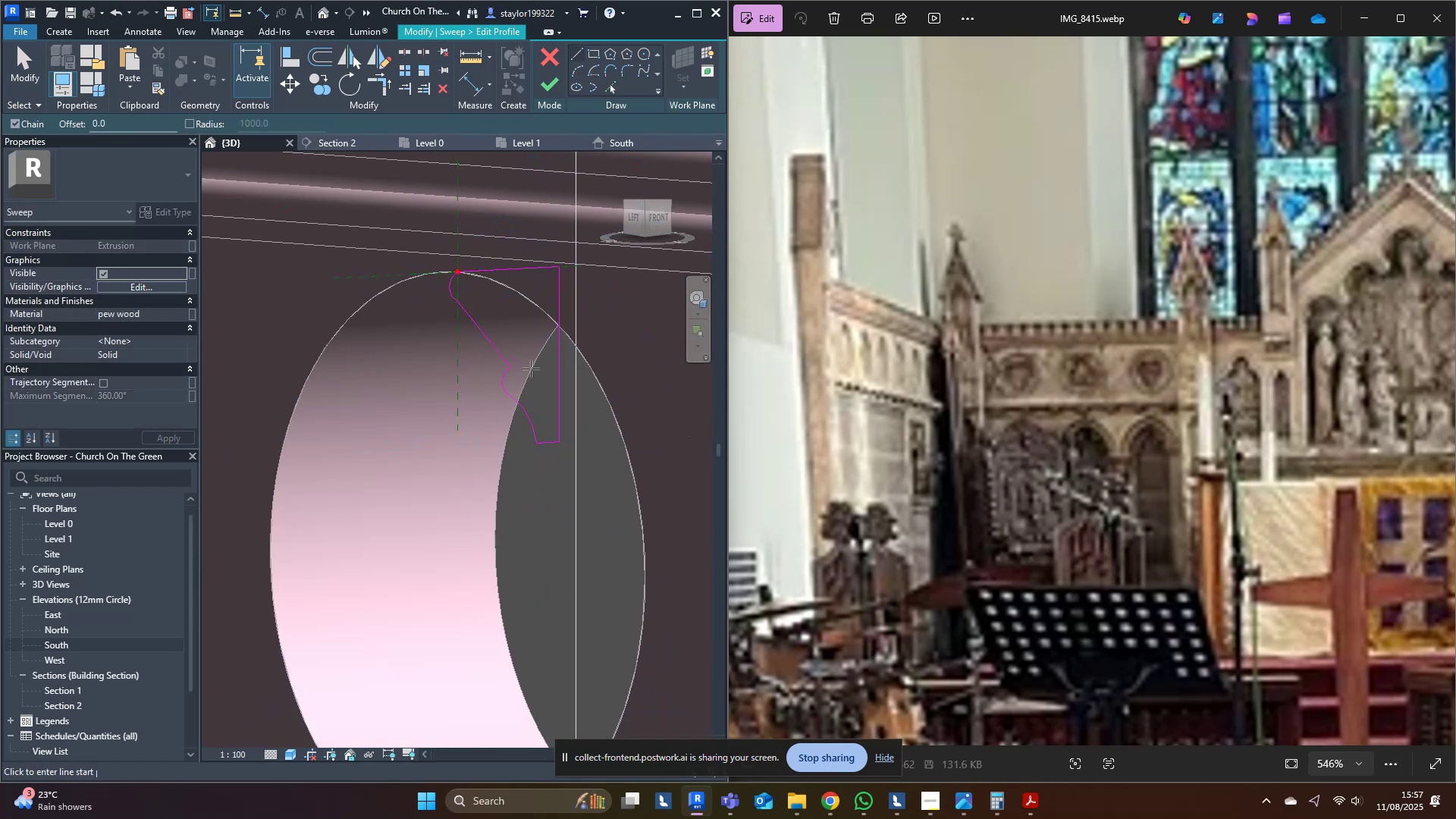 
middle_click([530, 372])
 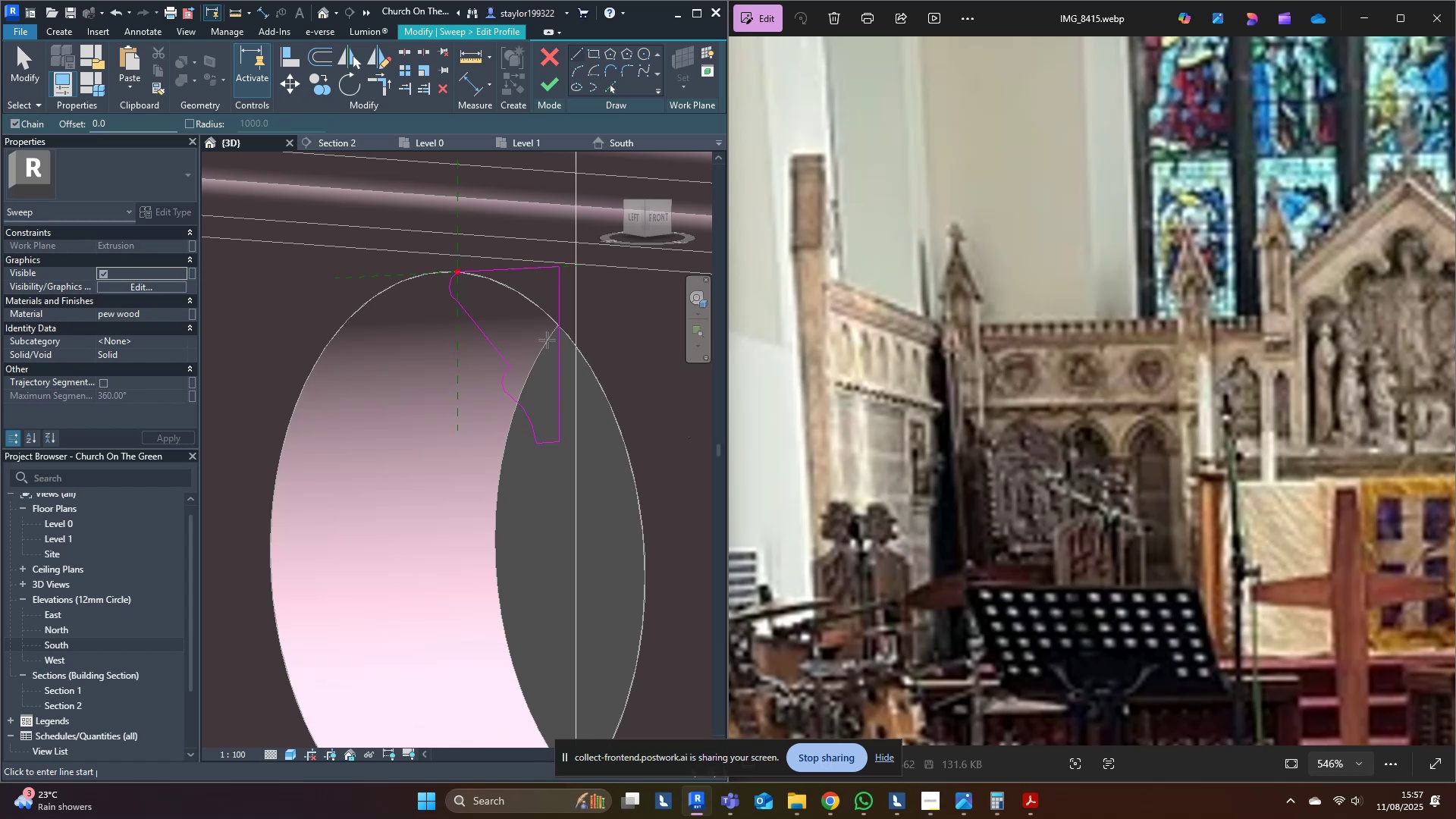 
key(D)
 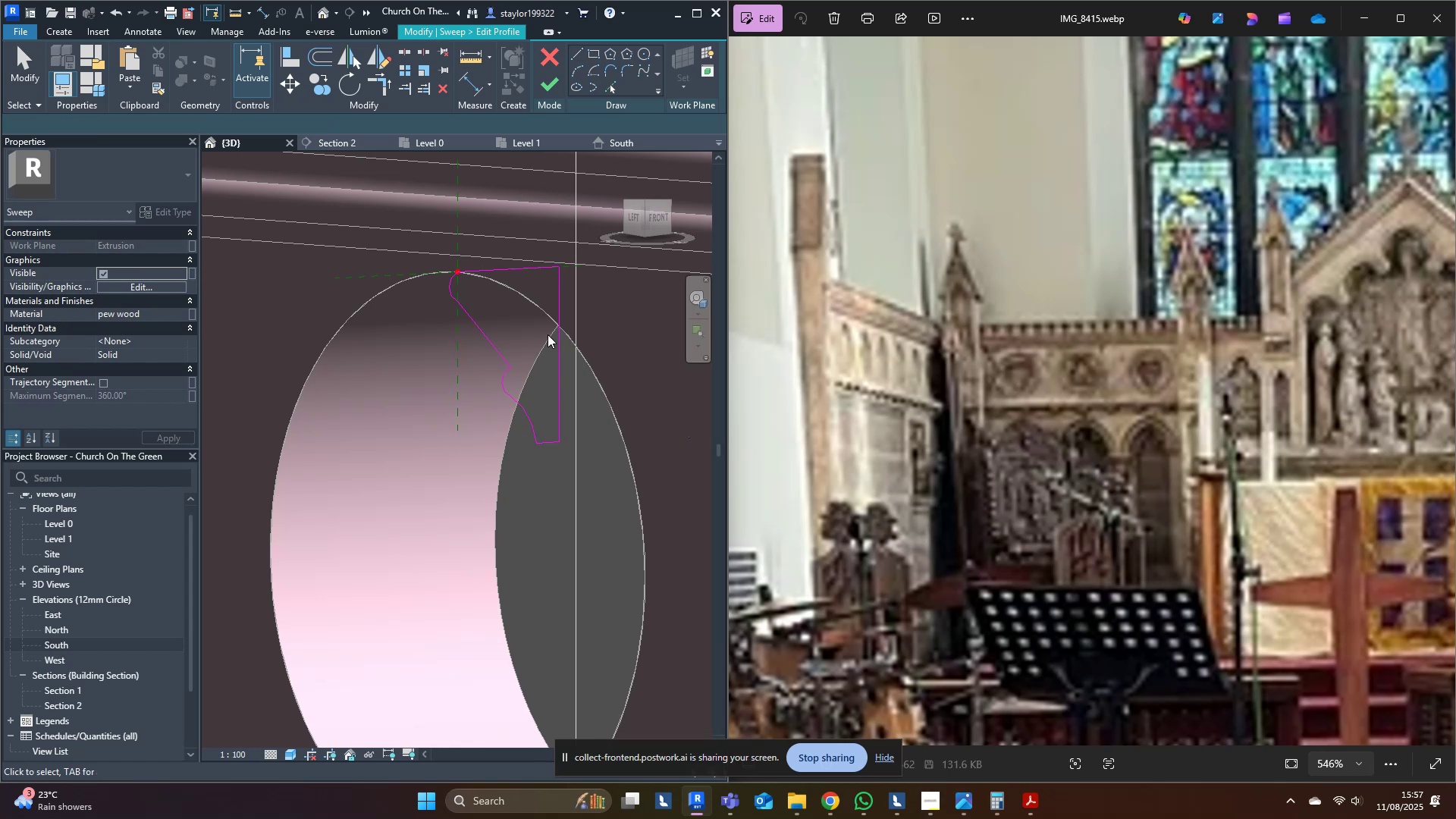 
scroll: coordinate [539, 352], scroll_direction: down, amount: 4.0
 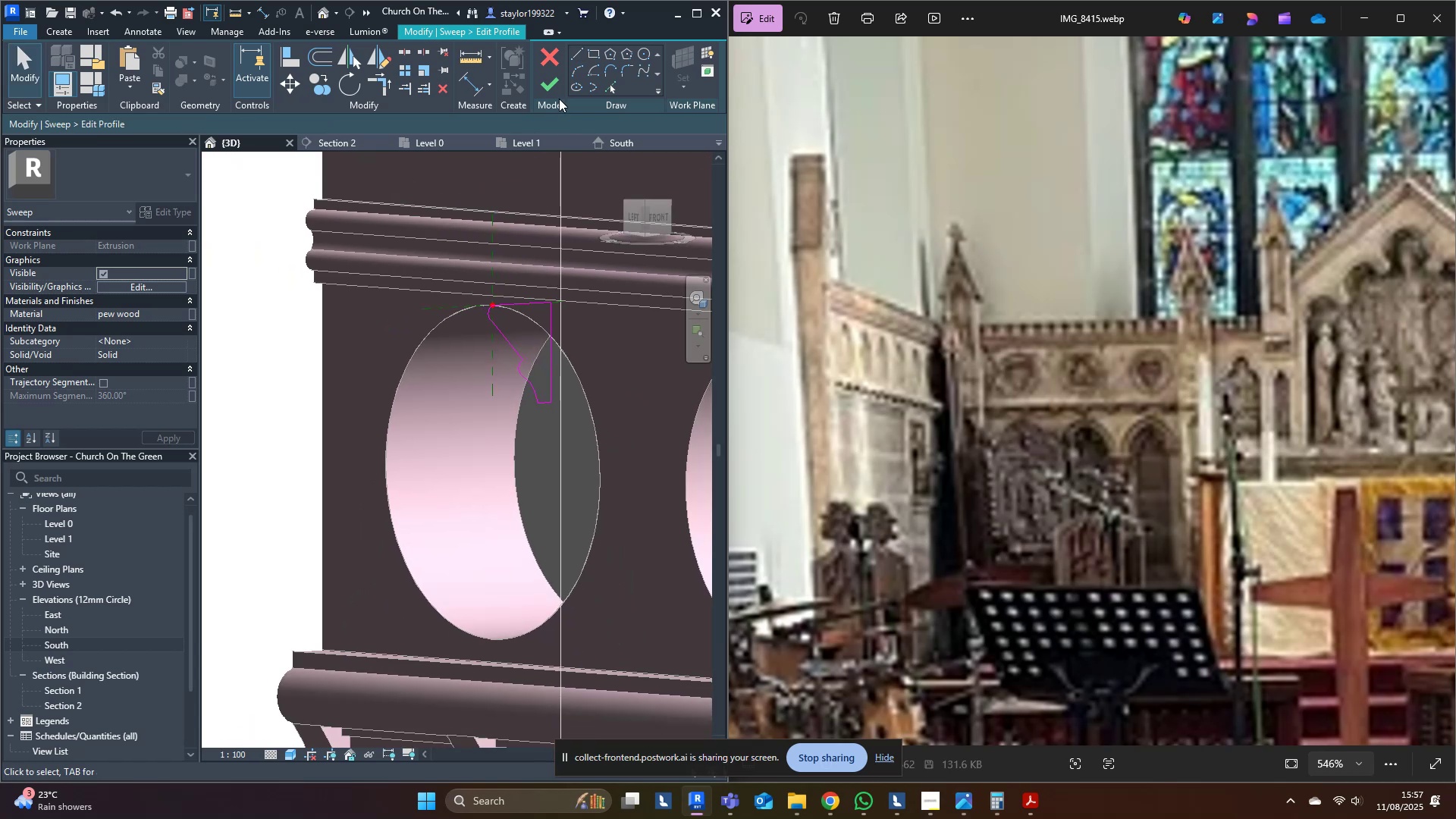 
left_click([551, 81])
 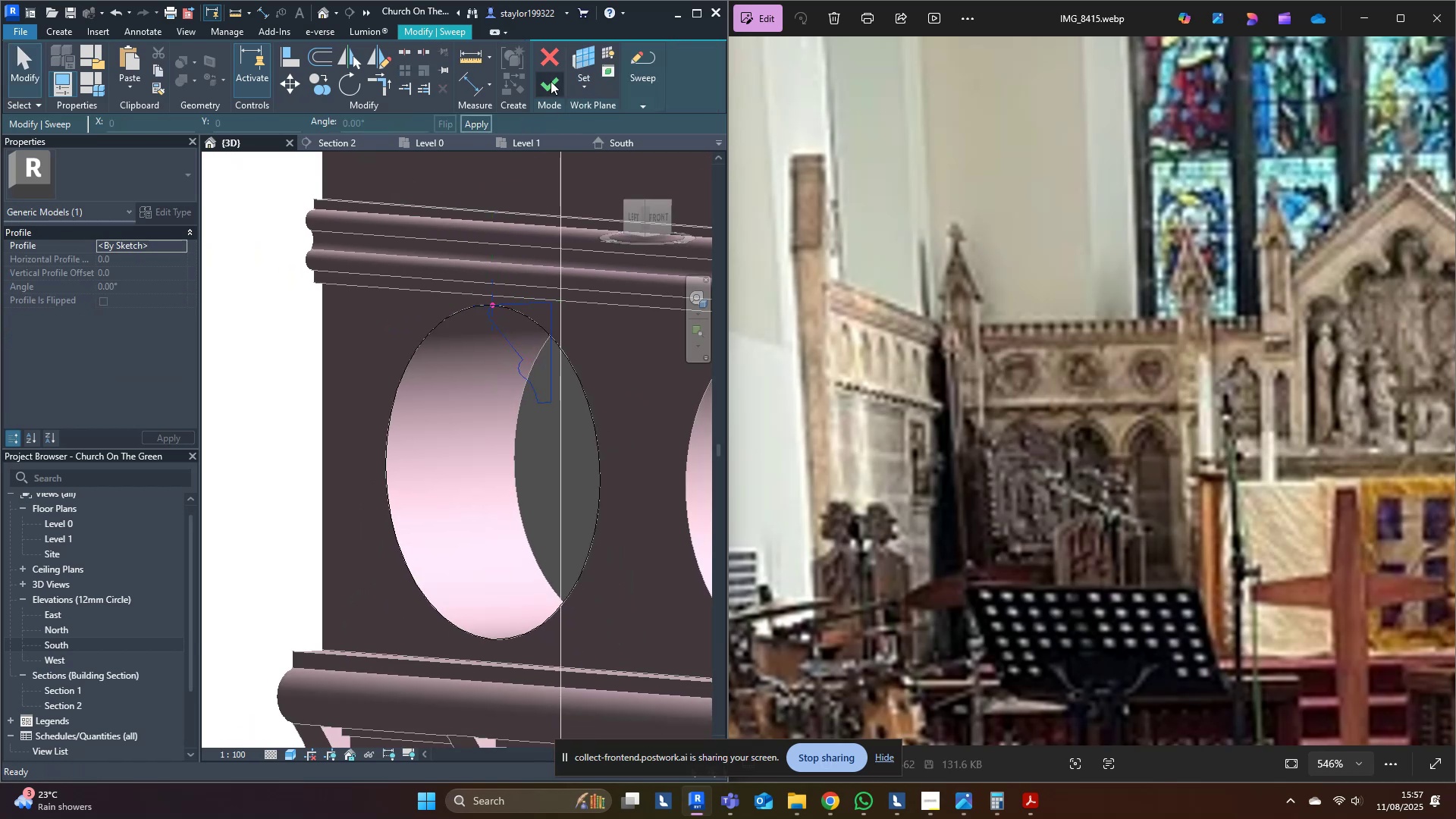 
left_click([551, 81])
 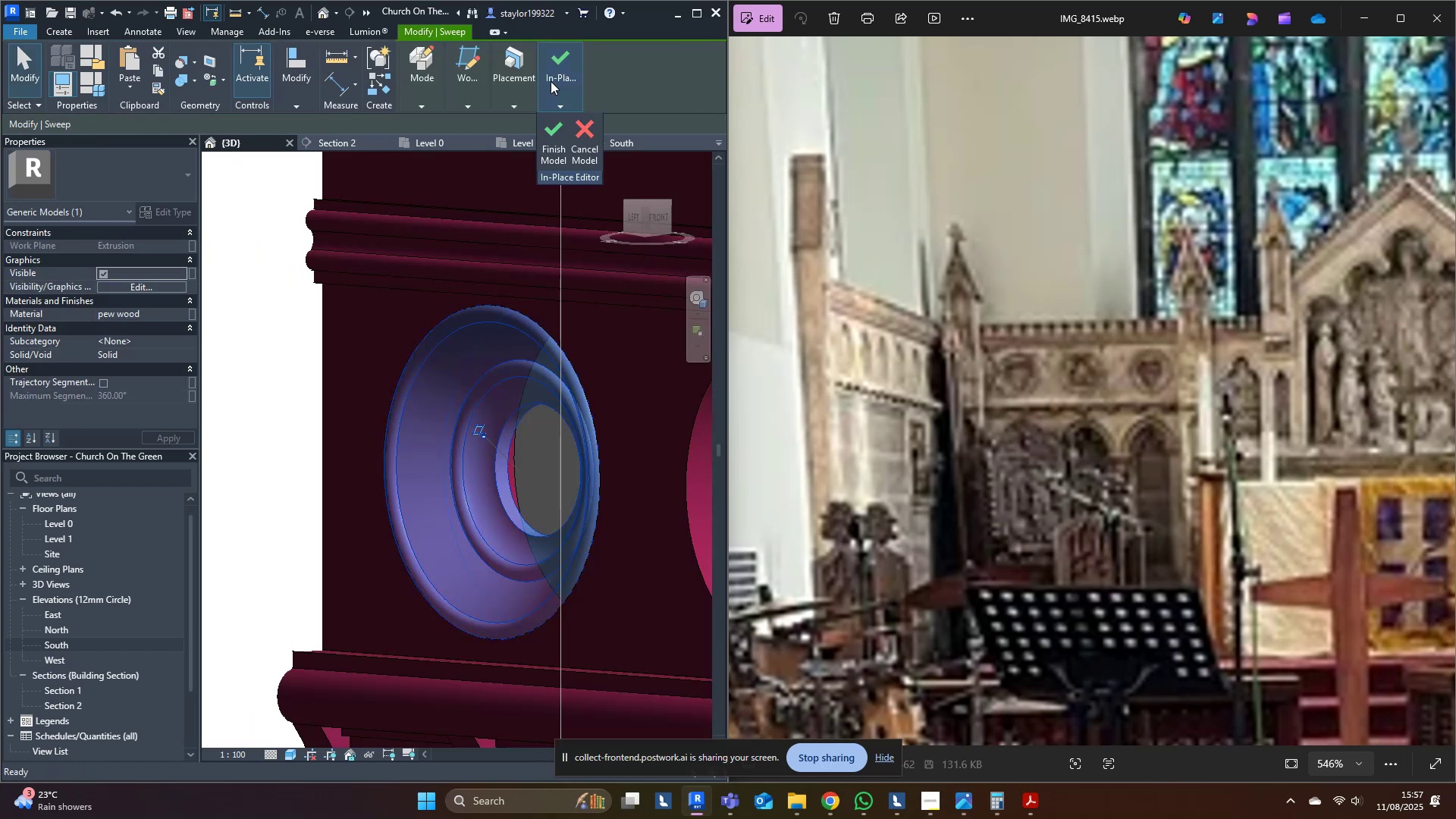 
key(Escape)
 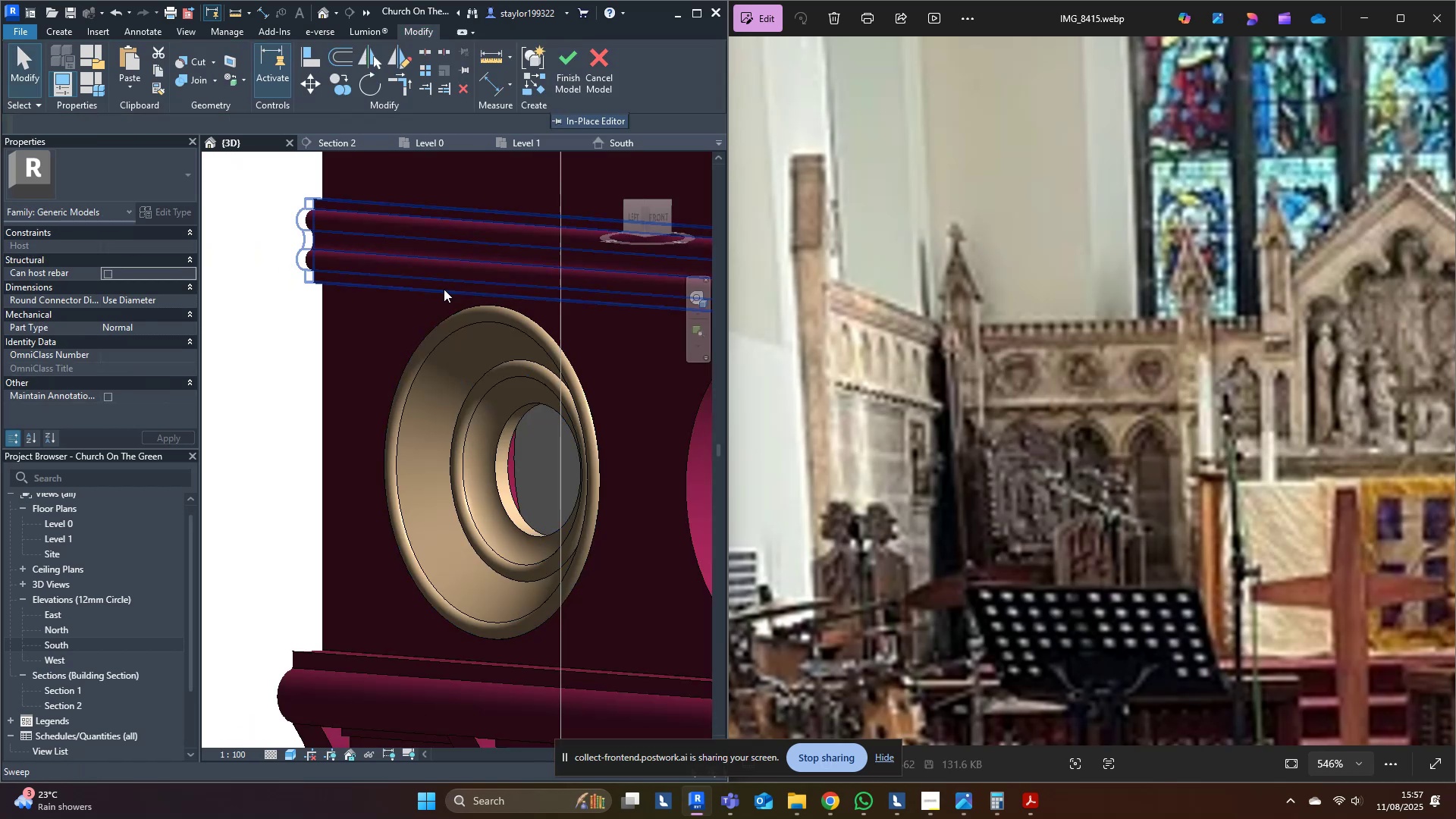 
scroll: coordinate [441, 429], scroll_direction: down, amount: 10.0
 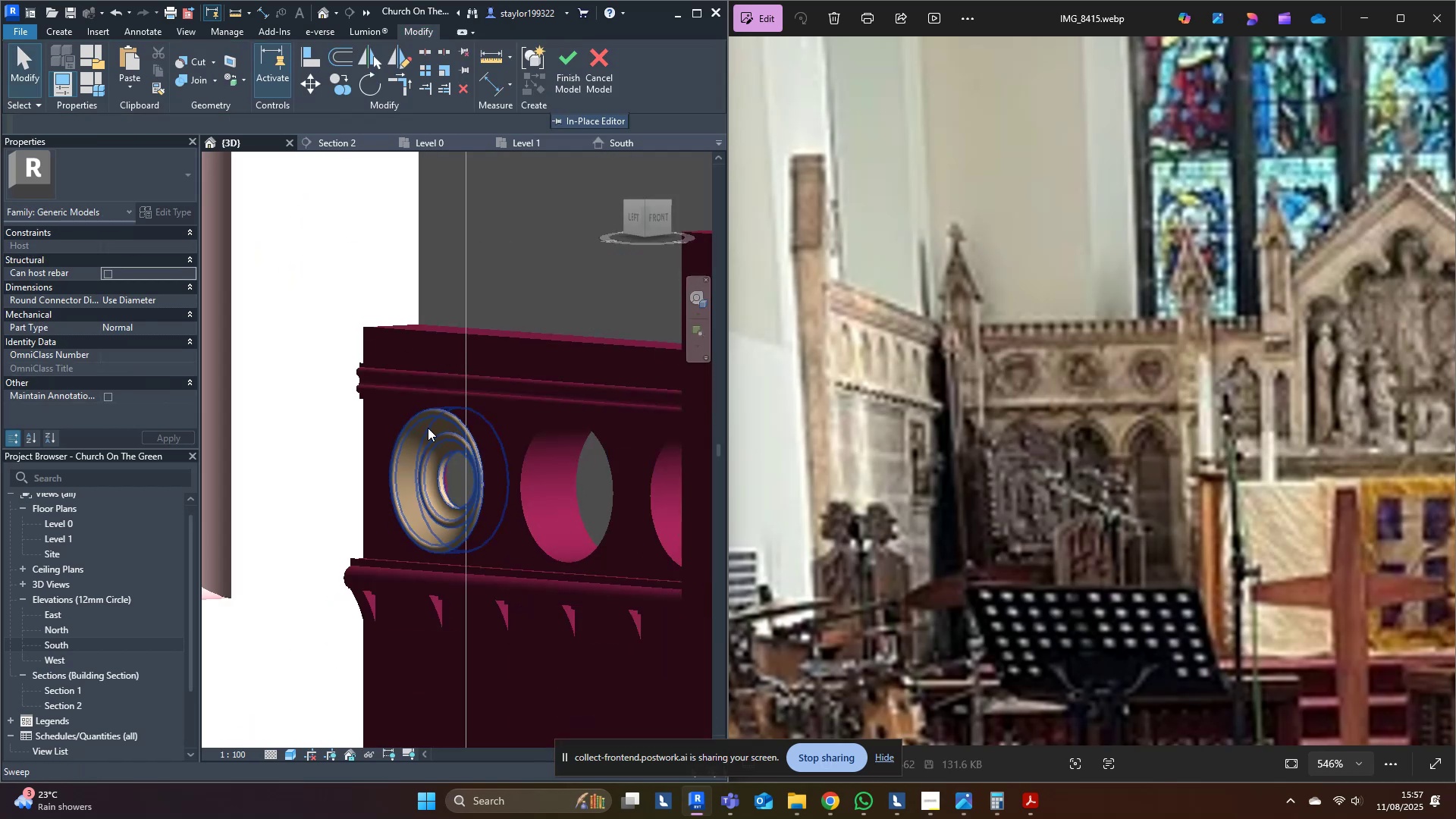 
hold_key(key=ShiftLeft, duration=1.25)
 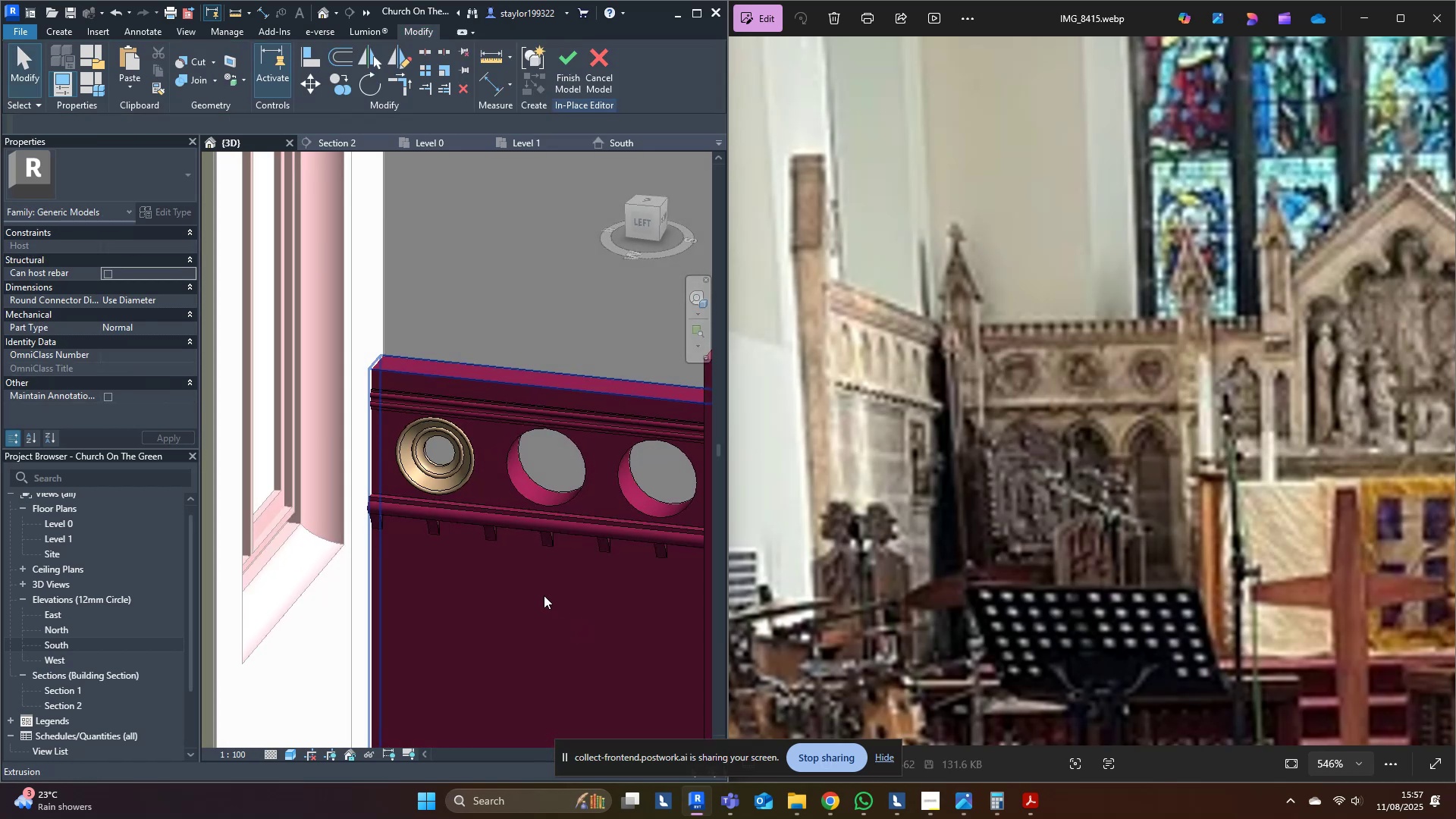 
scroll: coordinate [441, 560], scroll_direction: up, amount: 4.0
 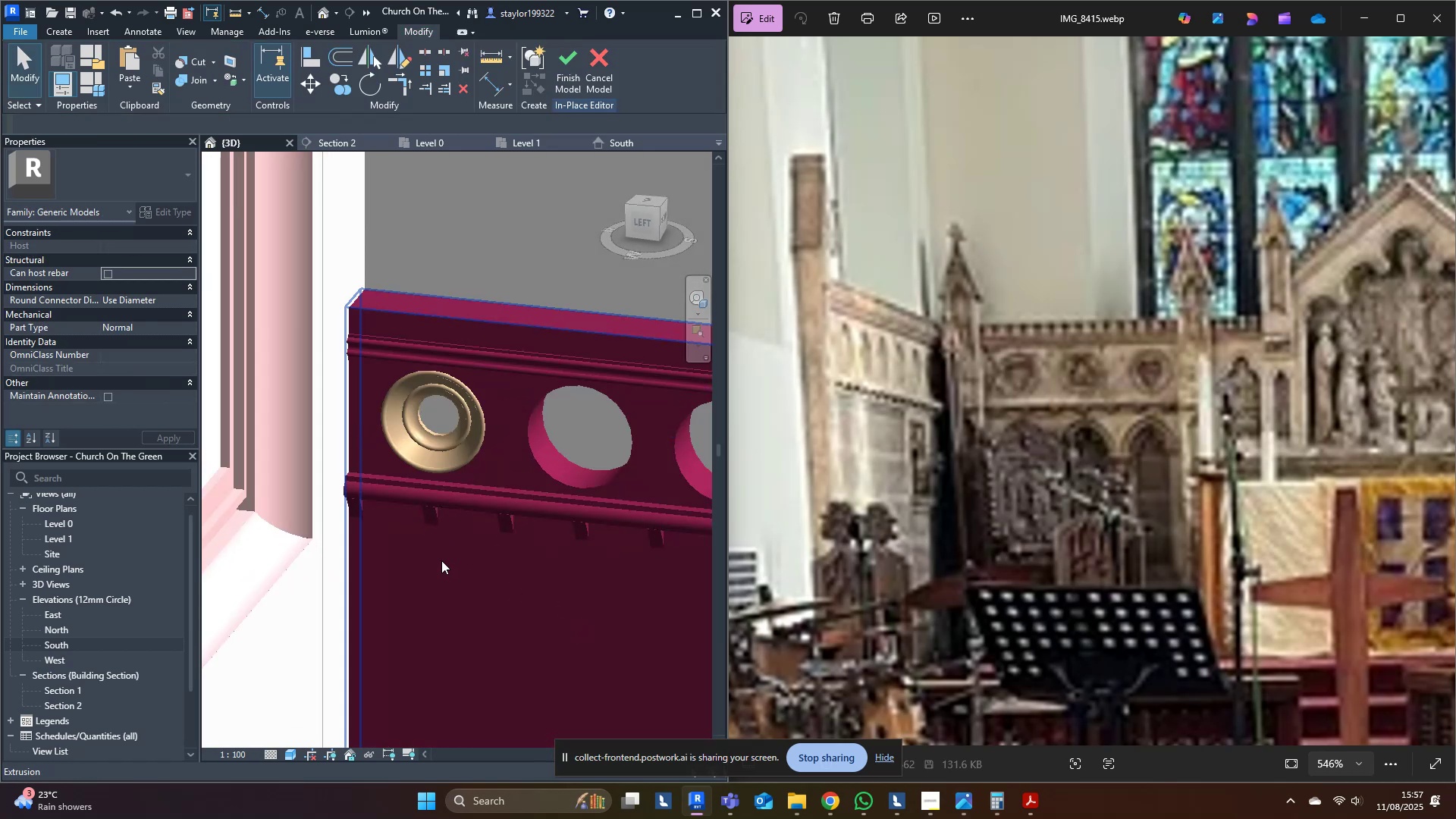 
hold_key(key=ShiftLeft, duration=0.42)
 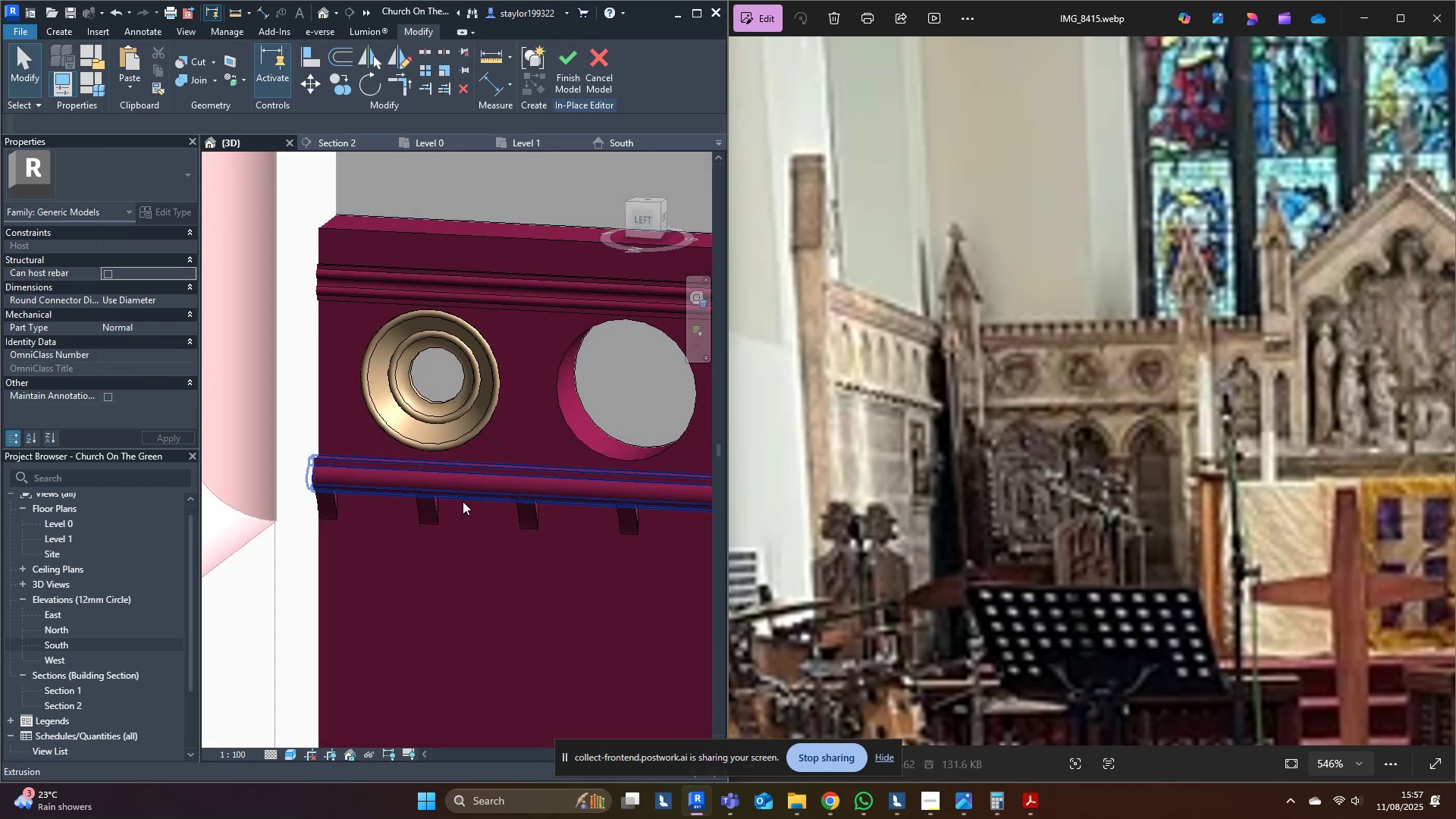 
scroll: coordinate [403, 400], scroll_direction: up, amount: 3.0
 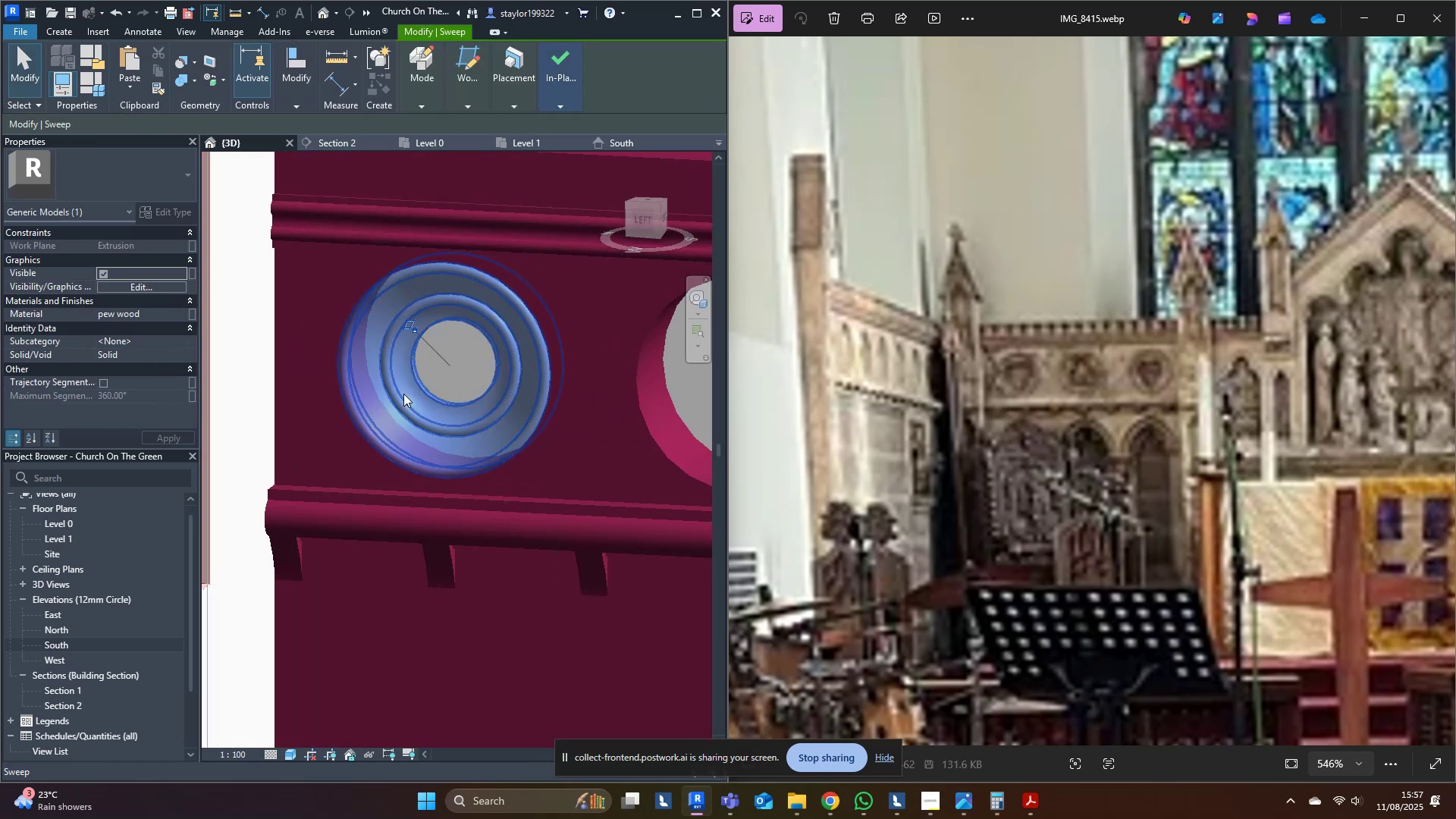 
double_click([403, 394])
 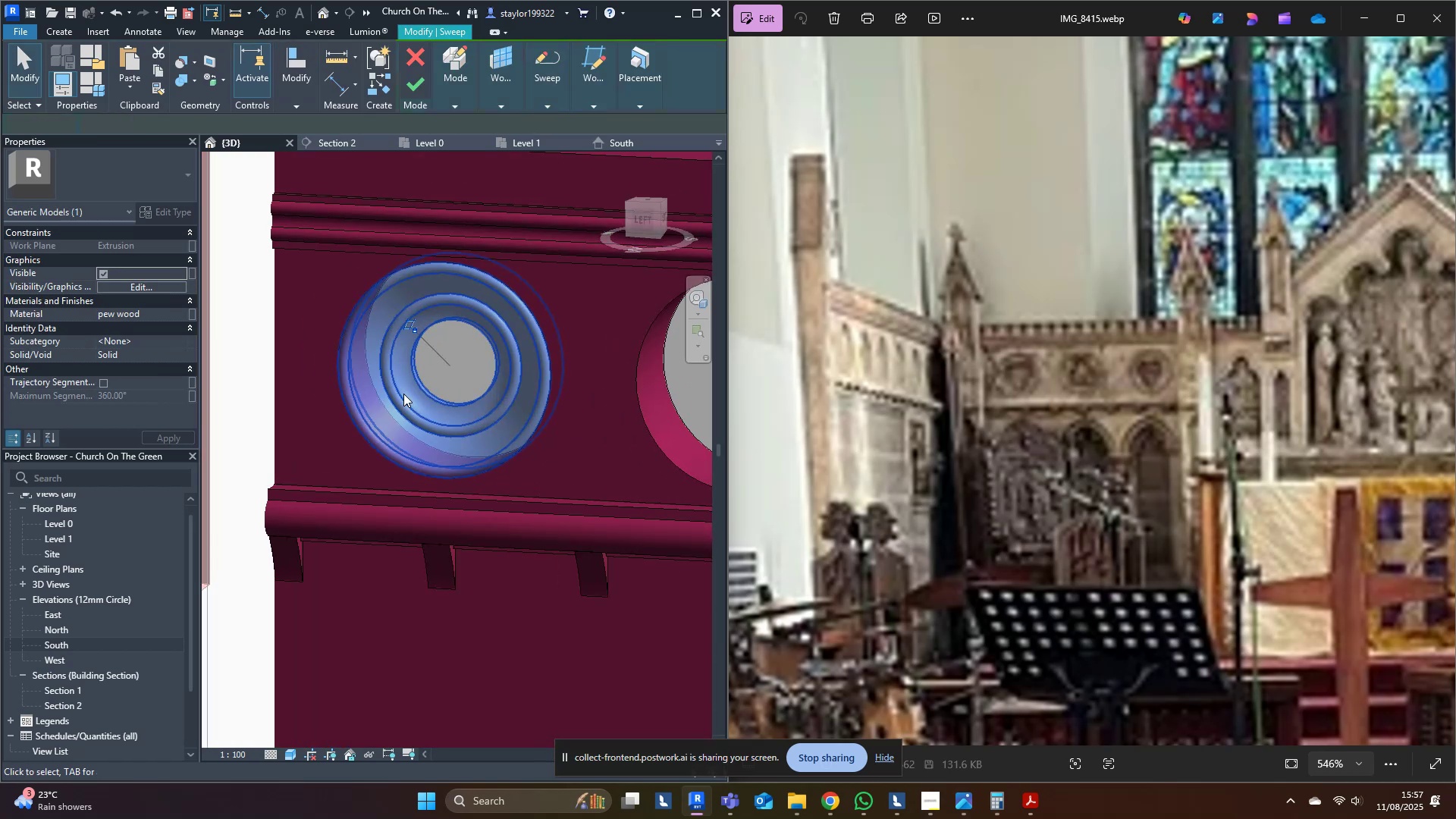 
hold_key(key=ShiftLeft, duration=0.31)
 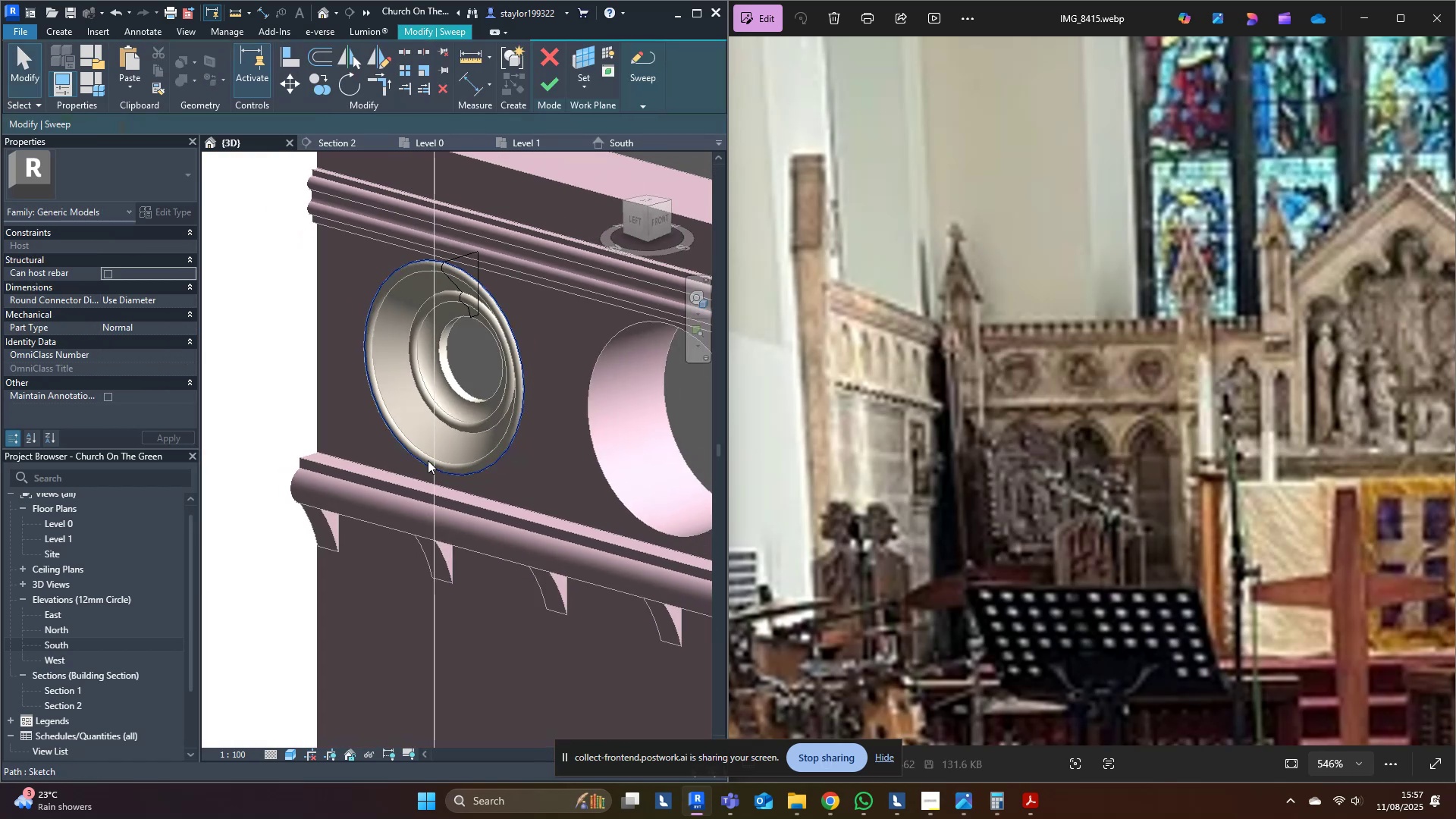 
scroll: coordinate [459, 302], scroll_direction: up, amount: 6.0
 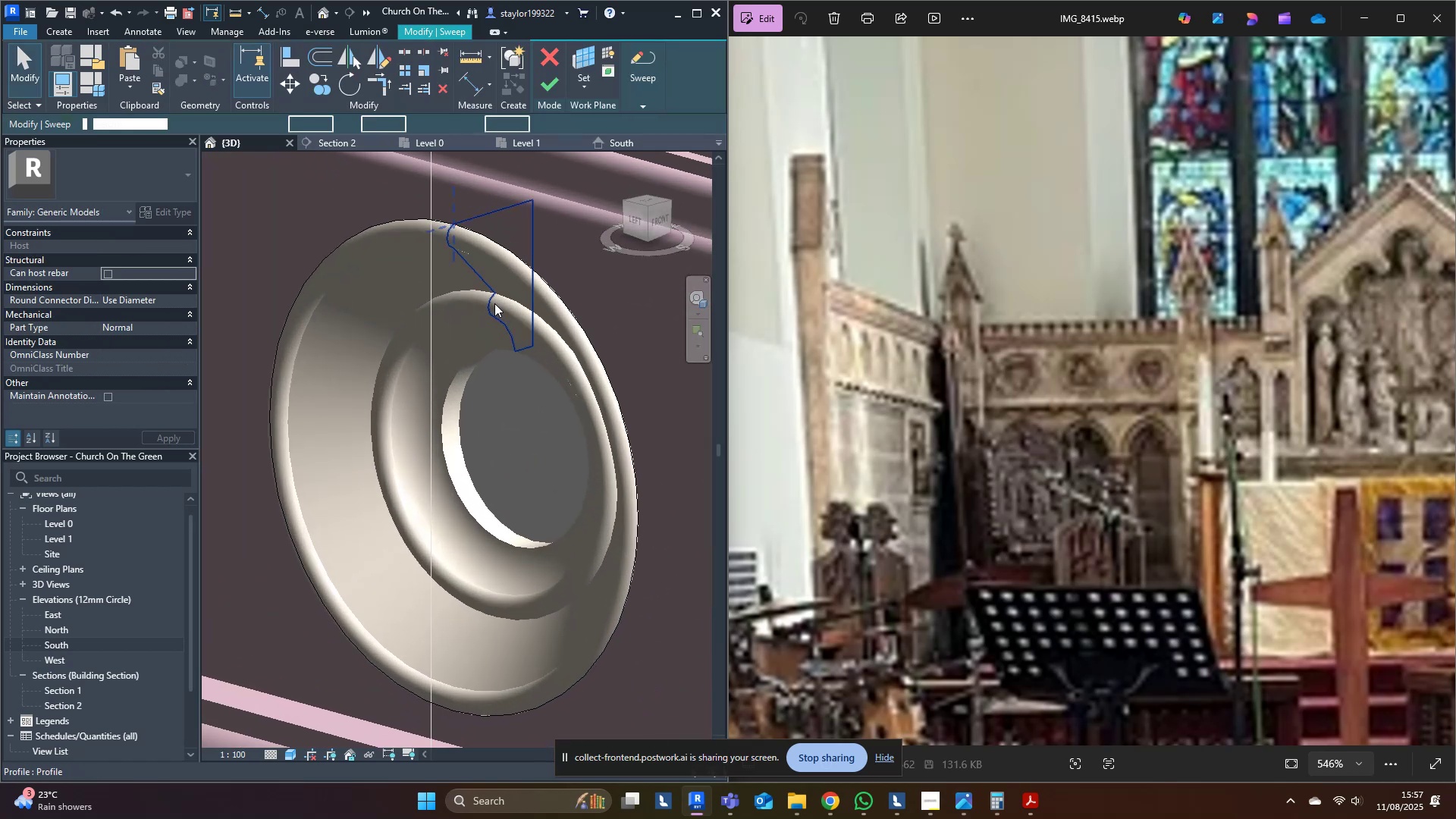 
double_click([494, 303])
 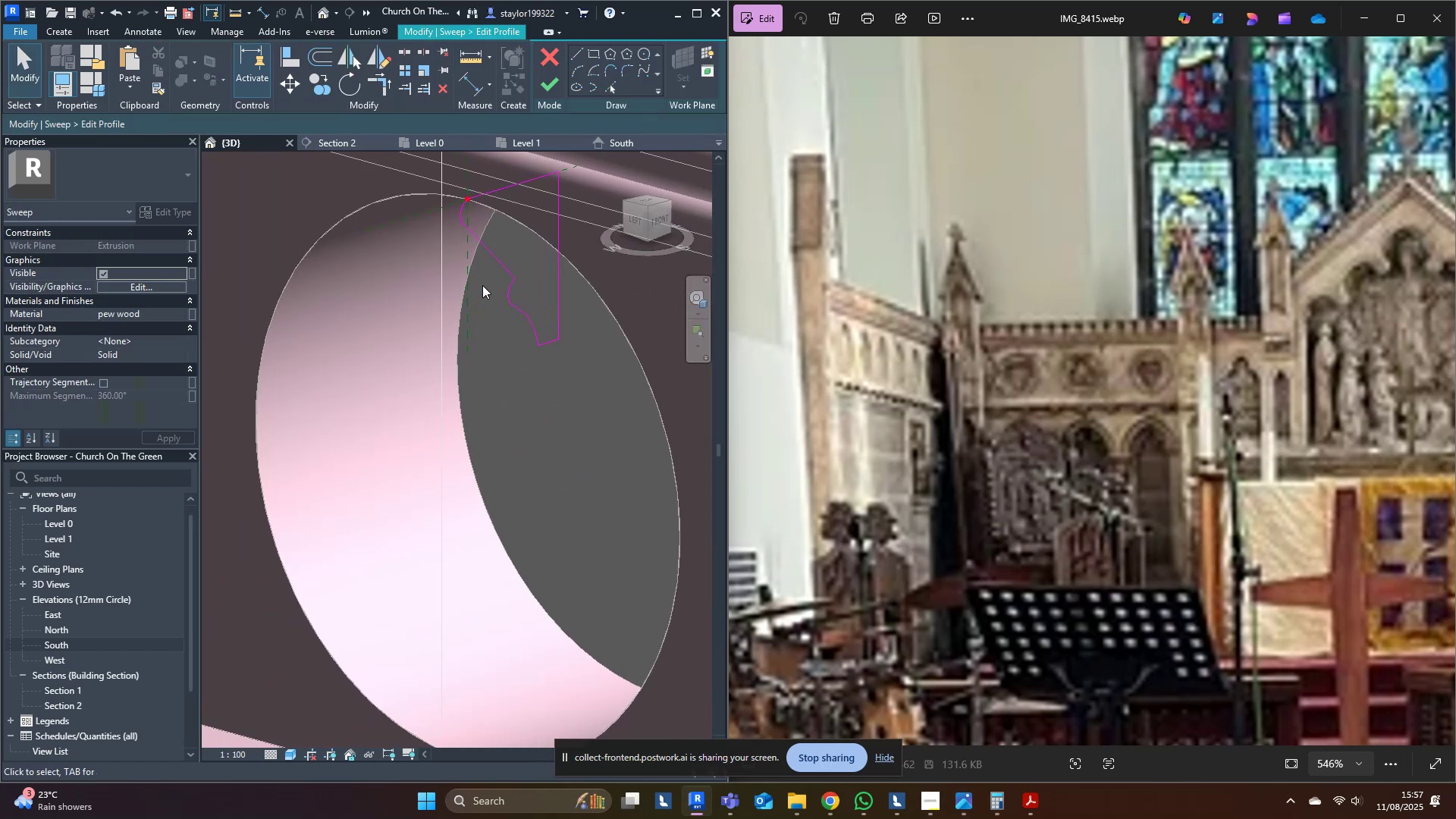 
left_click_drag(start_coordinate=[488, 274], to_coordinate=[628, 393])
 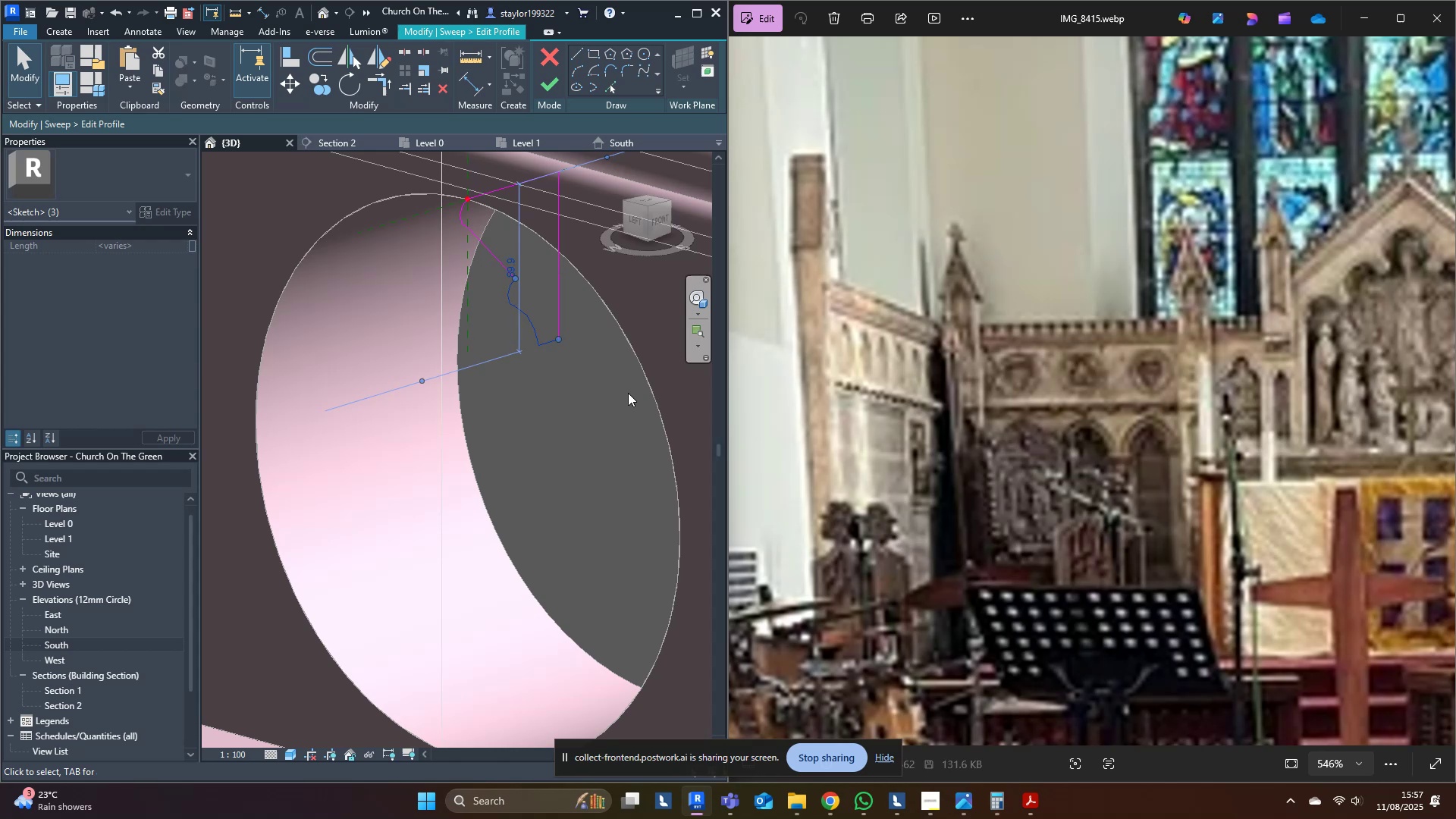 
key(Shift+ArrowUp)
 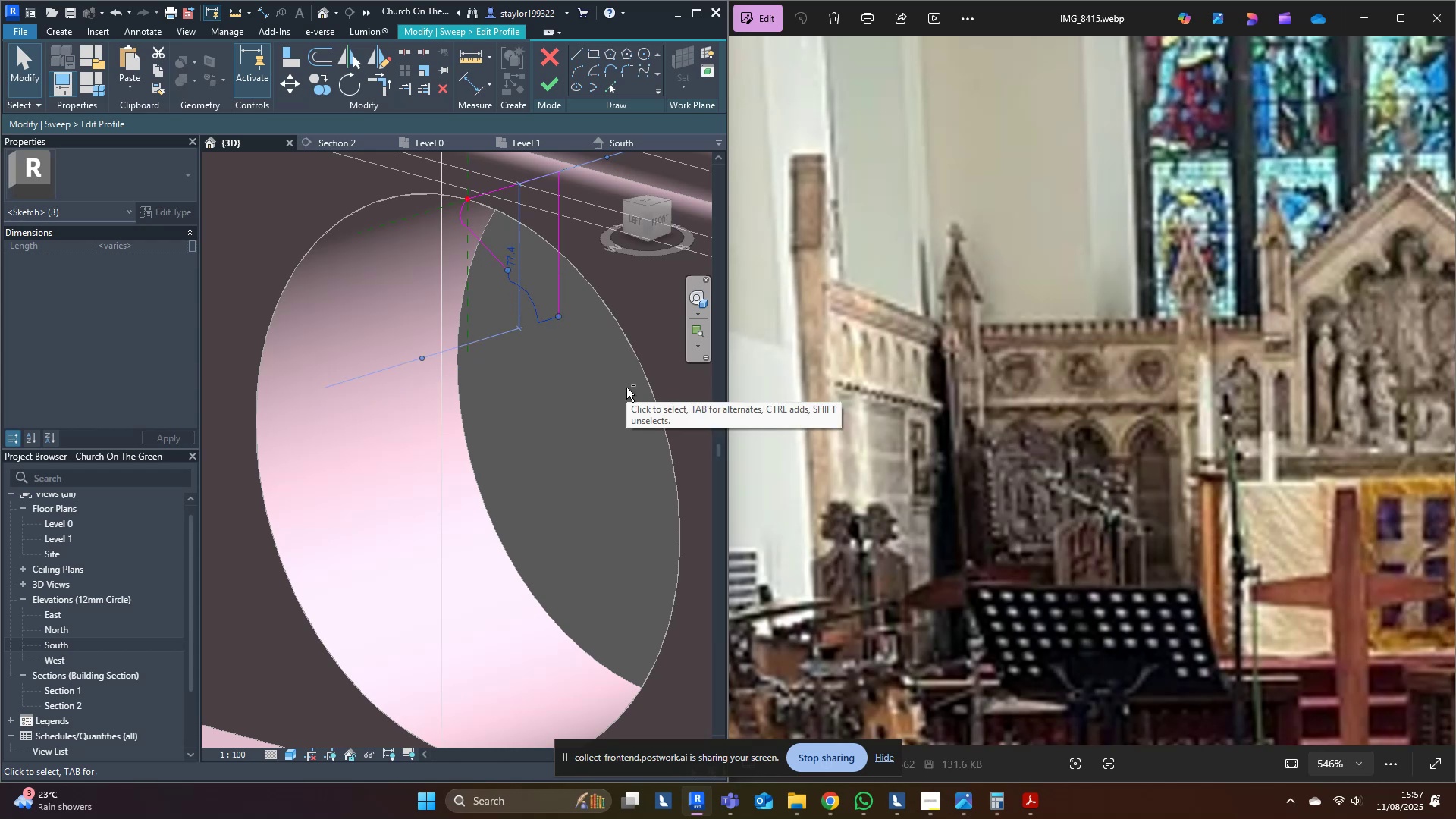 
key(Shift+ArrowUp)
 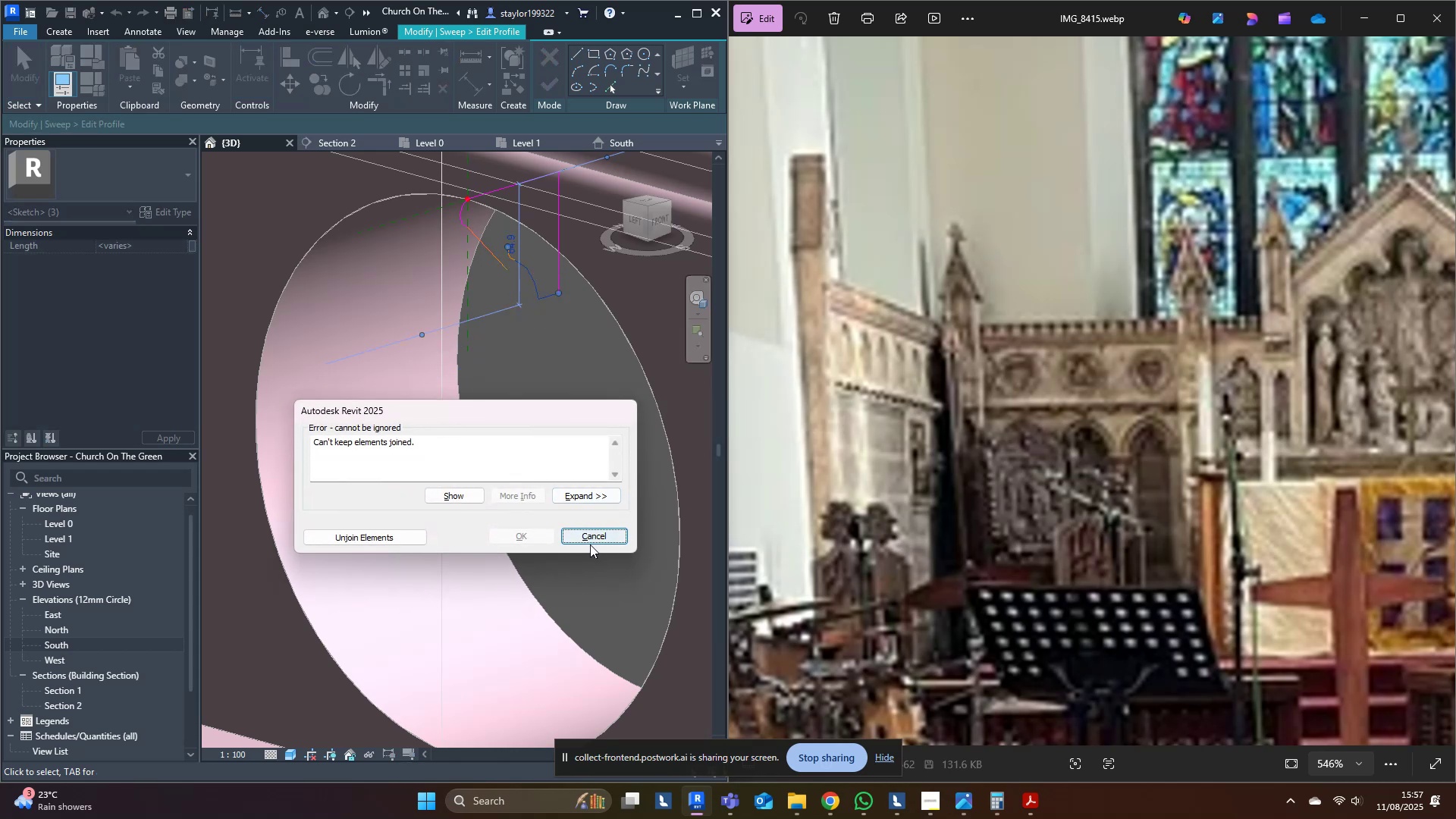 
left_click([589, 541])
 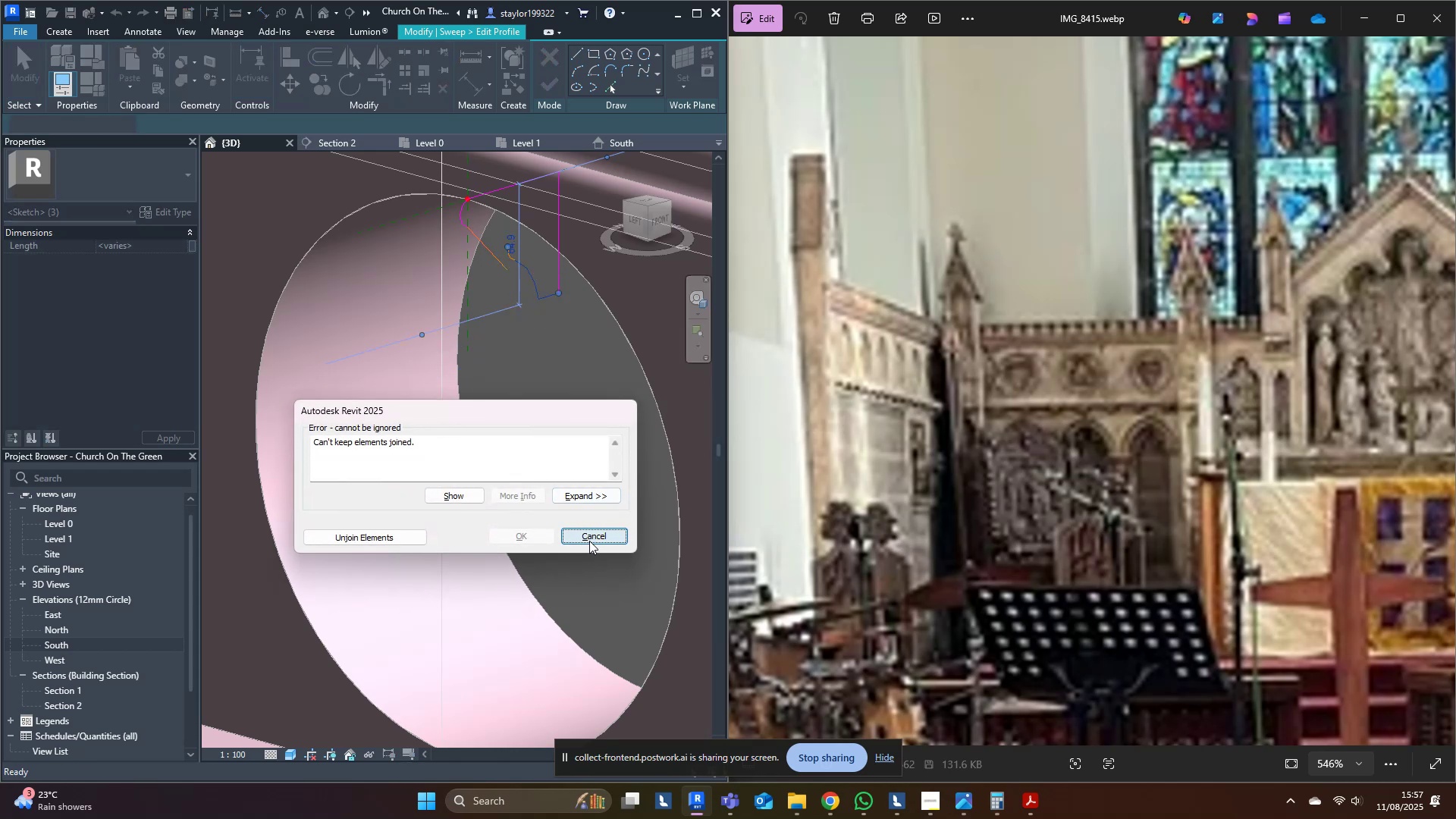 
key(Control+Z)
 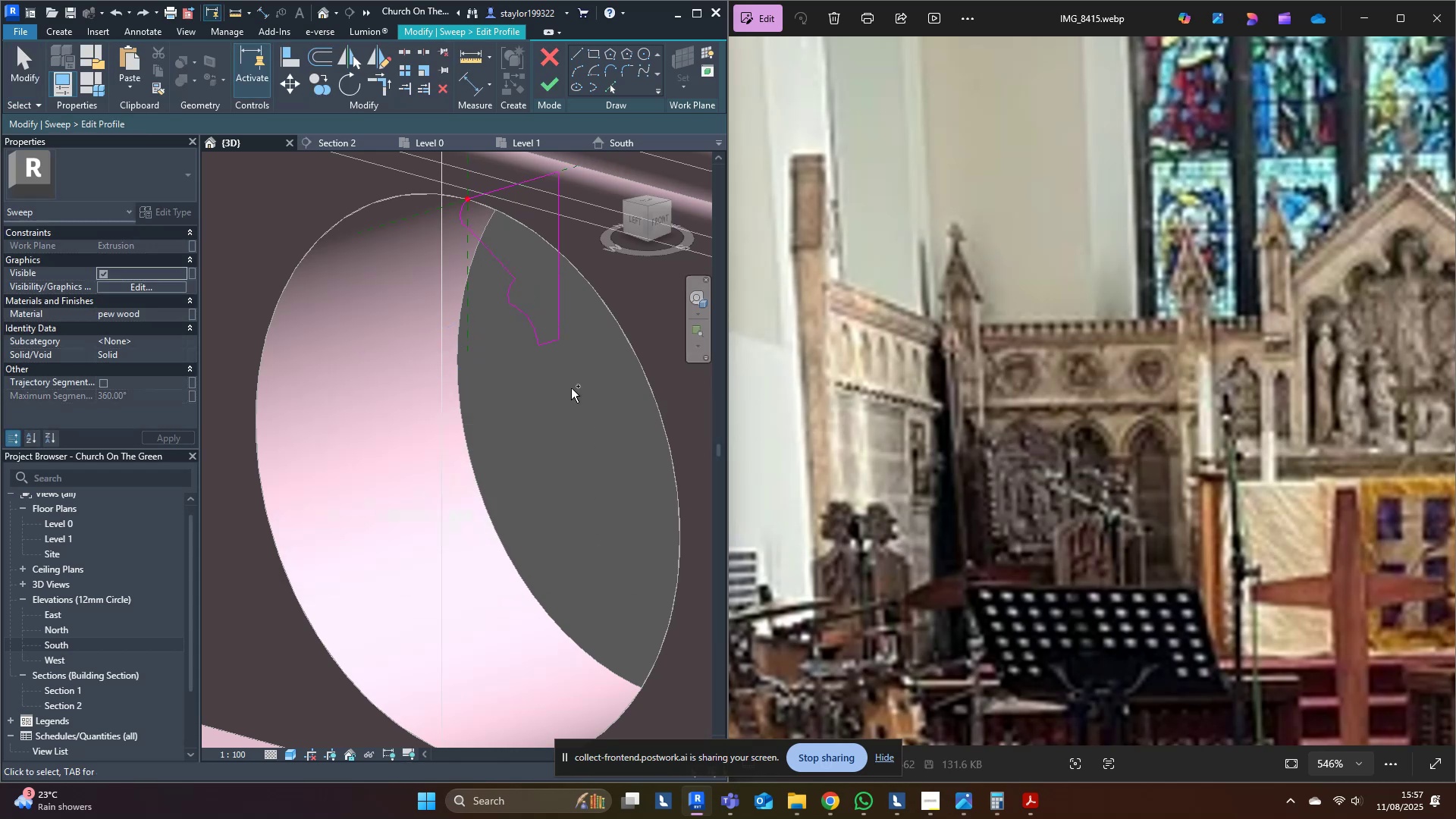 
key(Control+Z)
 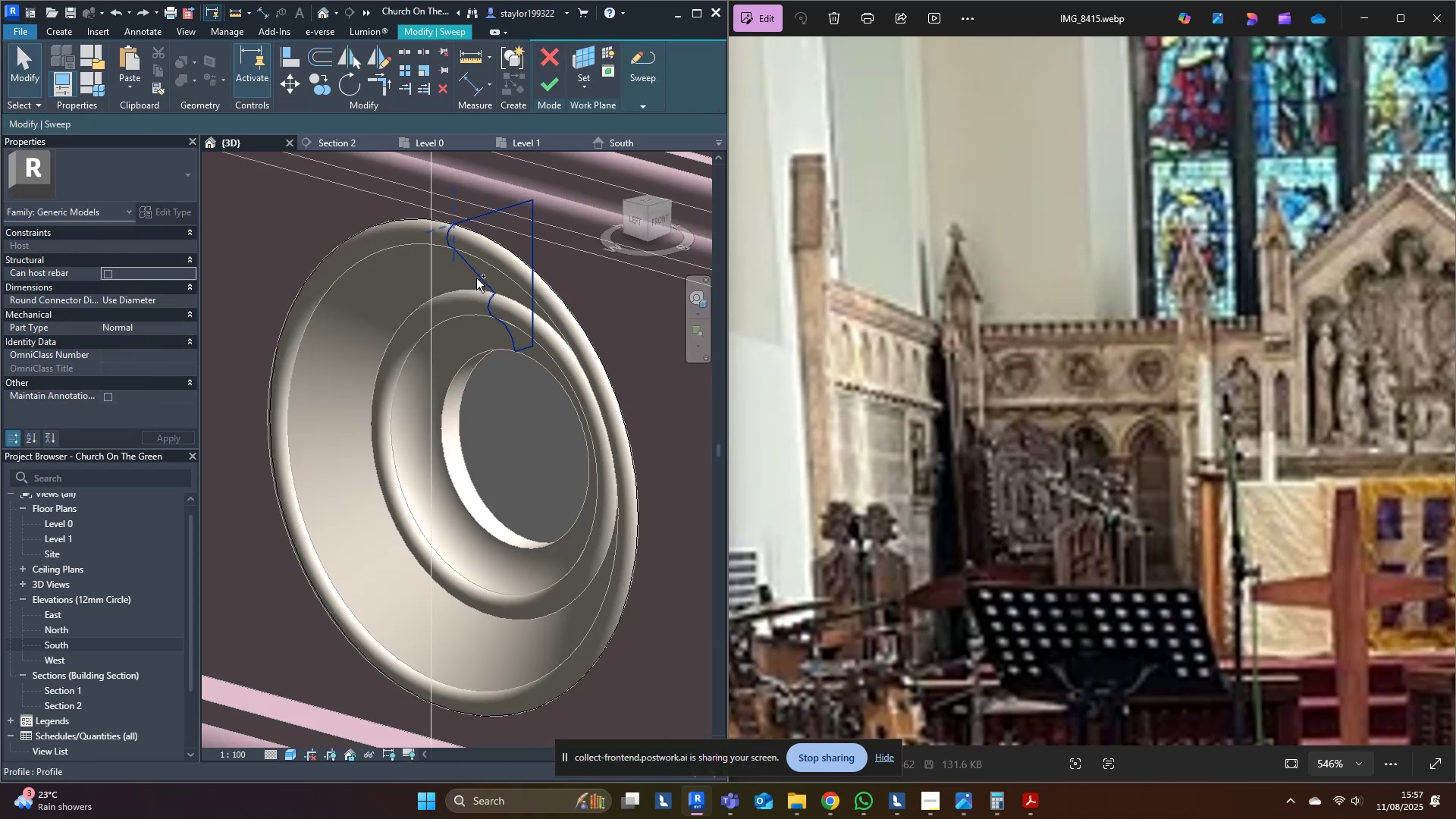 
key(Control+Y)
 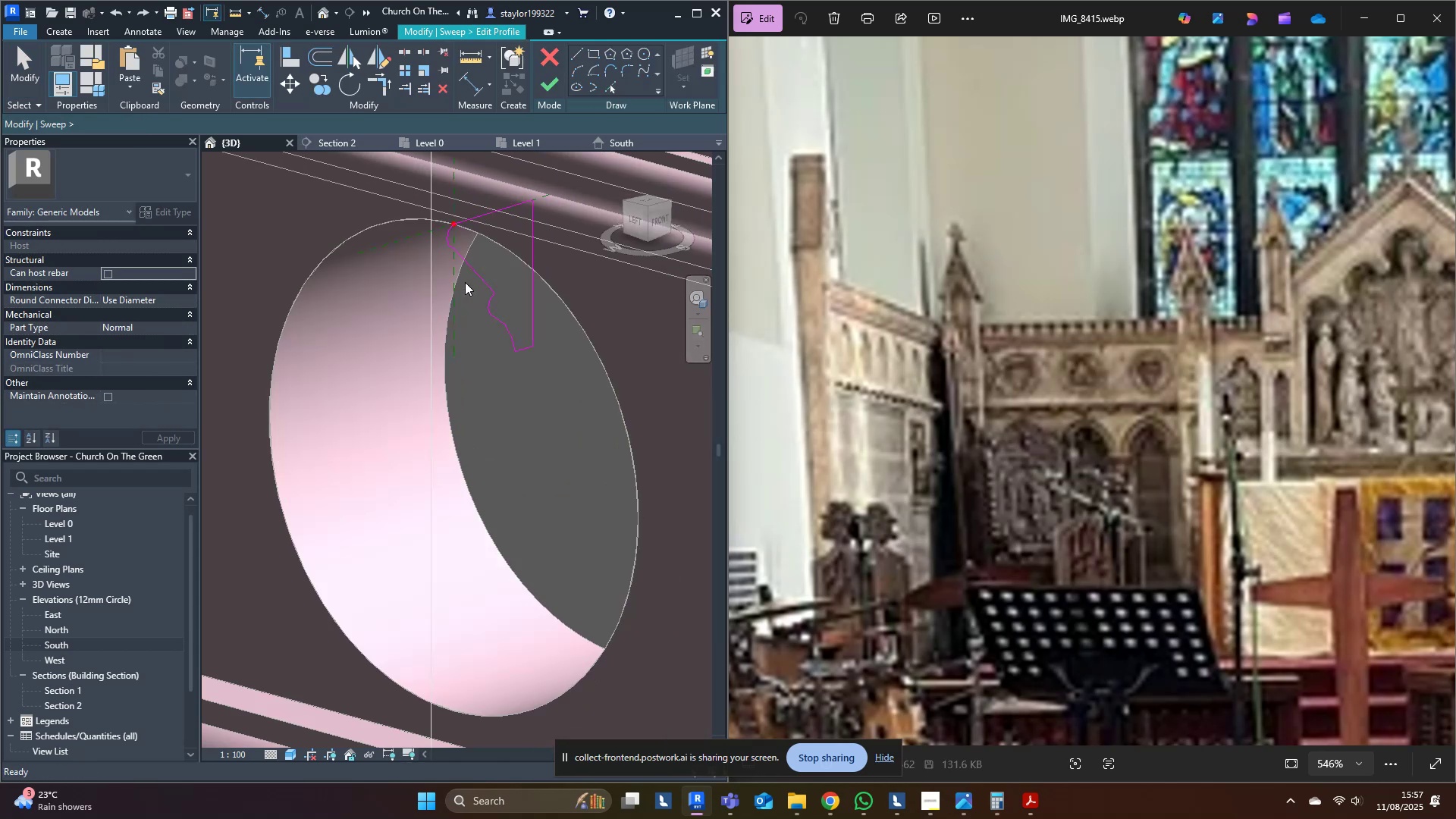 
scroll: coordinate [475, 293], scroll_direction: up, amount: 3.0
 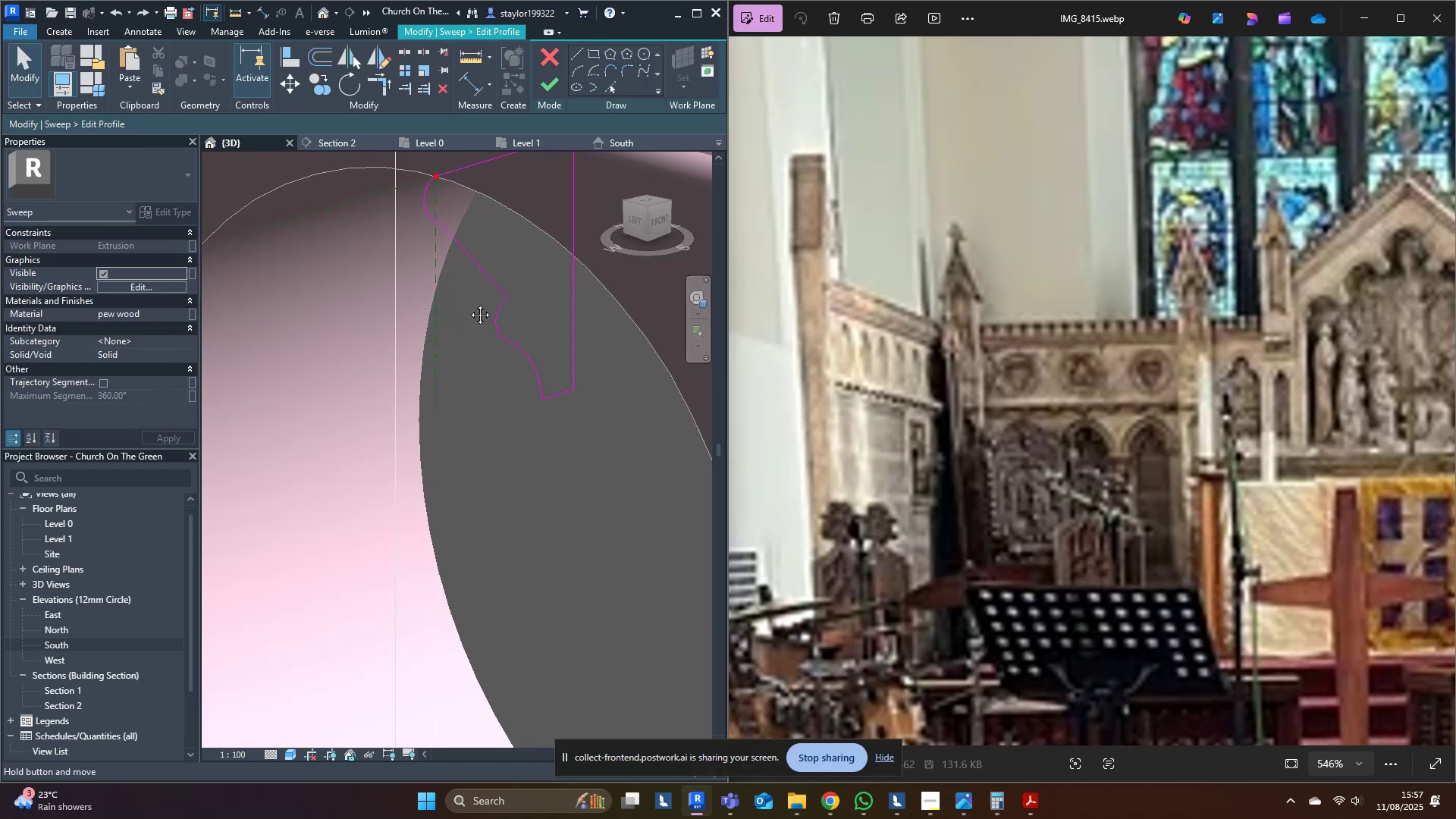 
type(mv)
 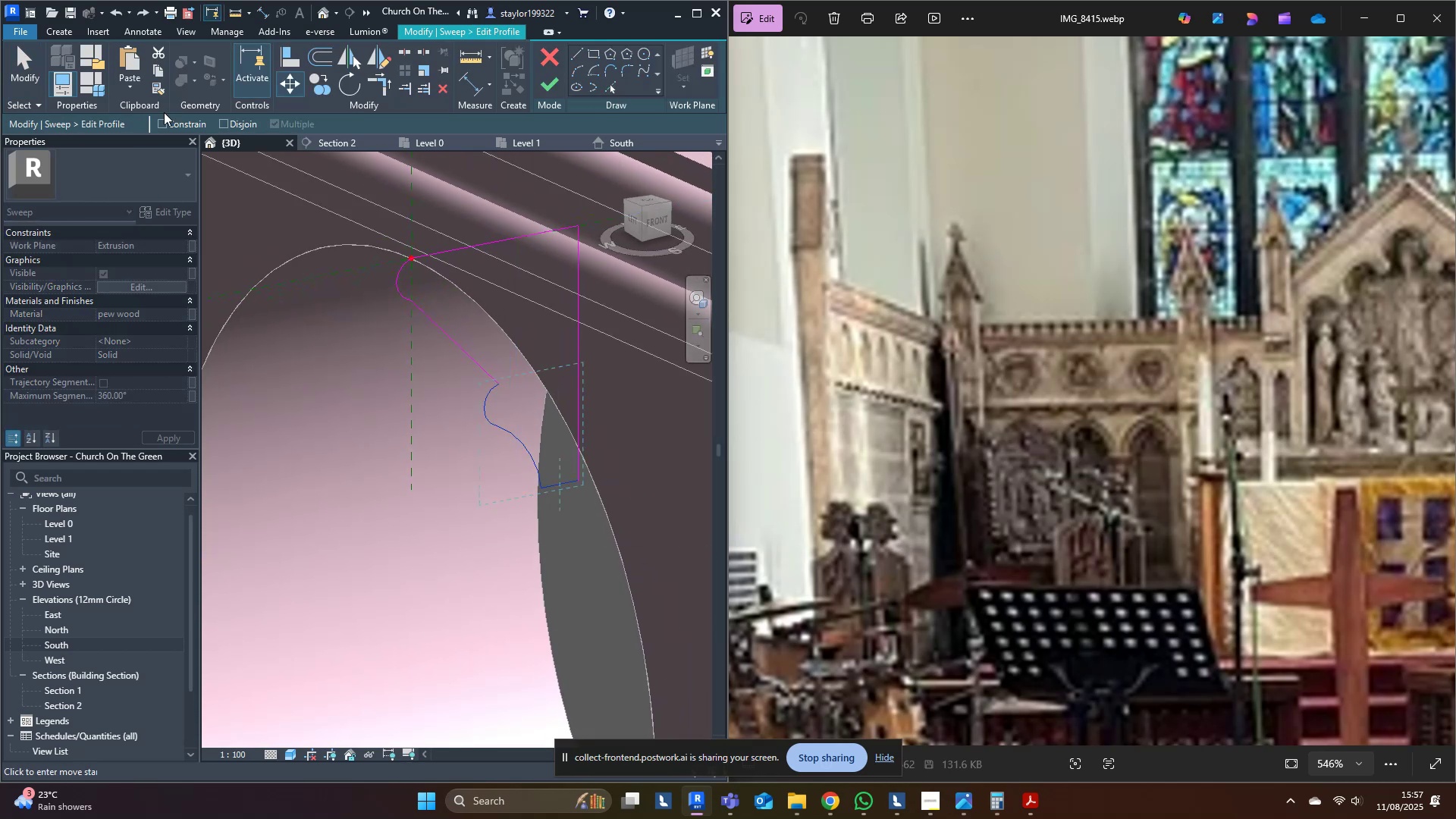 
left_click_drag(start_coordinate=[447, 375], to_coordinate=[702, 548])
 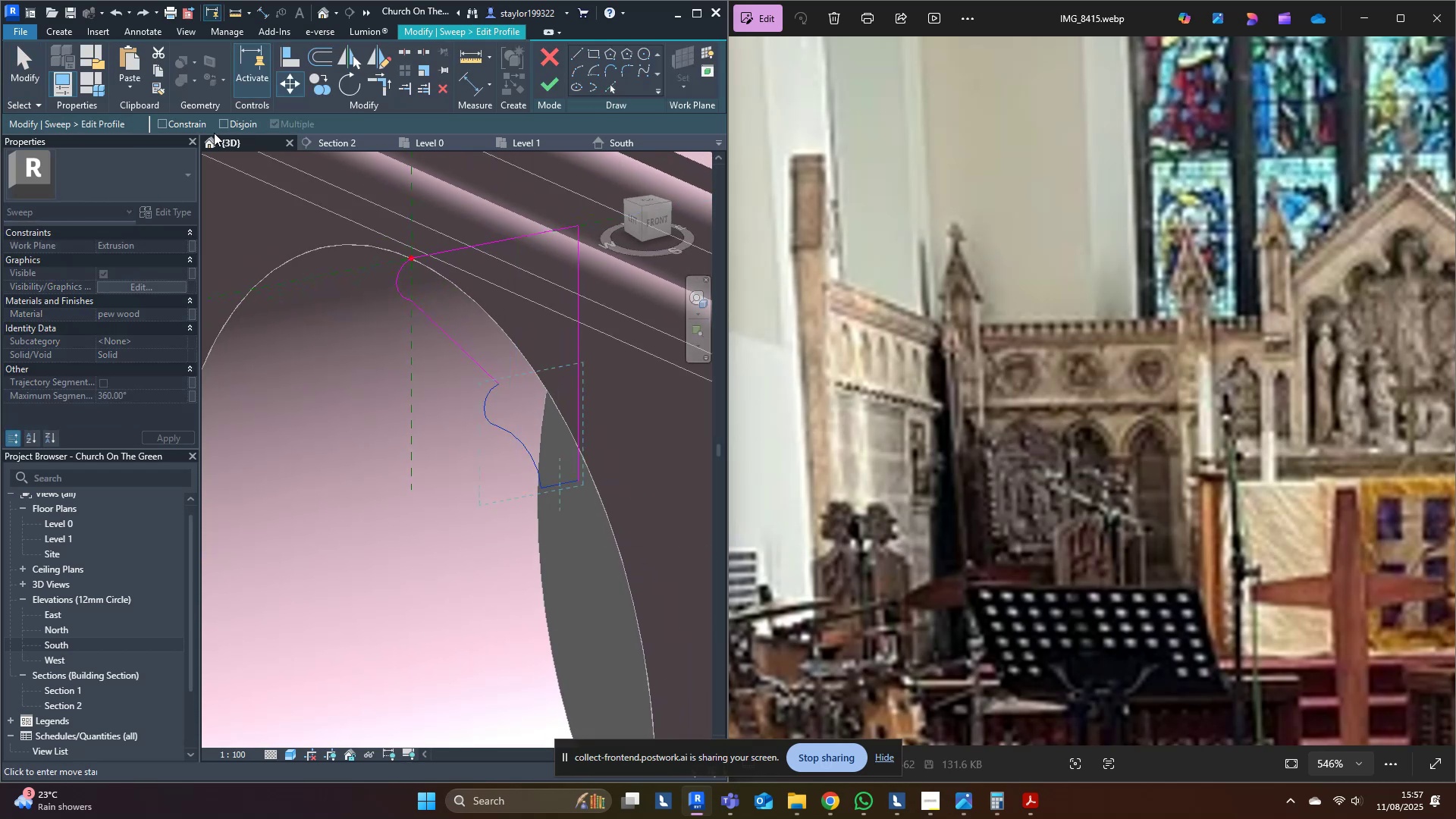 
scroll: coordinate [519, 393], scroll_direction: up, amount: 3.0
 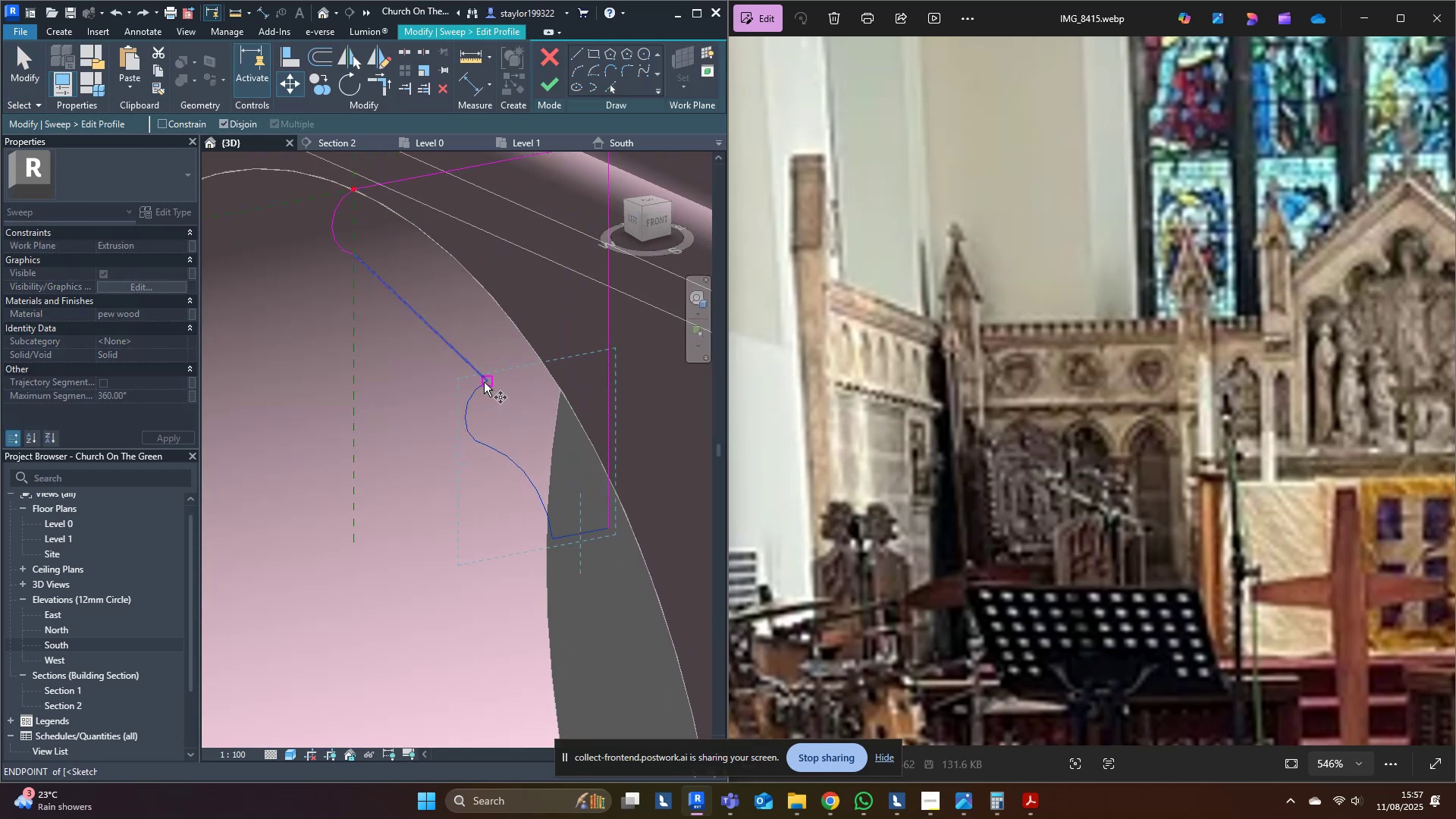 
left_click([484, 382])
 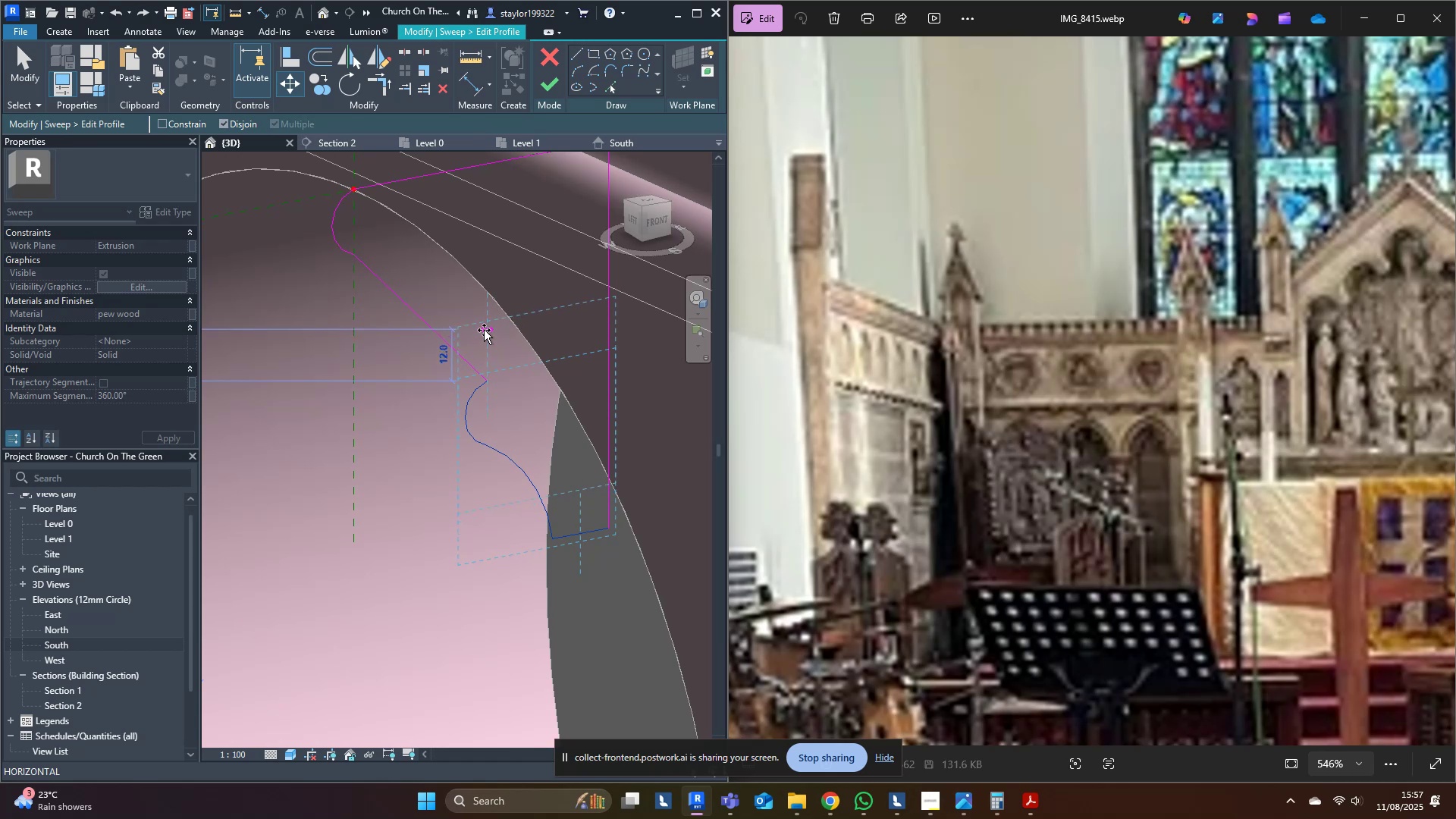 
double_click([451, 271])
 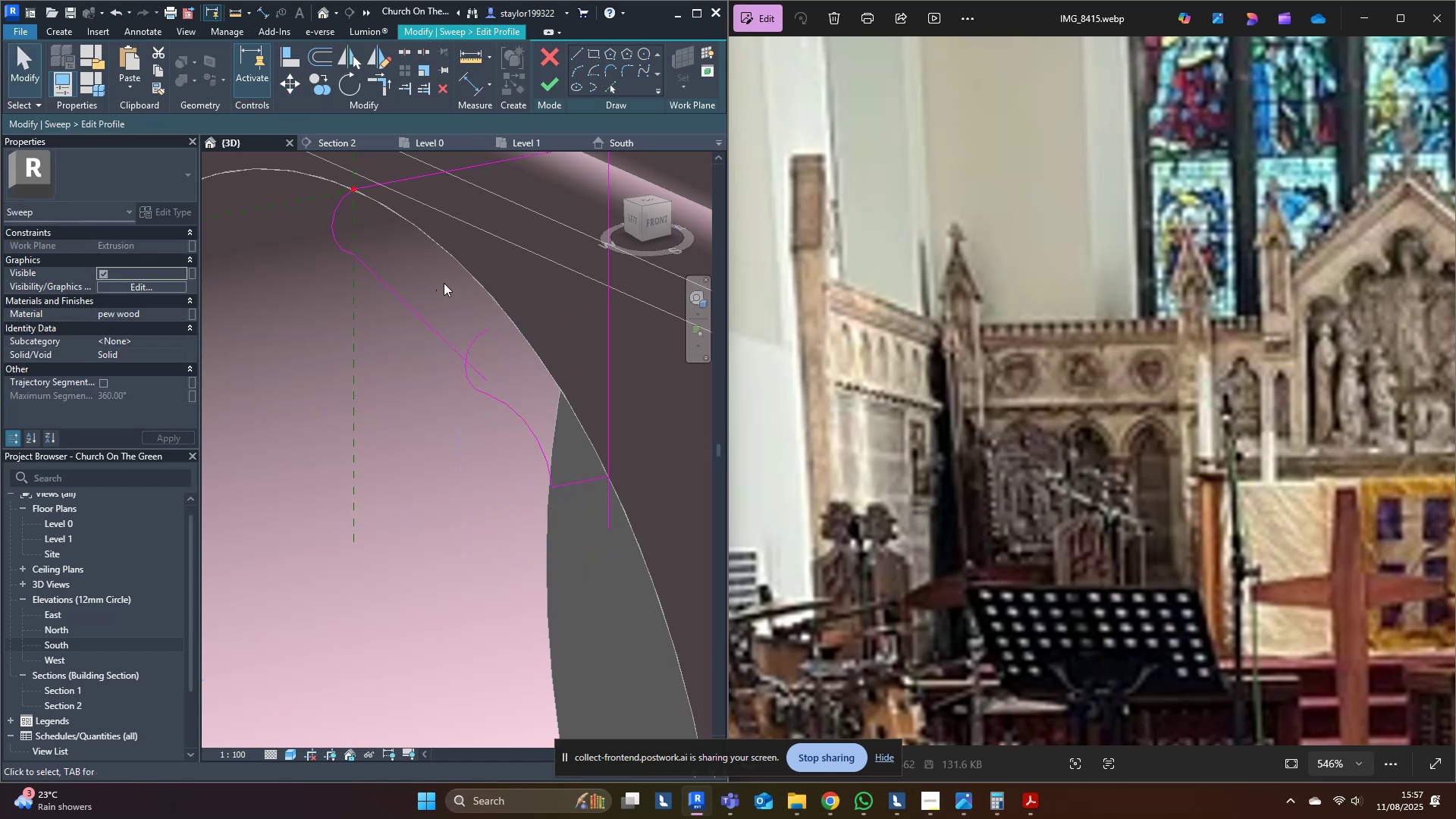 
left_click_drag(start_coordinate=[444, 280], to_coordinate=[570, 492])
 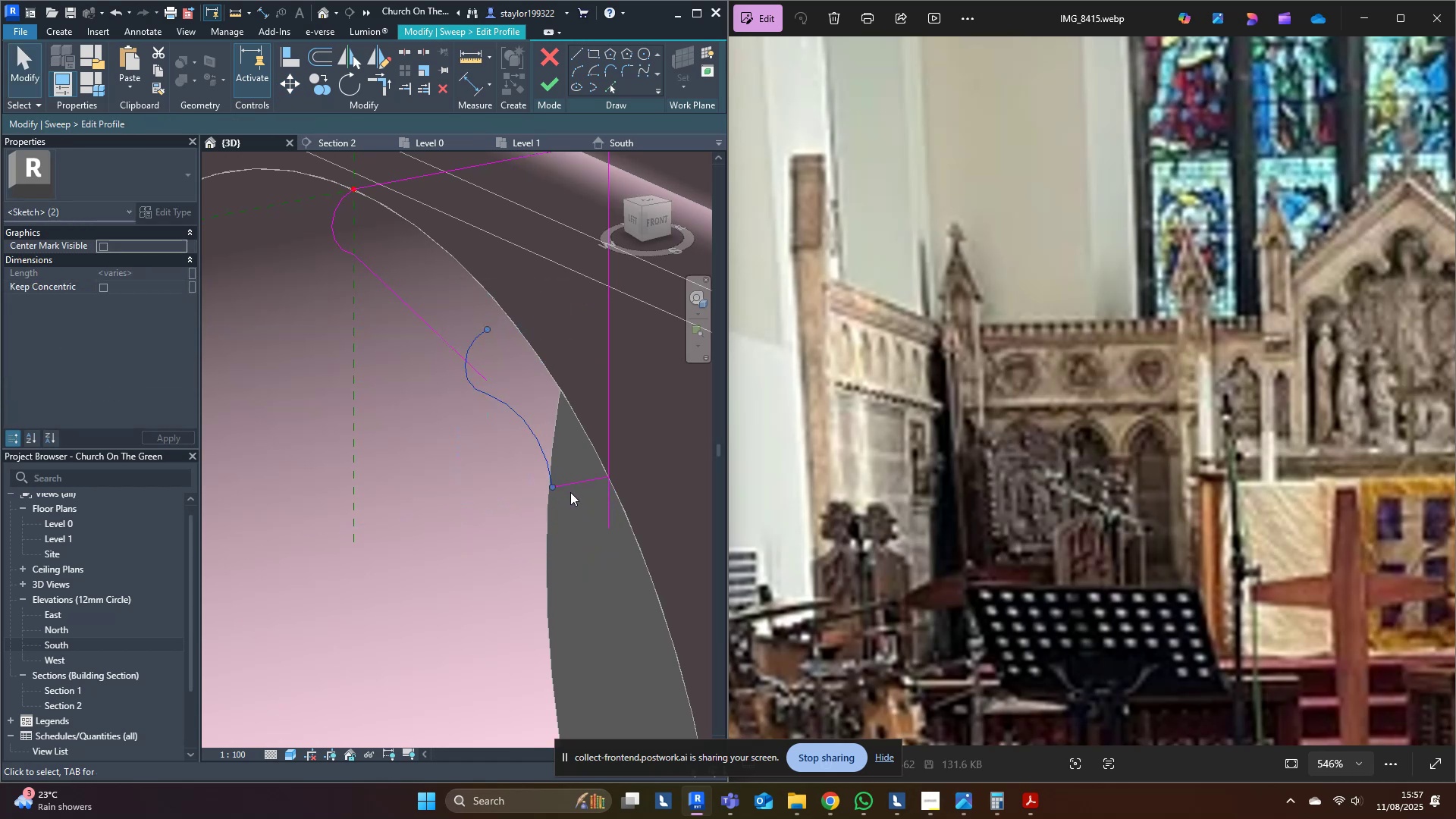 
type(mv)
 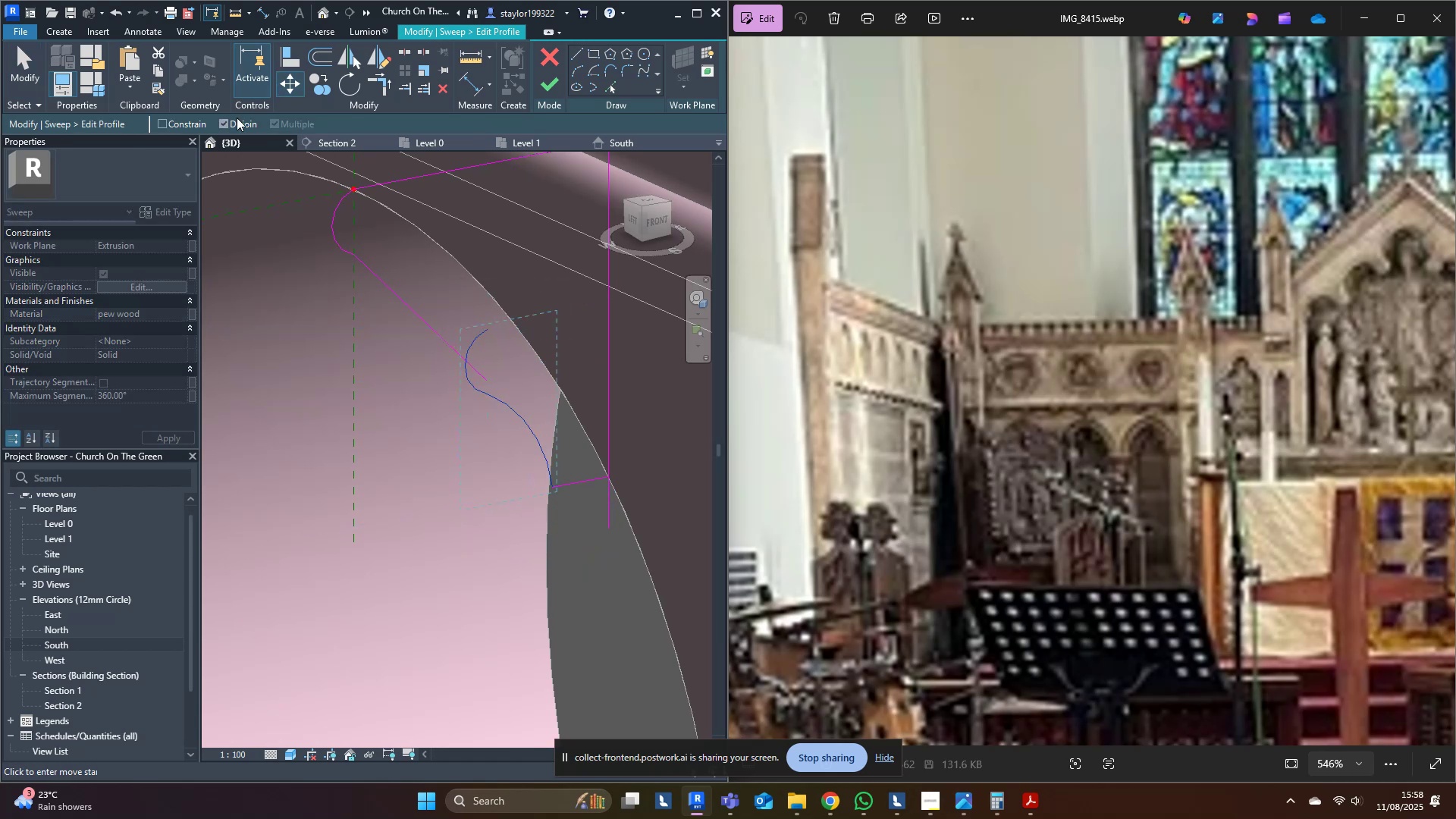 
left_click([237, 122])
 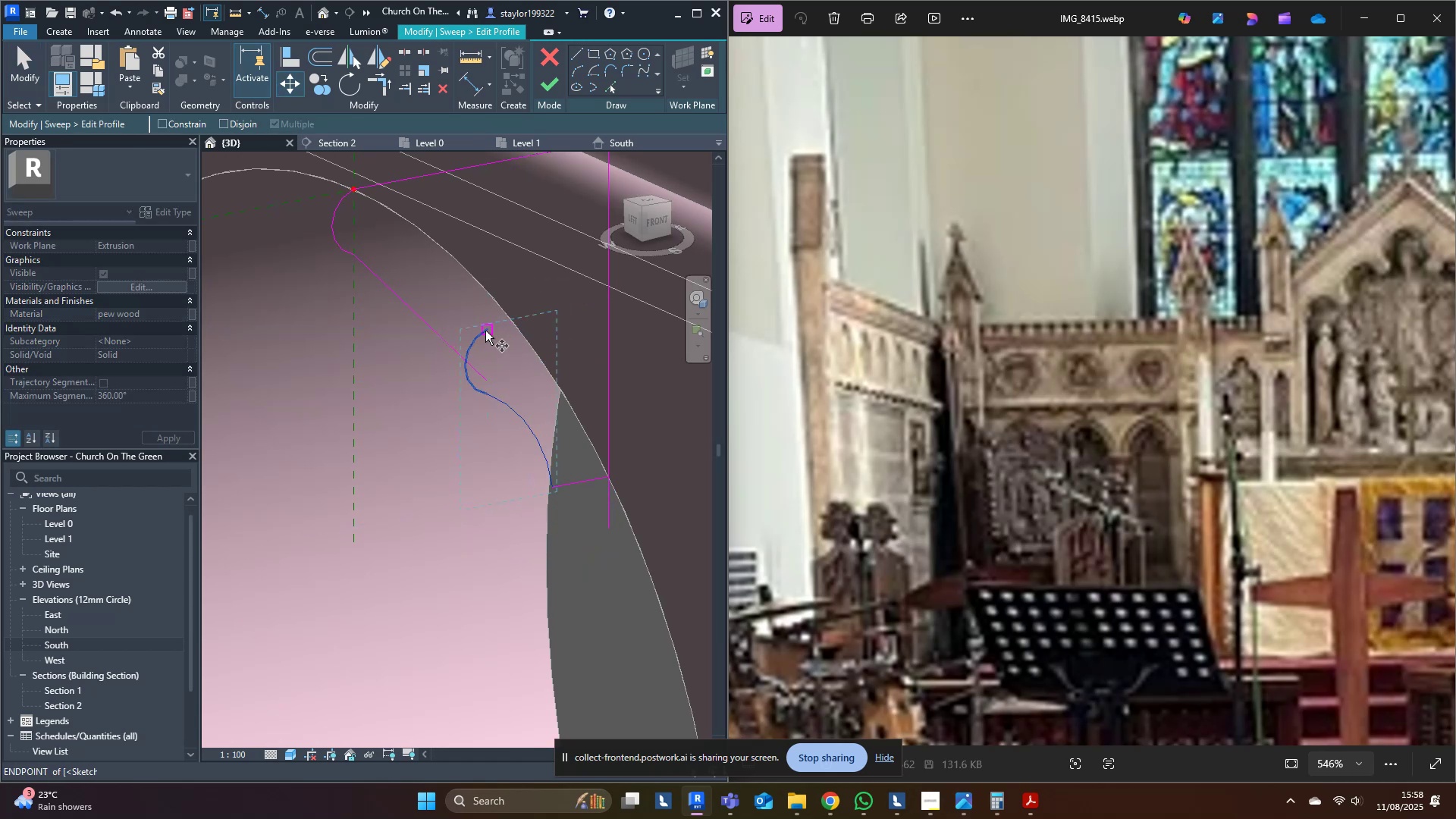 
left_click([485, 330])
 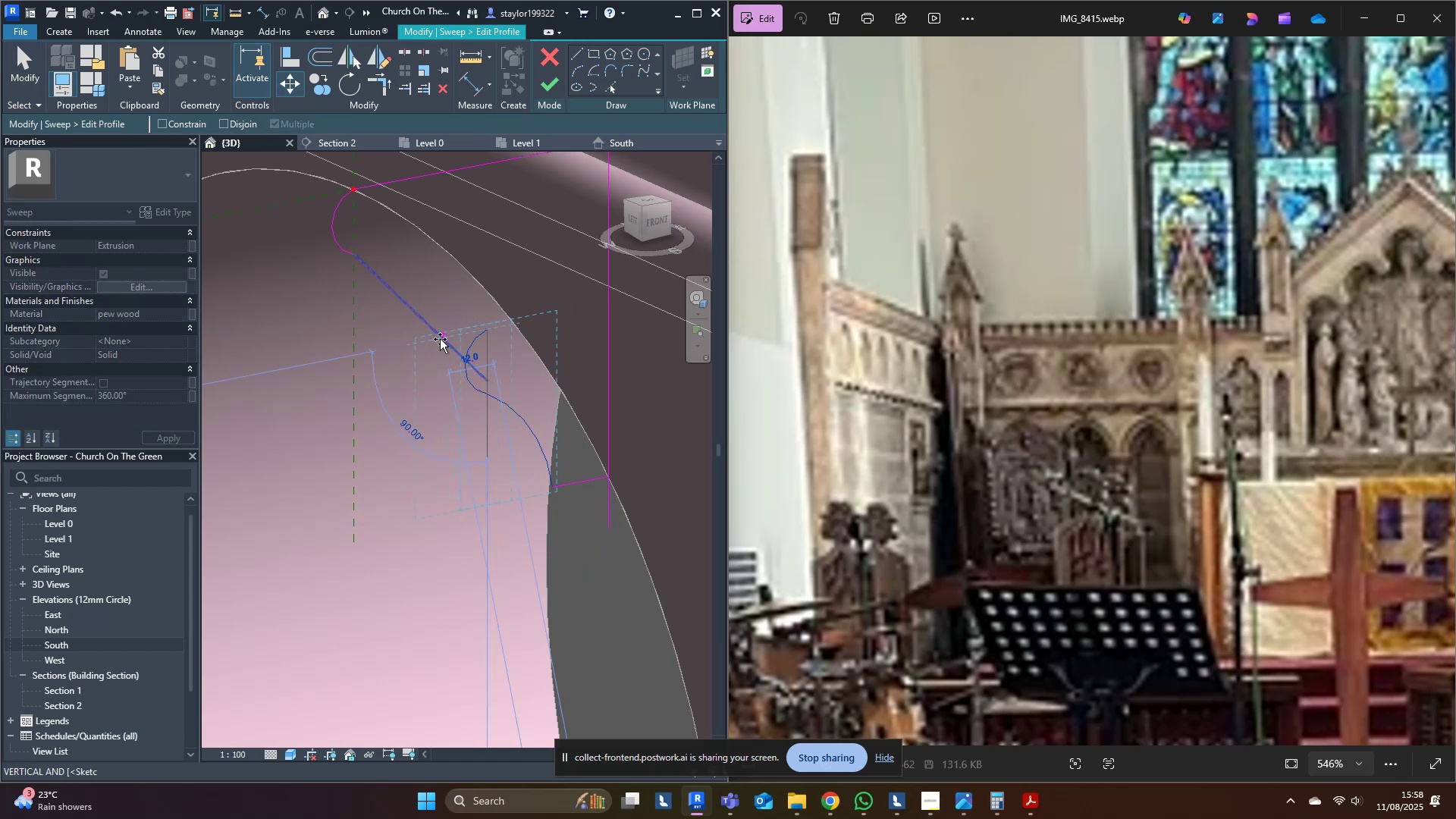 
double_click([454, 297])
 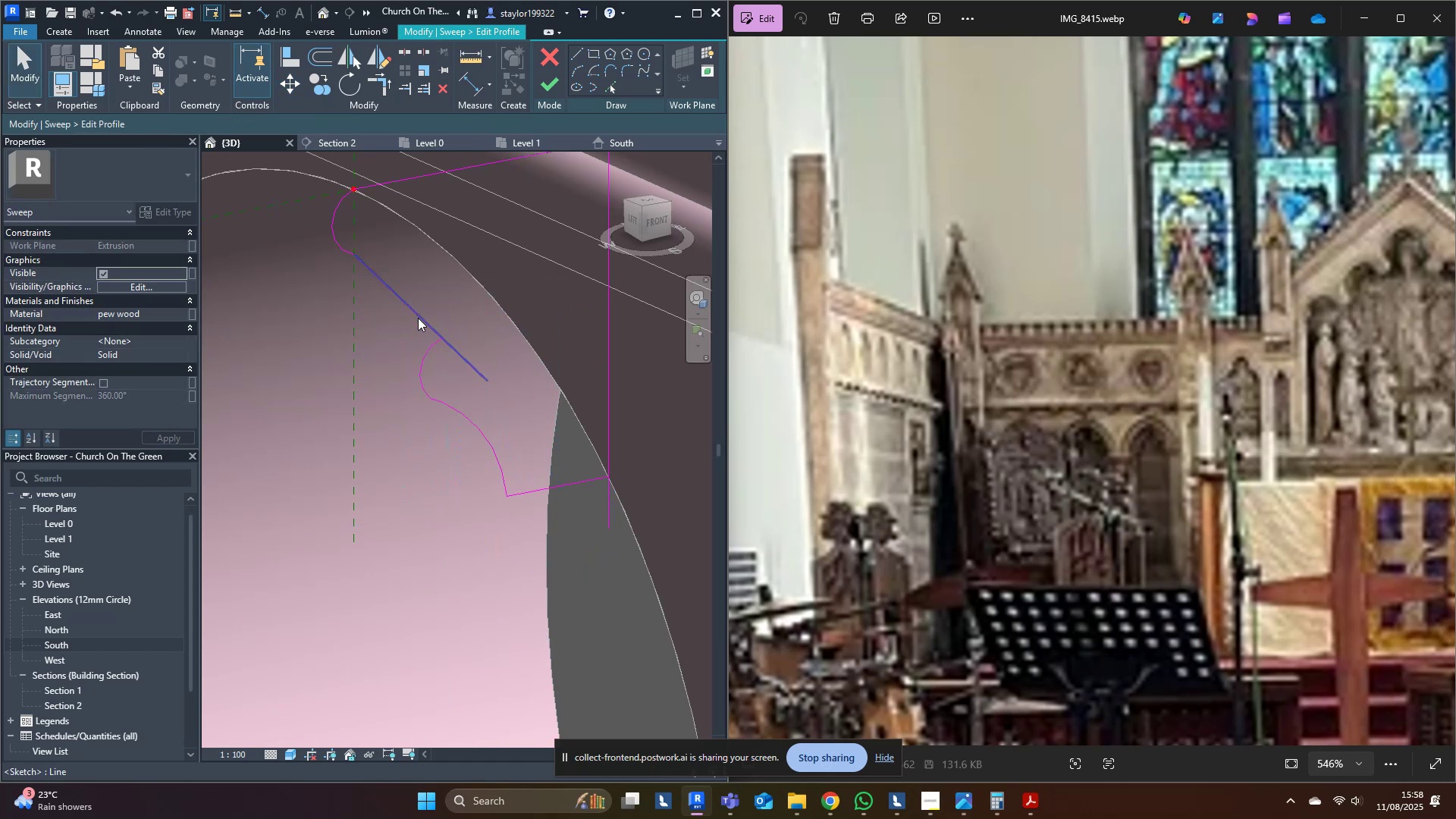 
triple_click([417, 318])
 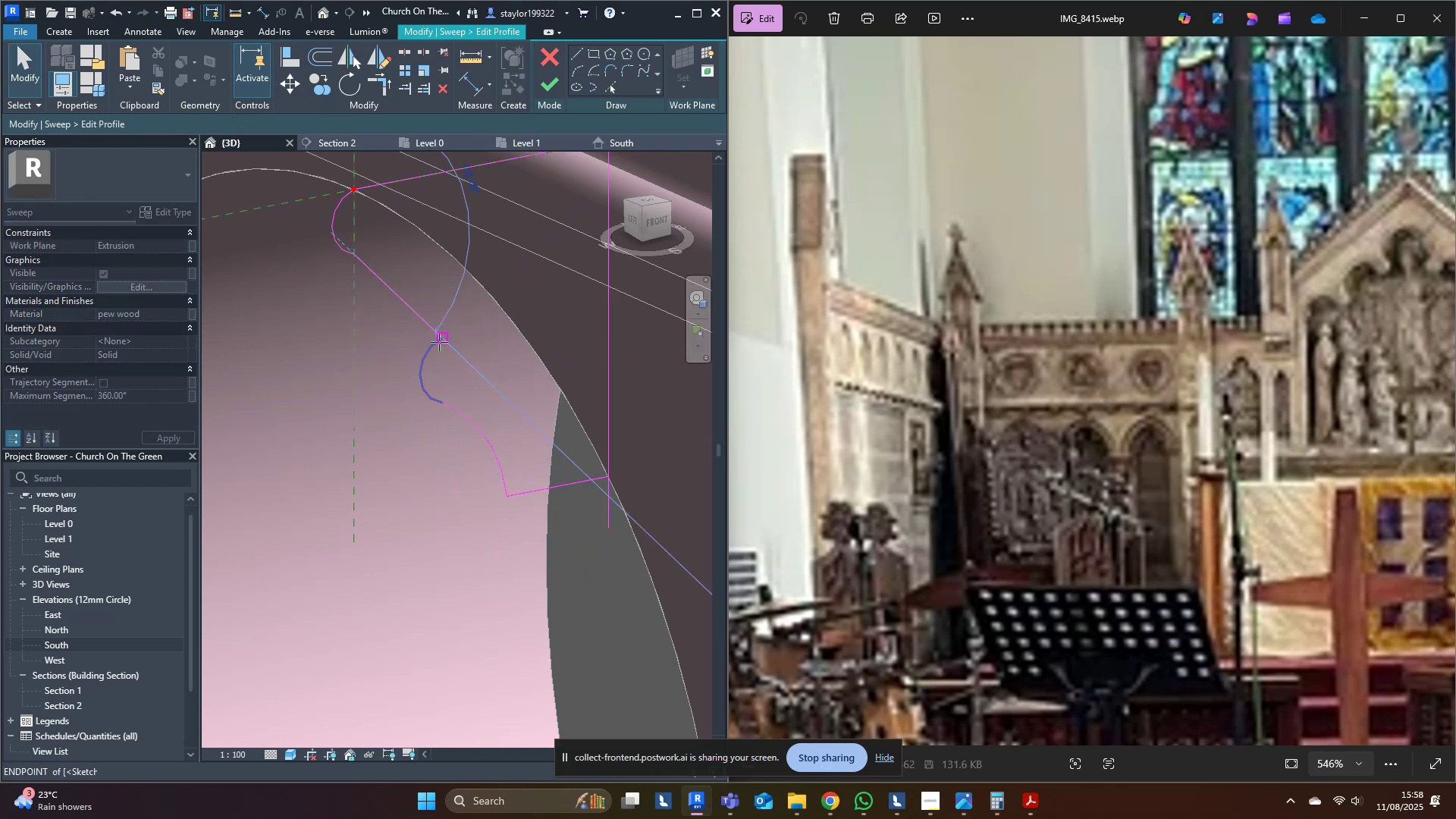 
left_click([538, 392])
 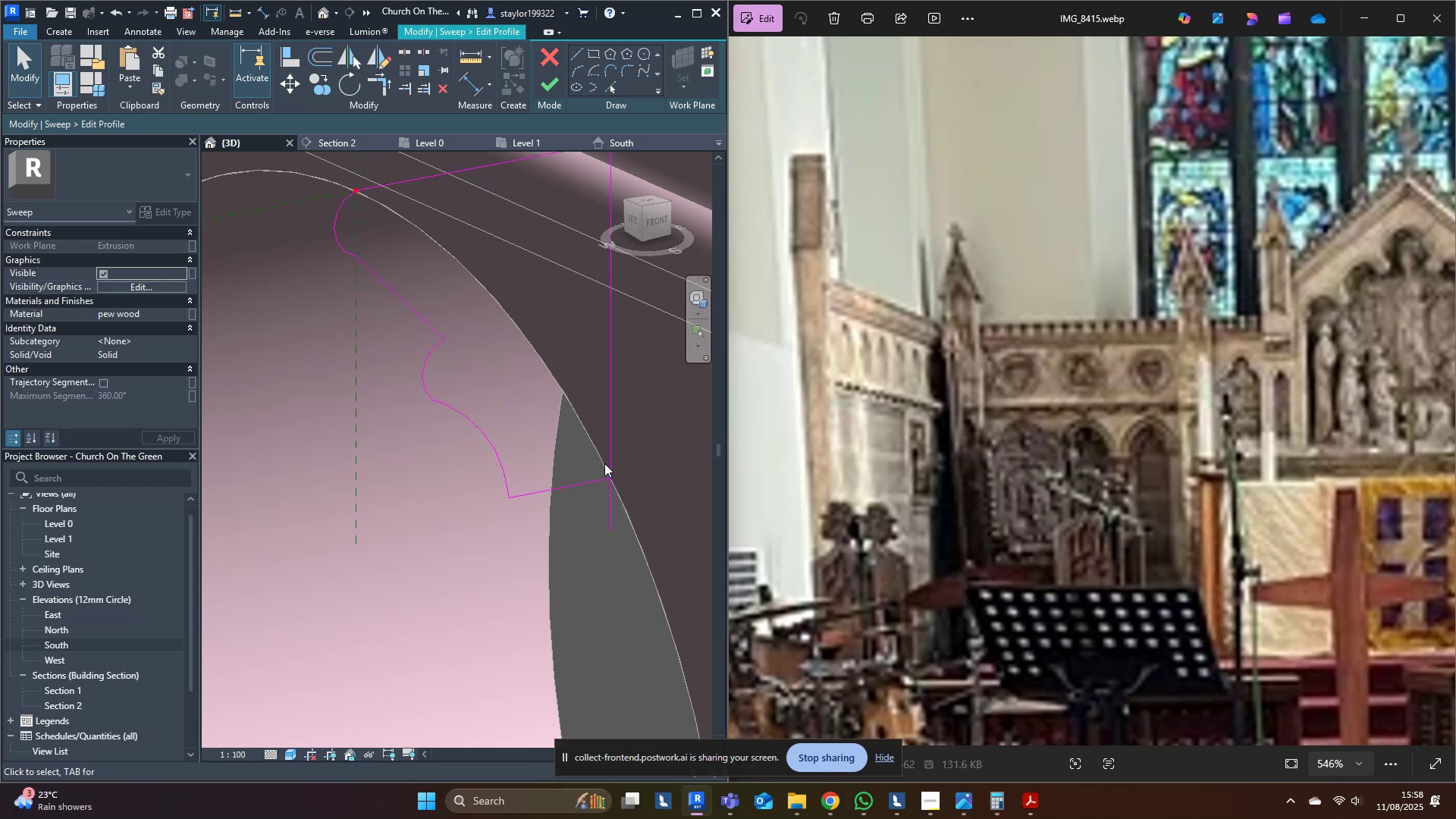 
type(tr)
 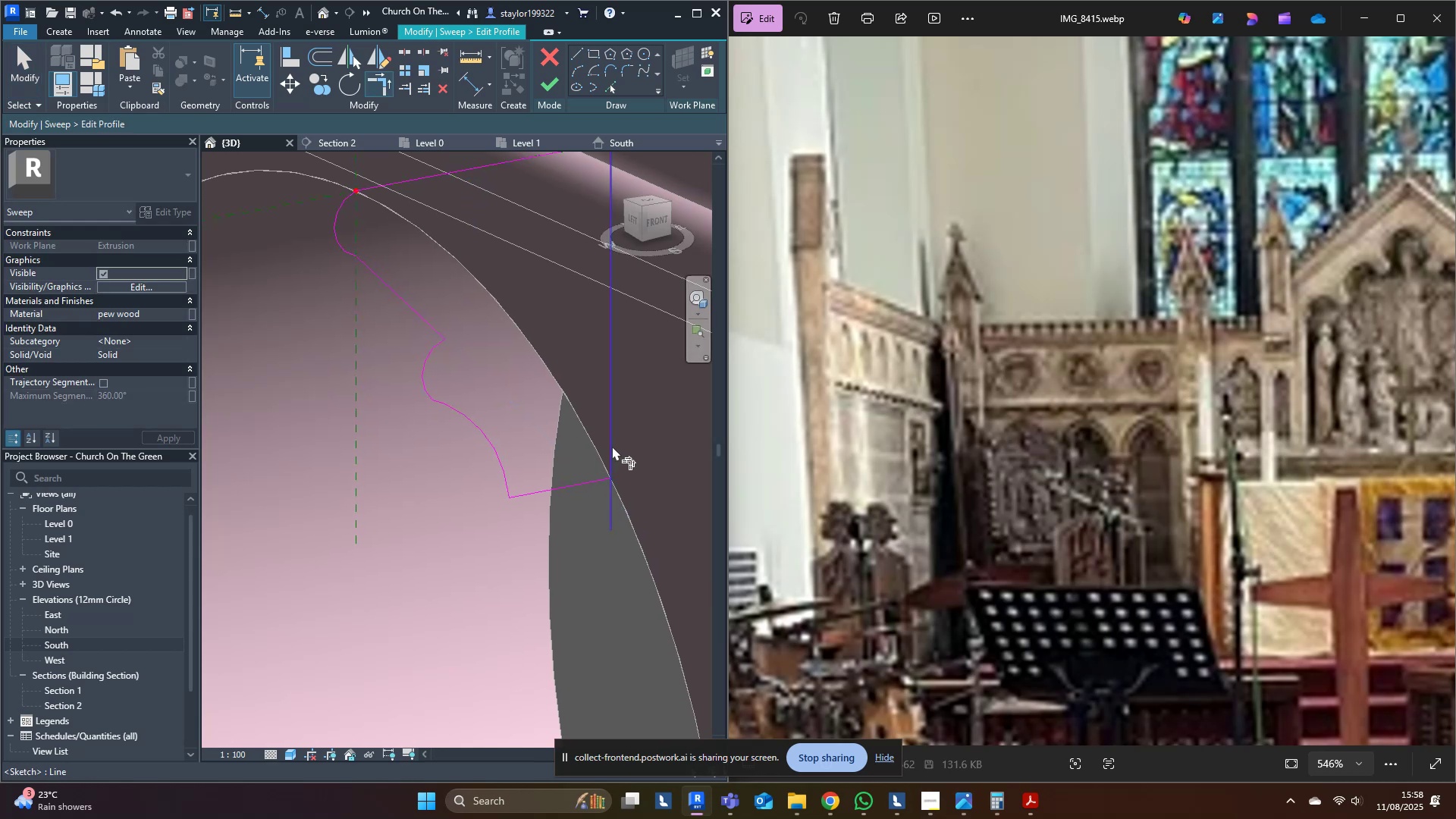 
left_click([608, 446])
 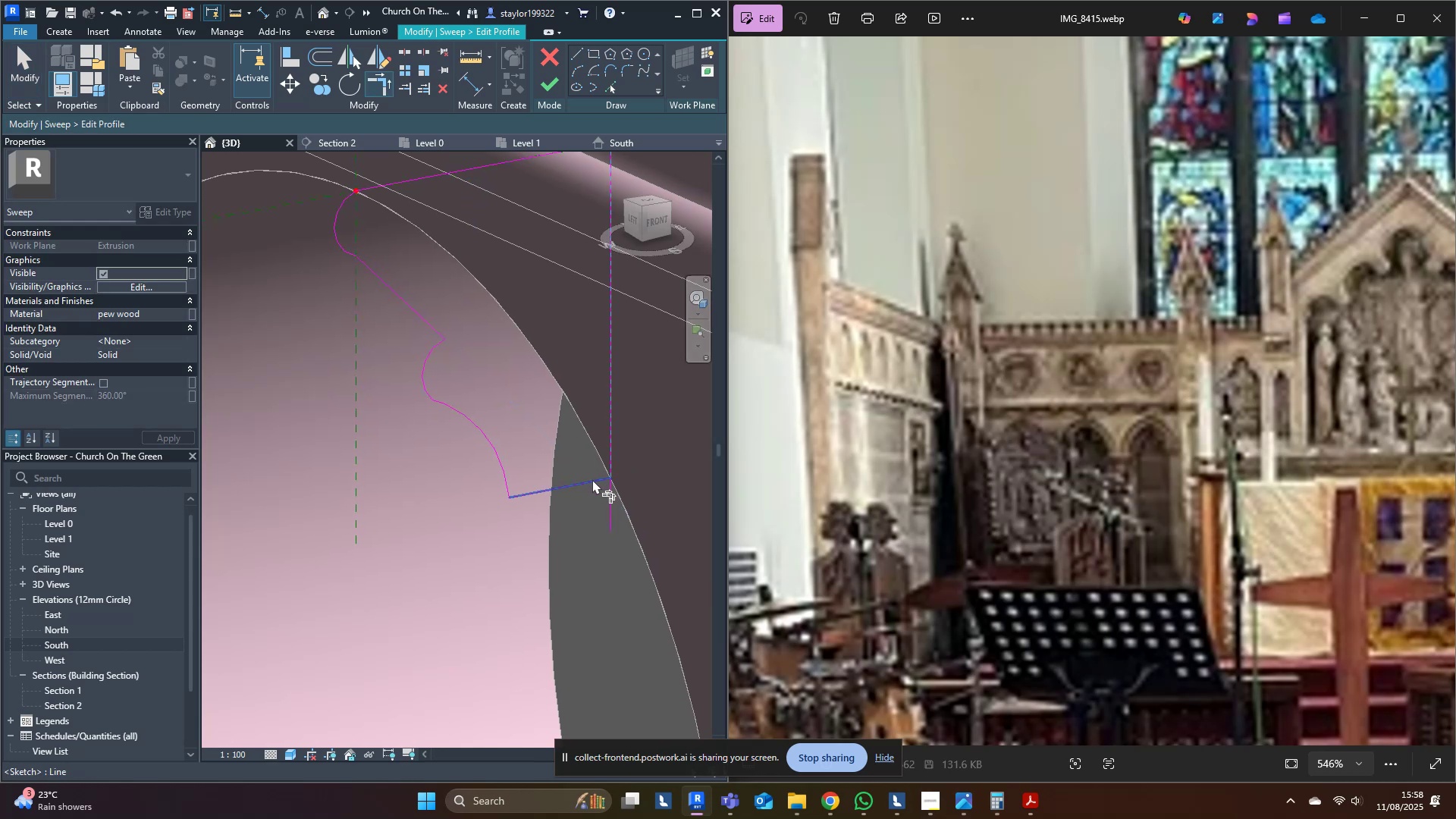 
middle_click([592, 479])
 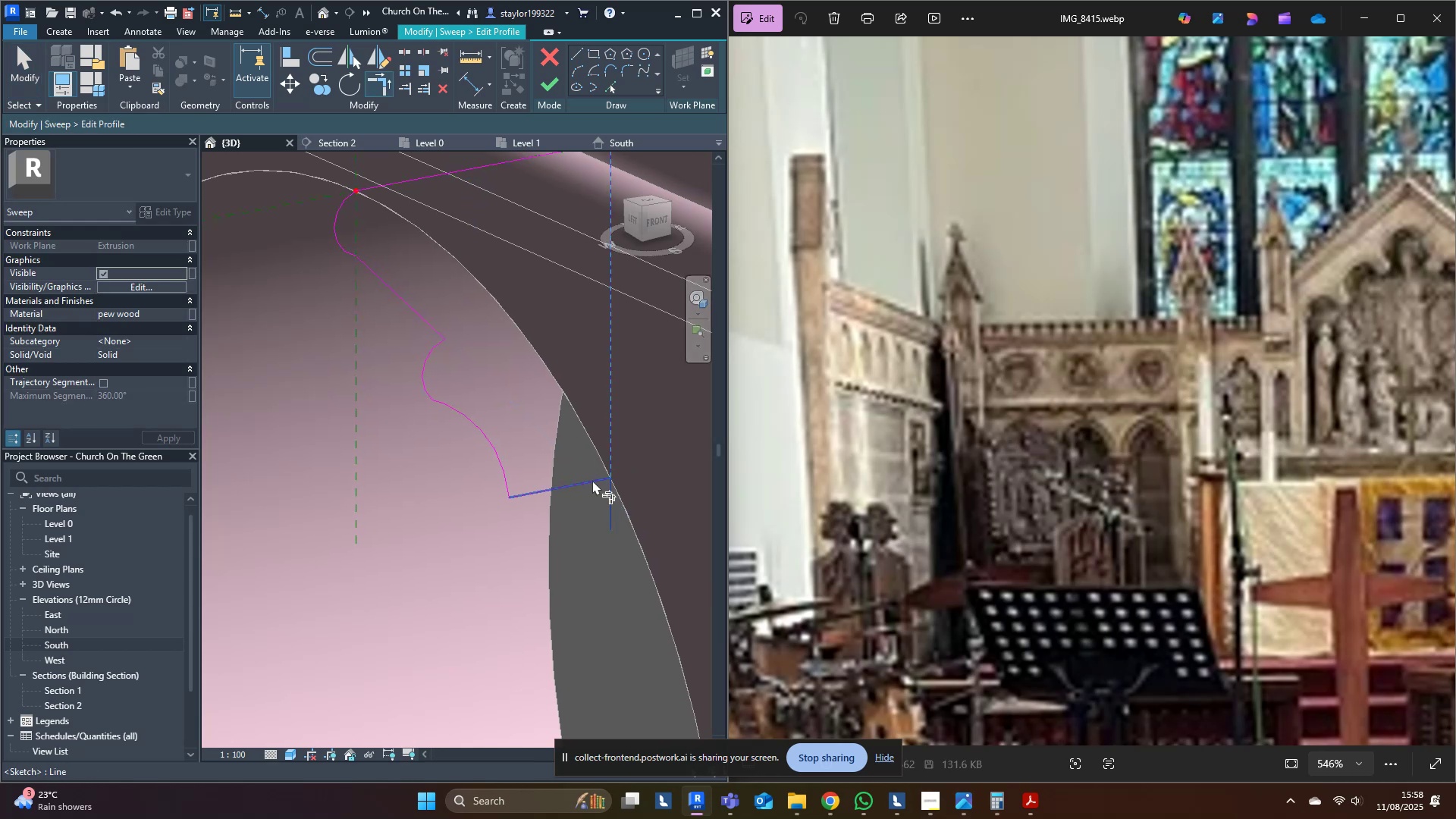 
left_click([592, 480])
 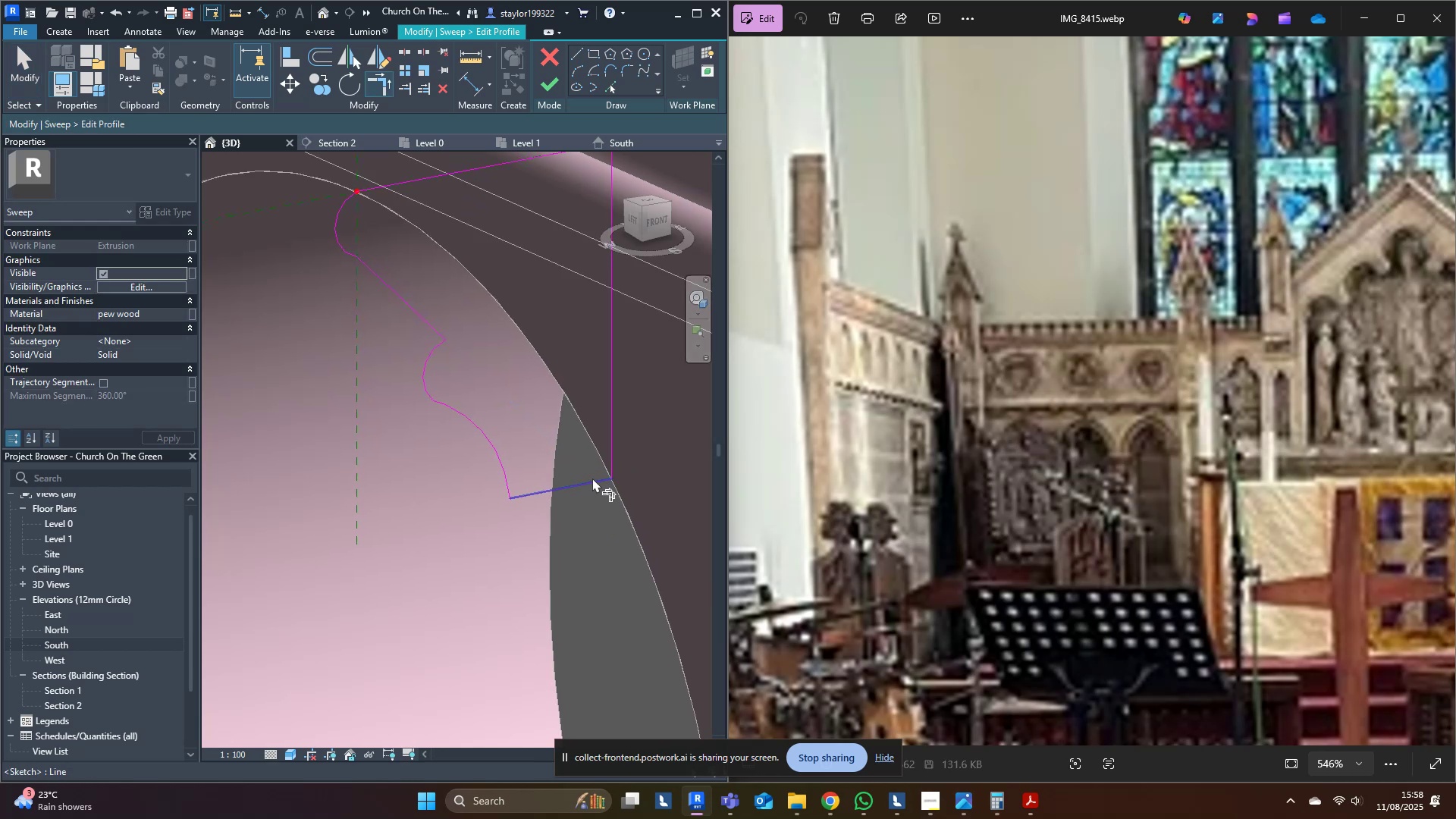 
type(mdsd)
 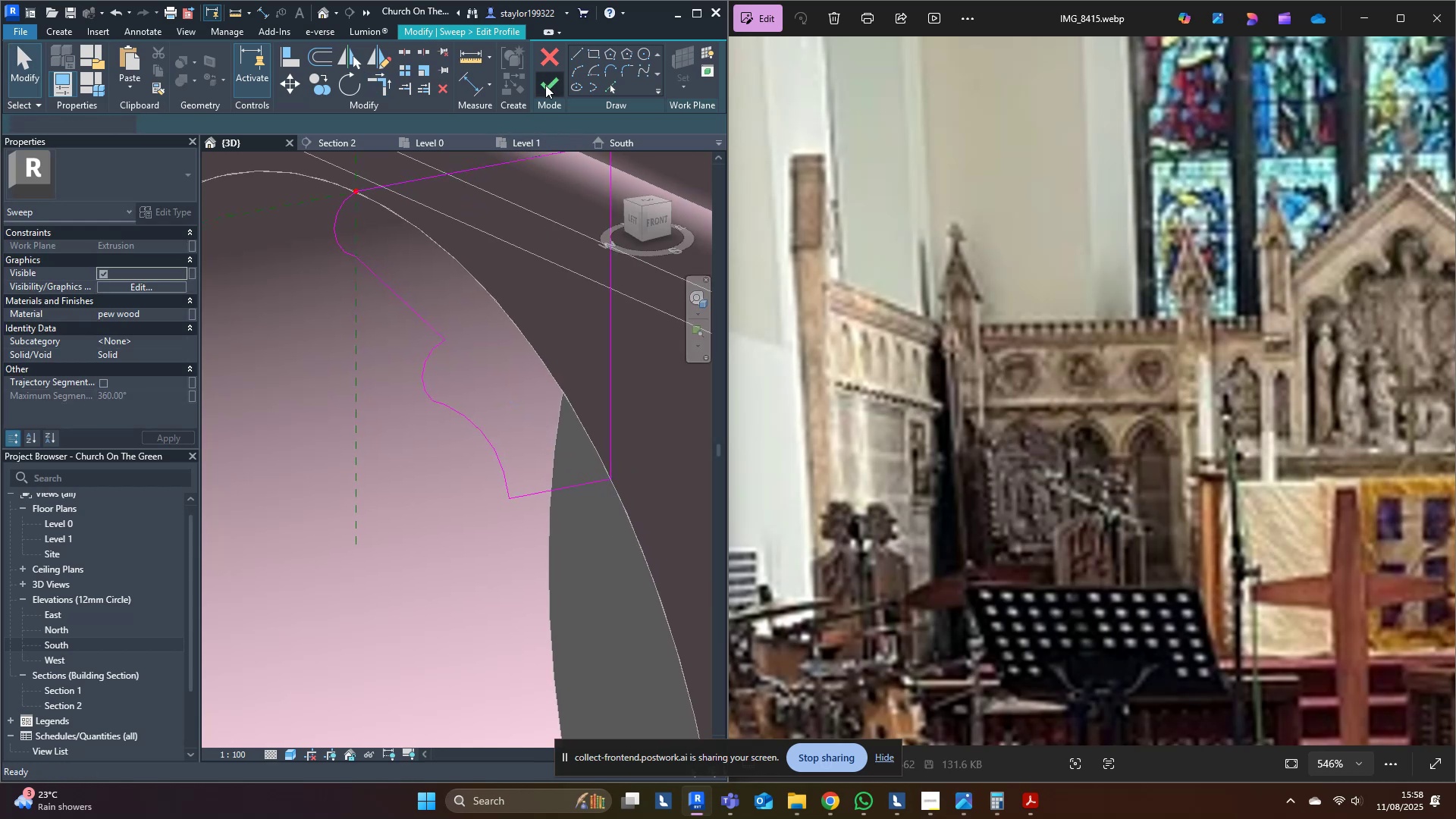 
double_click([545, 87])
 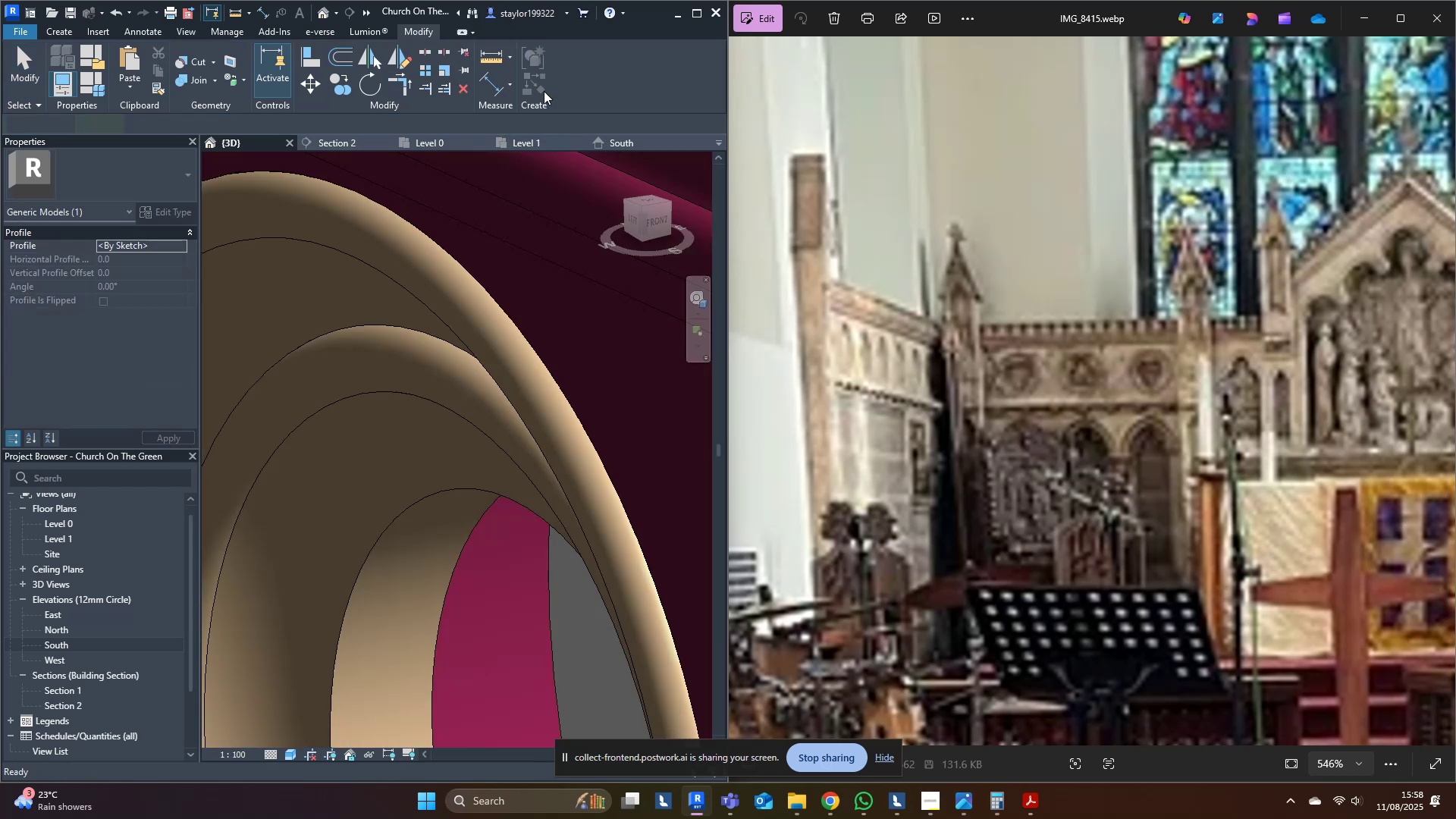 
key(Escape)
 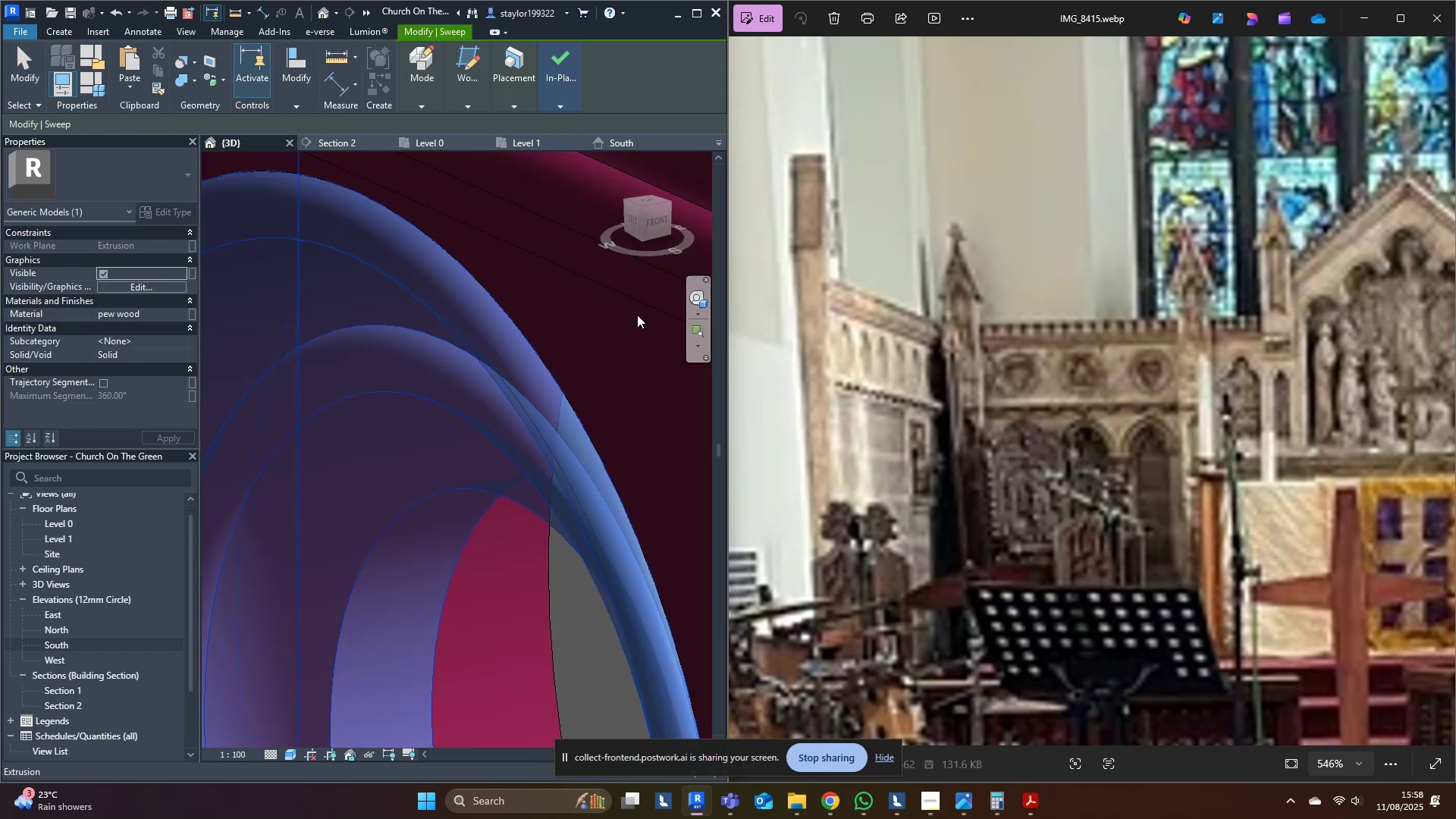 
scroll: coordinate [542, 445], scroll_direction: down, amount: 15.0
 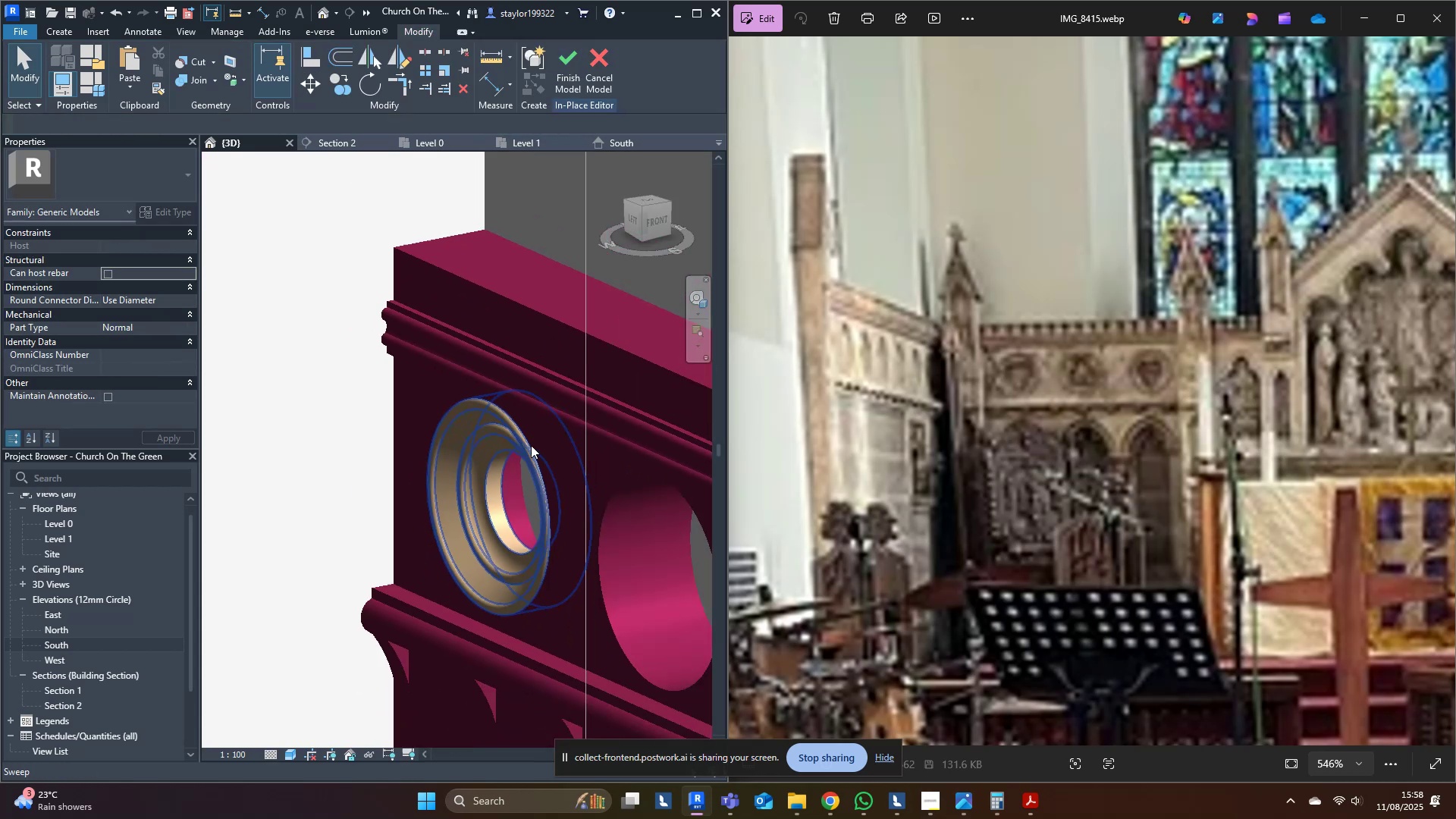 
hold_key(key=ShiftLeft, duration=1.5)
 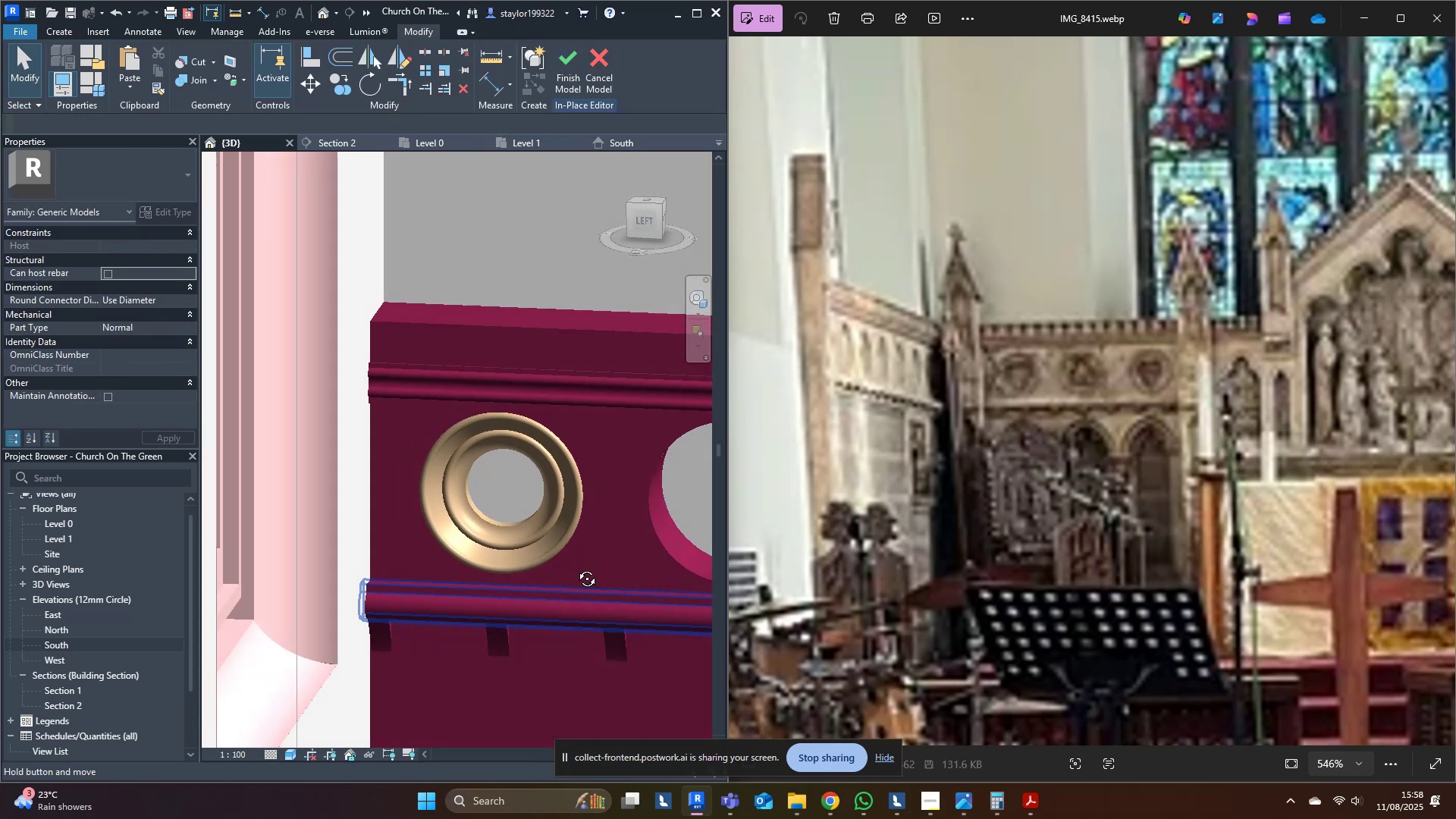 
key(Shift+ShiftLeft)
 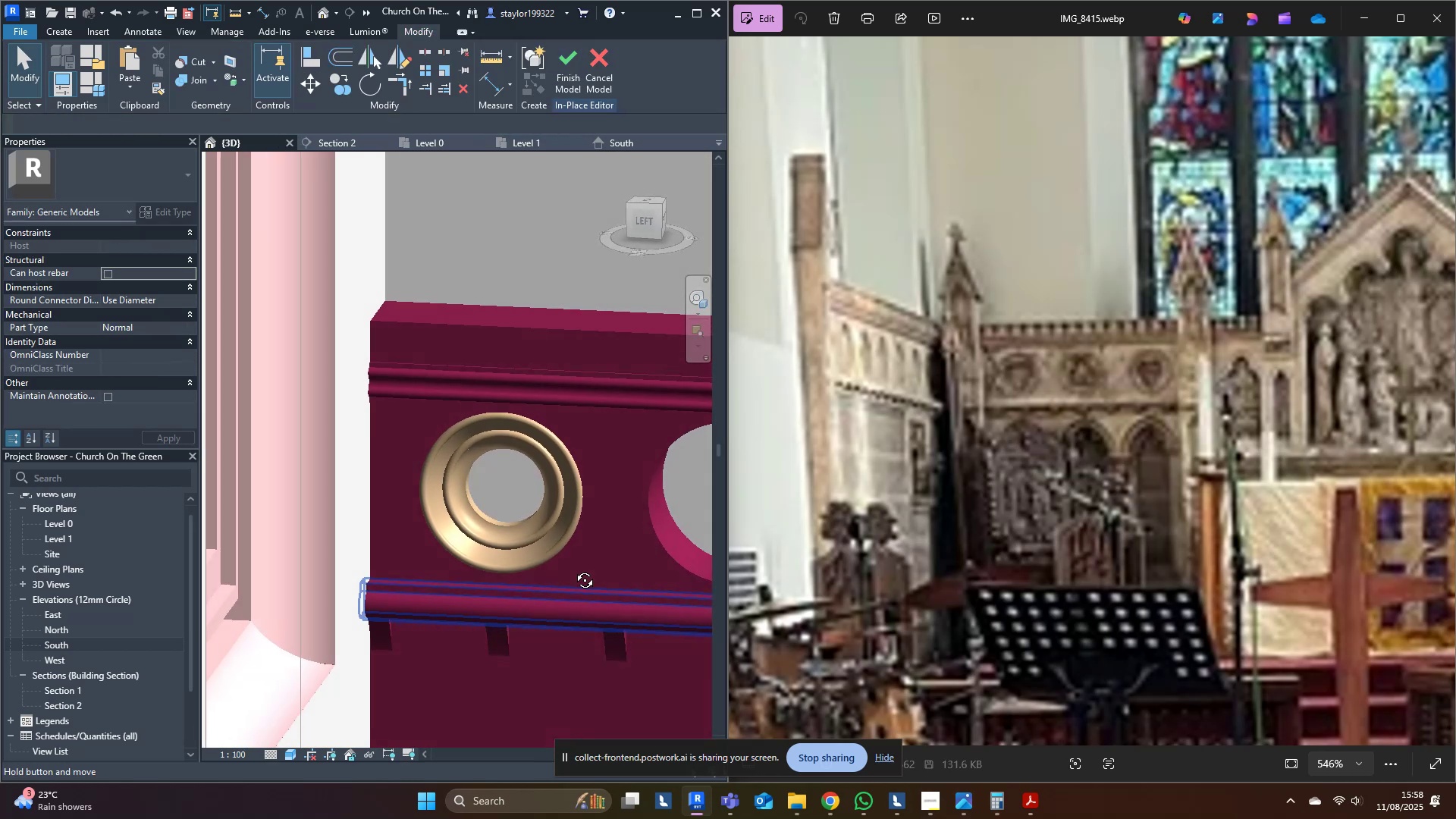 
key(Shift+ShiftLeft)
 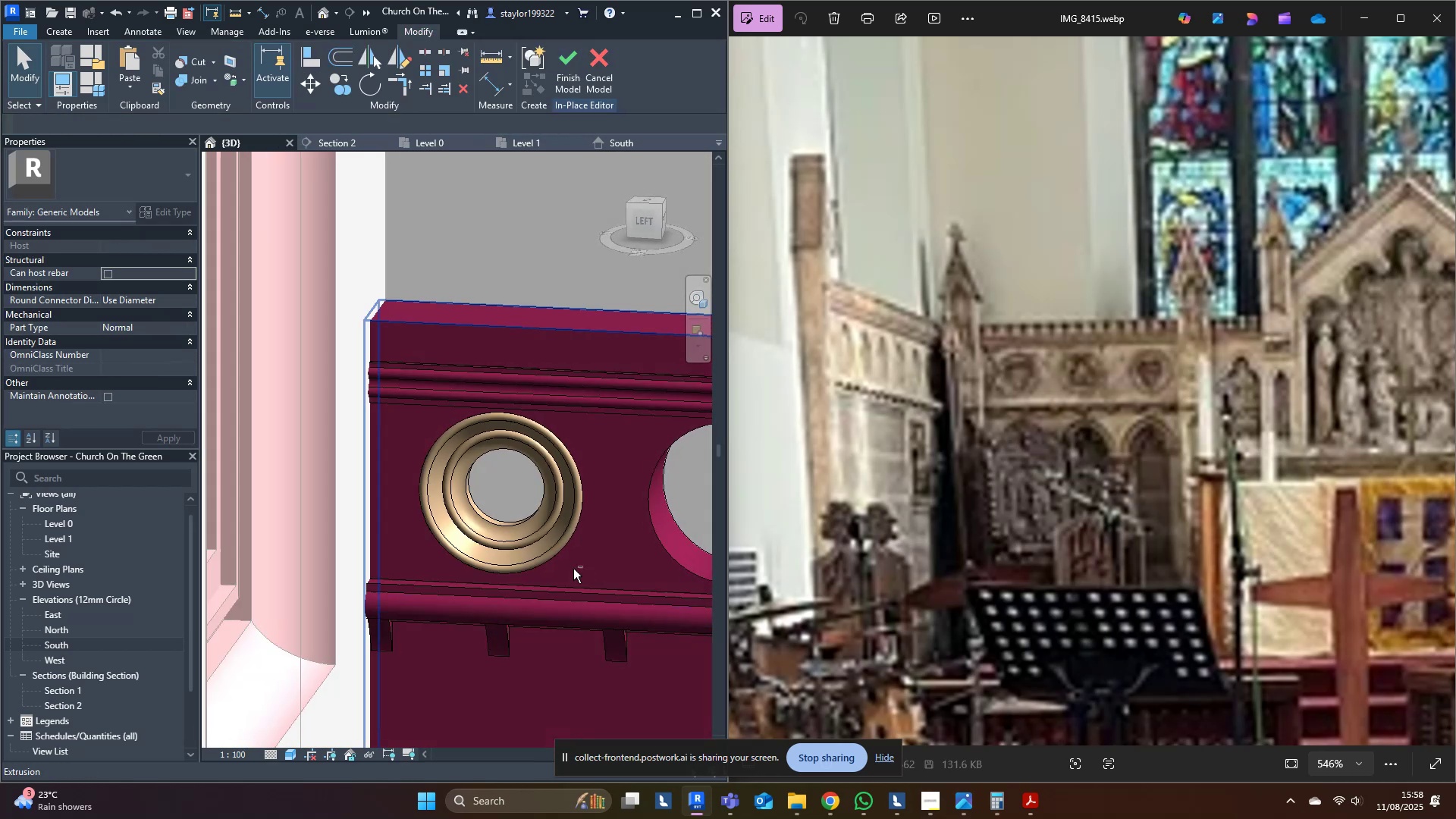 
key(Shift+ShiftLeft)
 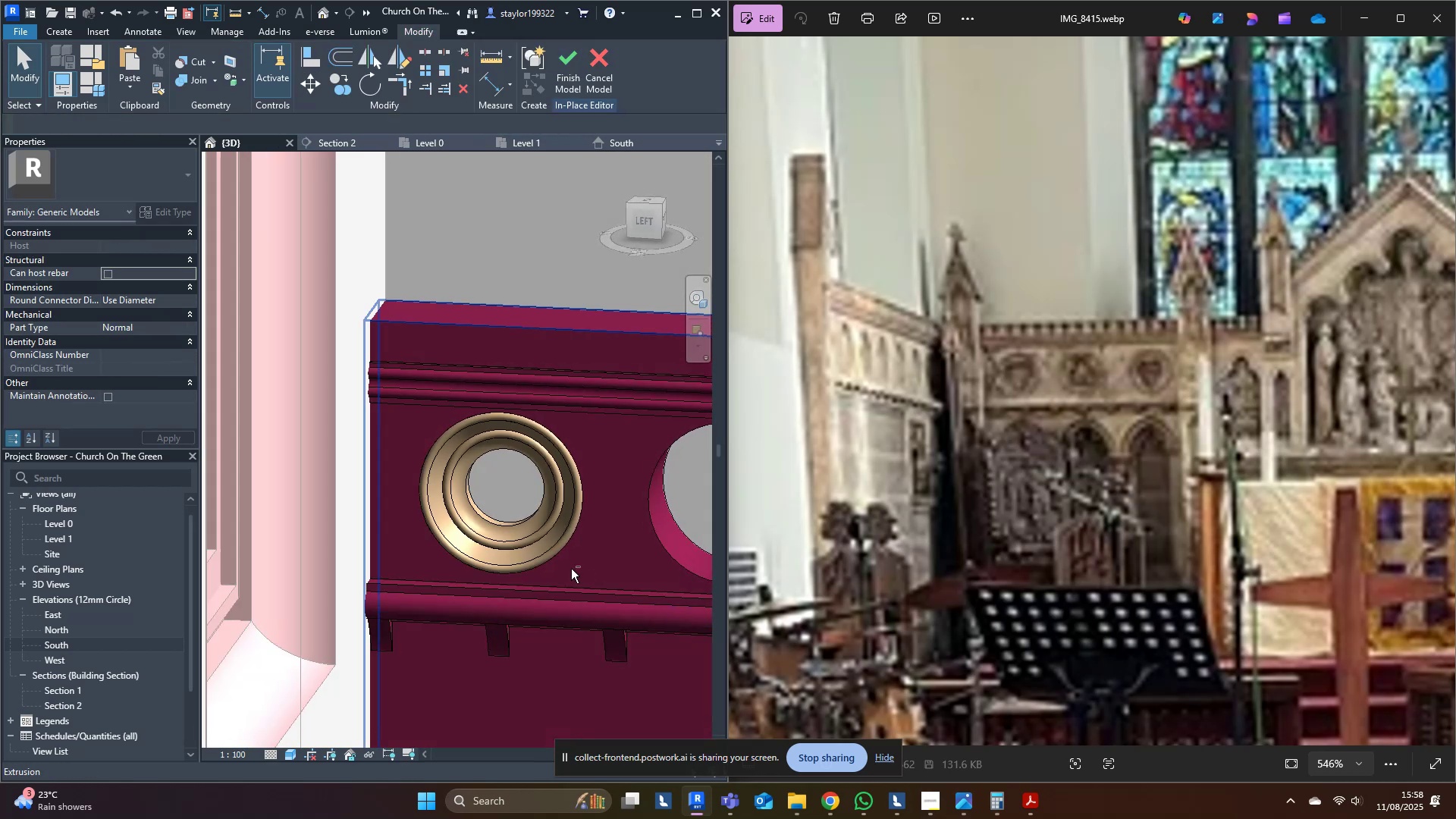 
key(Shift+ShiftLeft)
 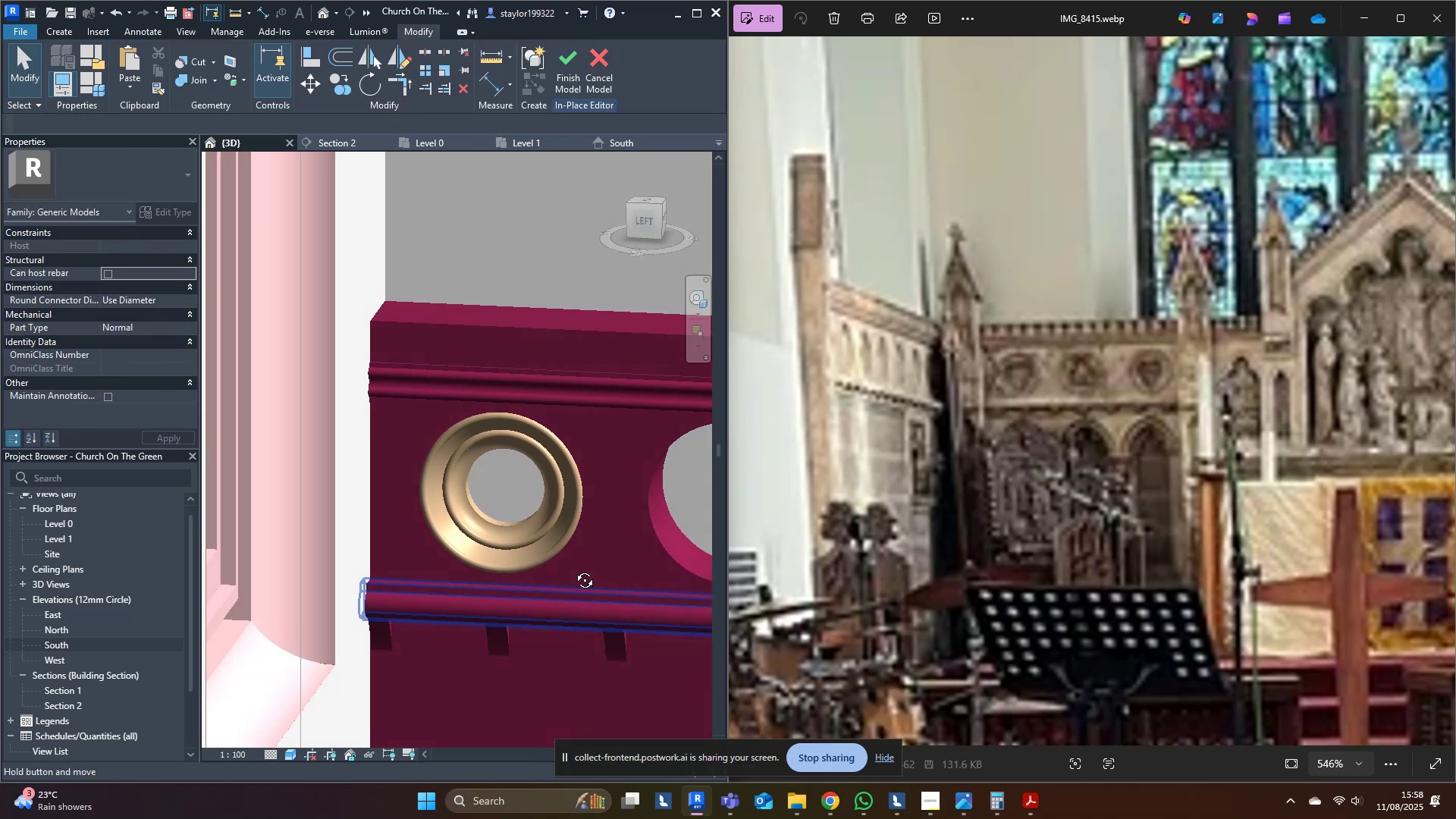 
key(Shift+ShiftLeft)
 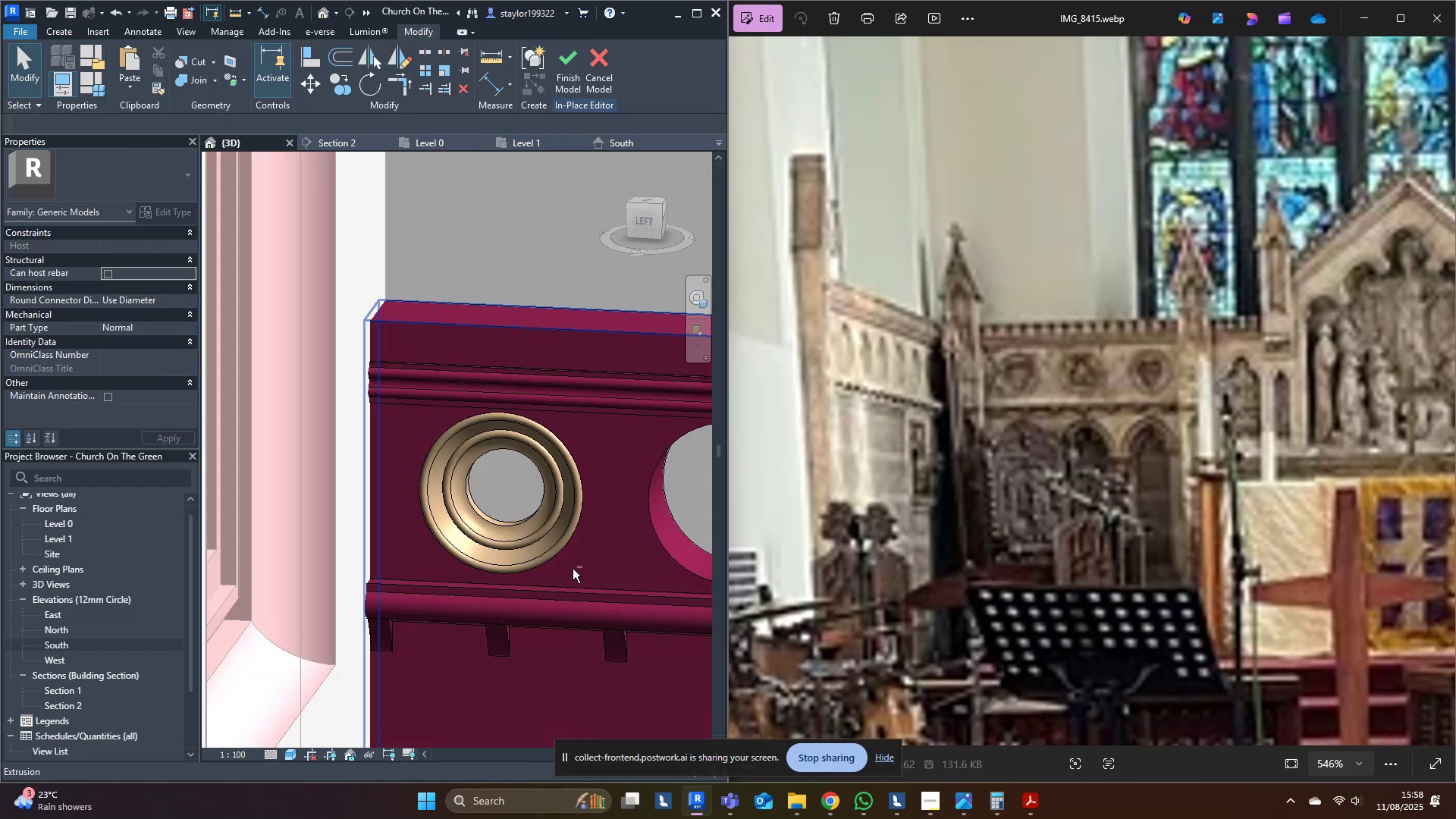 
key(Shift+ShiftLeft)
 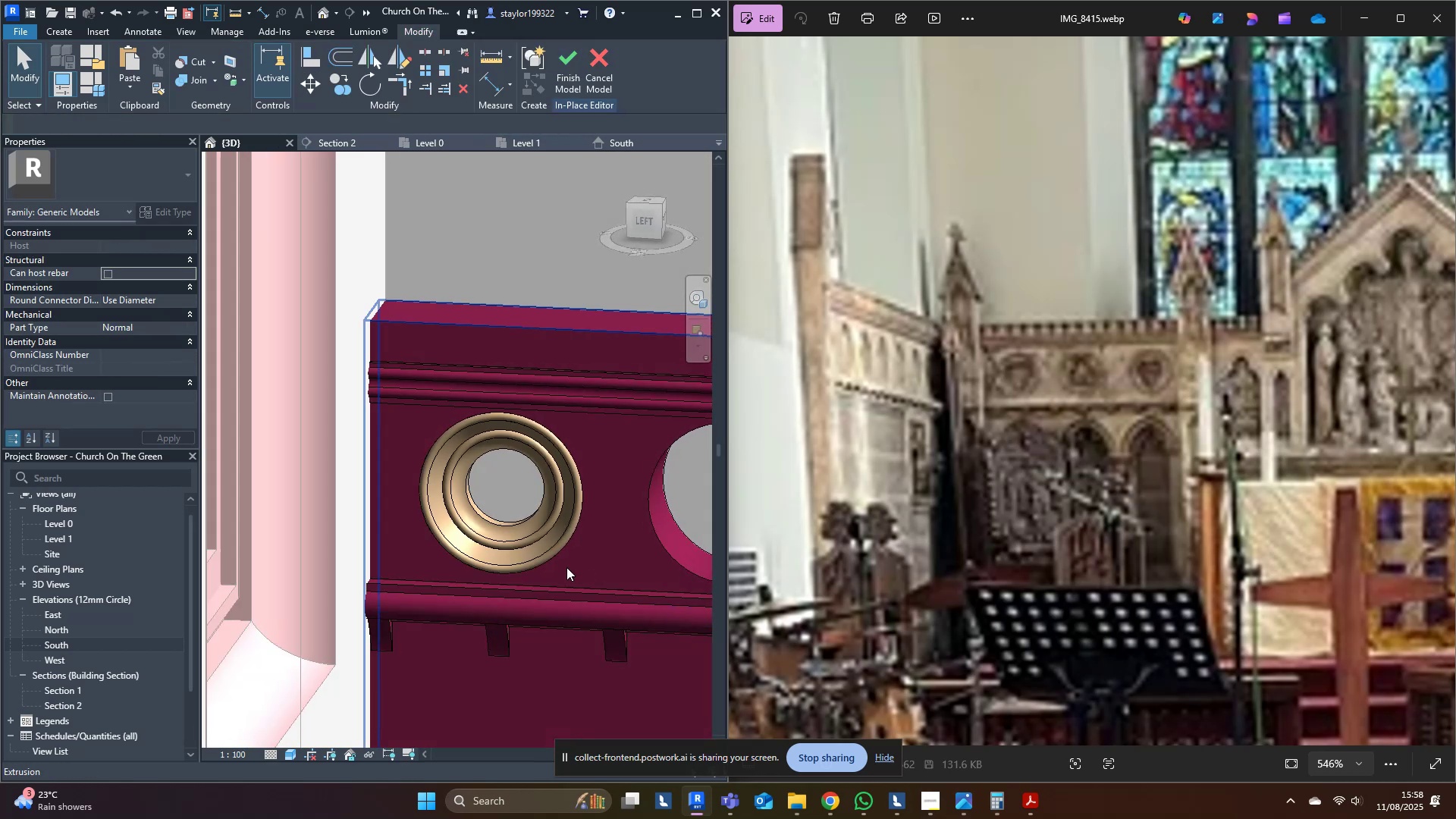 
scroll: coordinate [510, 574], scroll_direction: up, amount: 4.0
 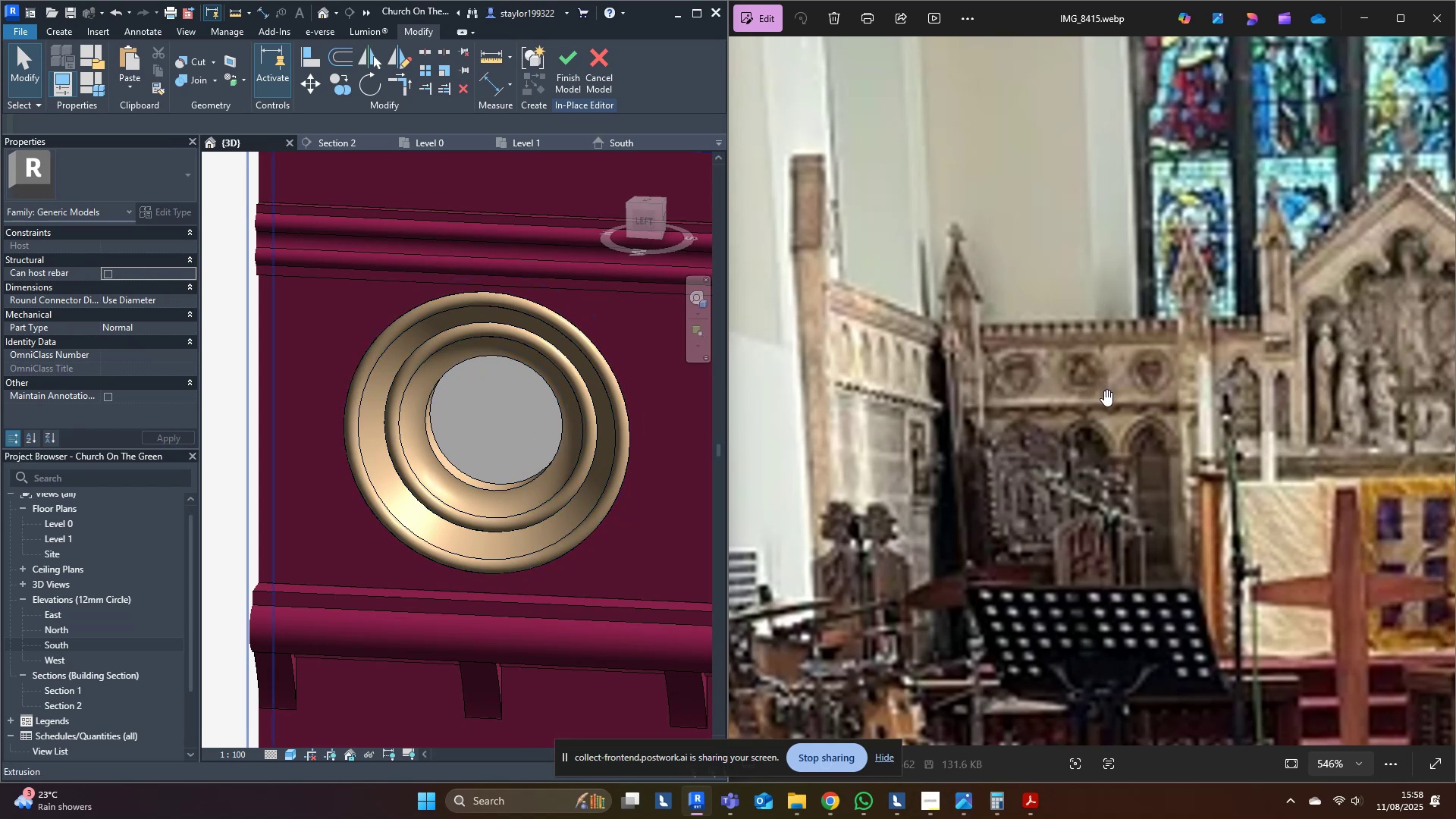 
wait(10.0)
 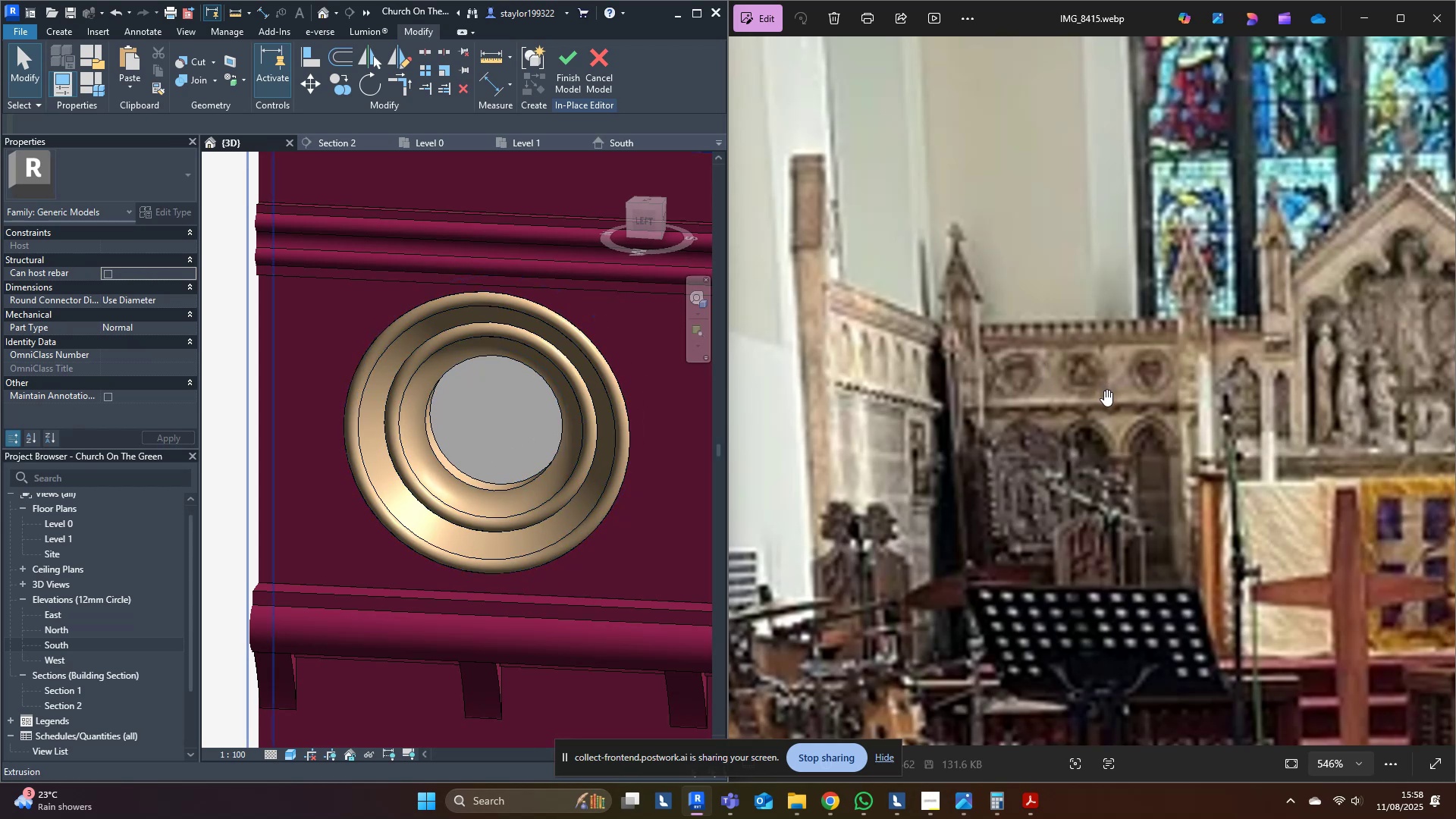 
left_click([1294, 802])
 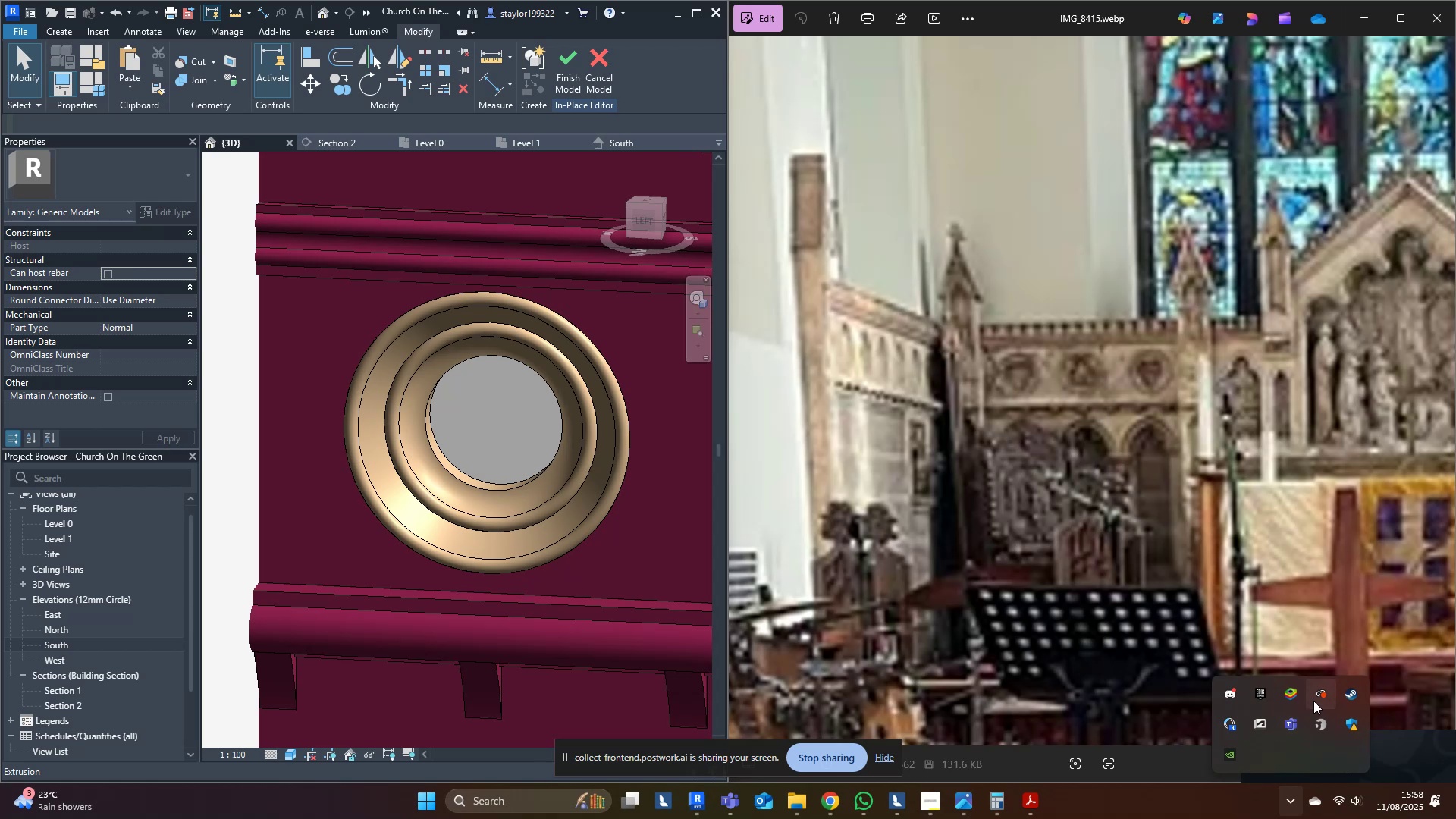 
right_click([1345, 695])
 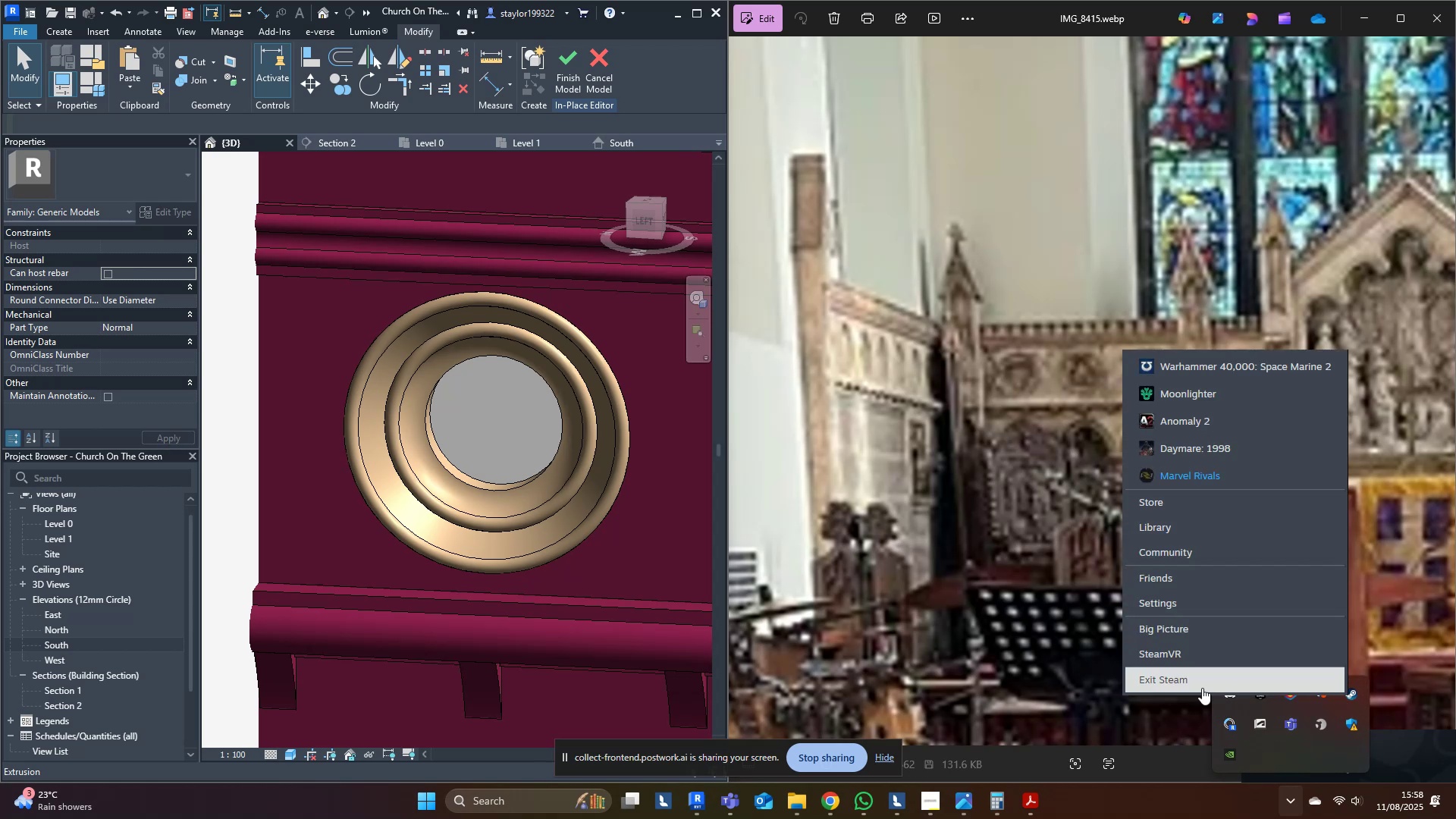 
left_click([1206, 681])
 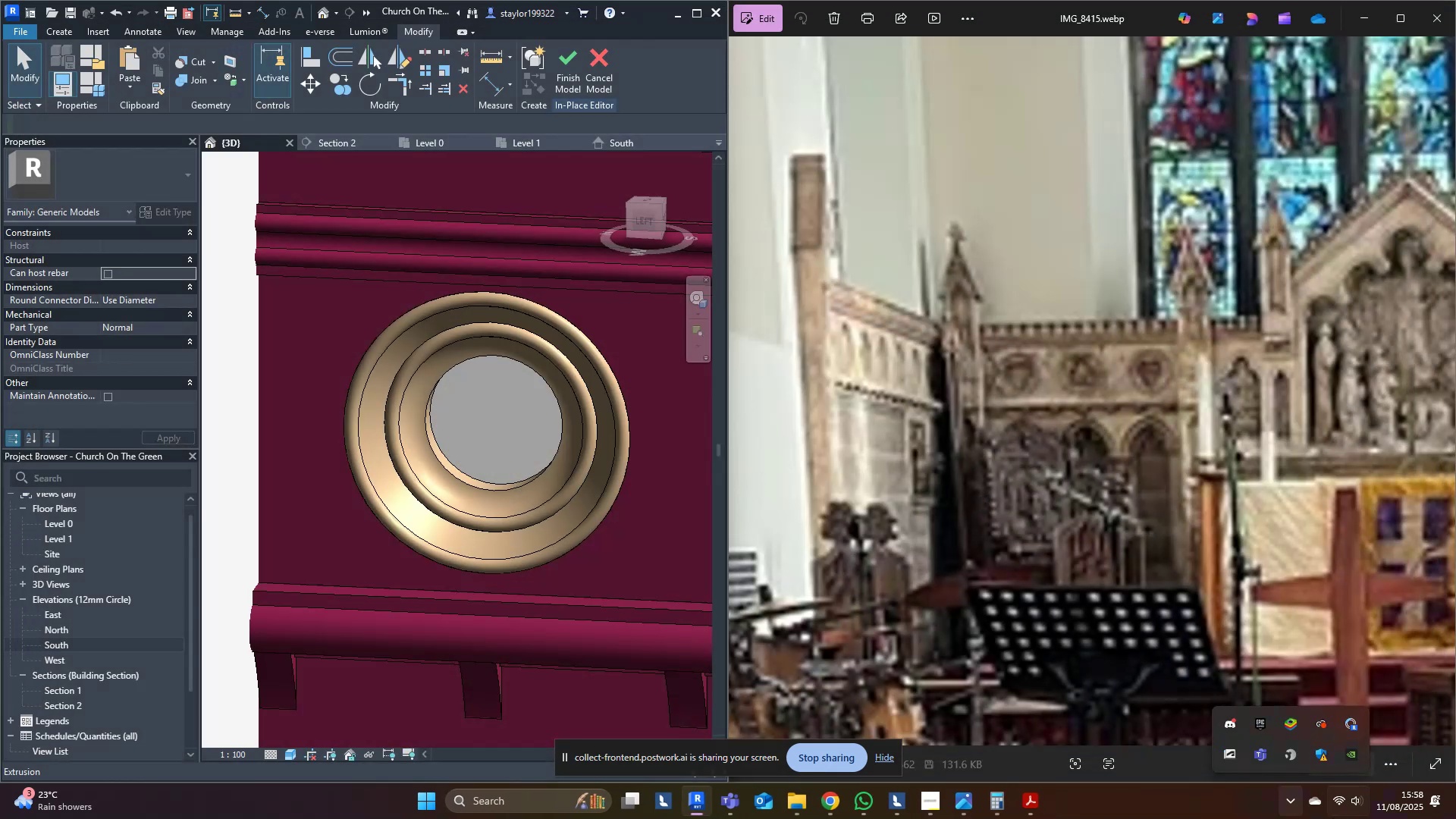 
left_click([1288, 802])
 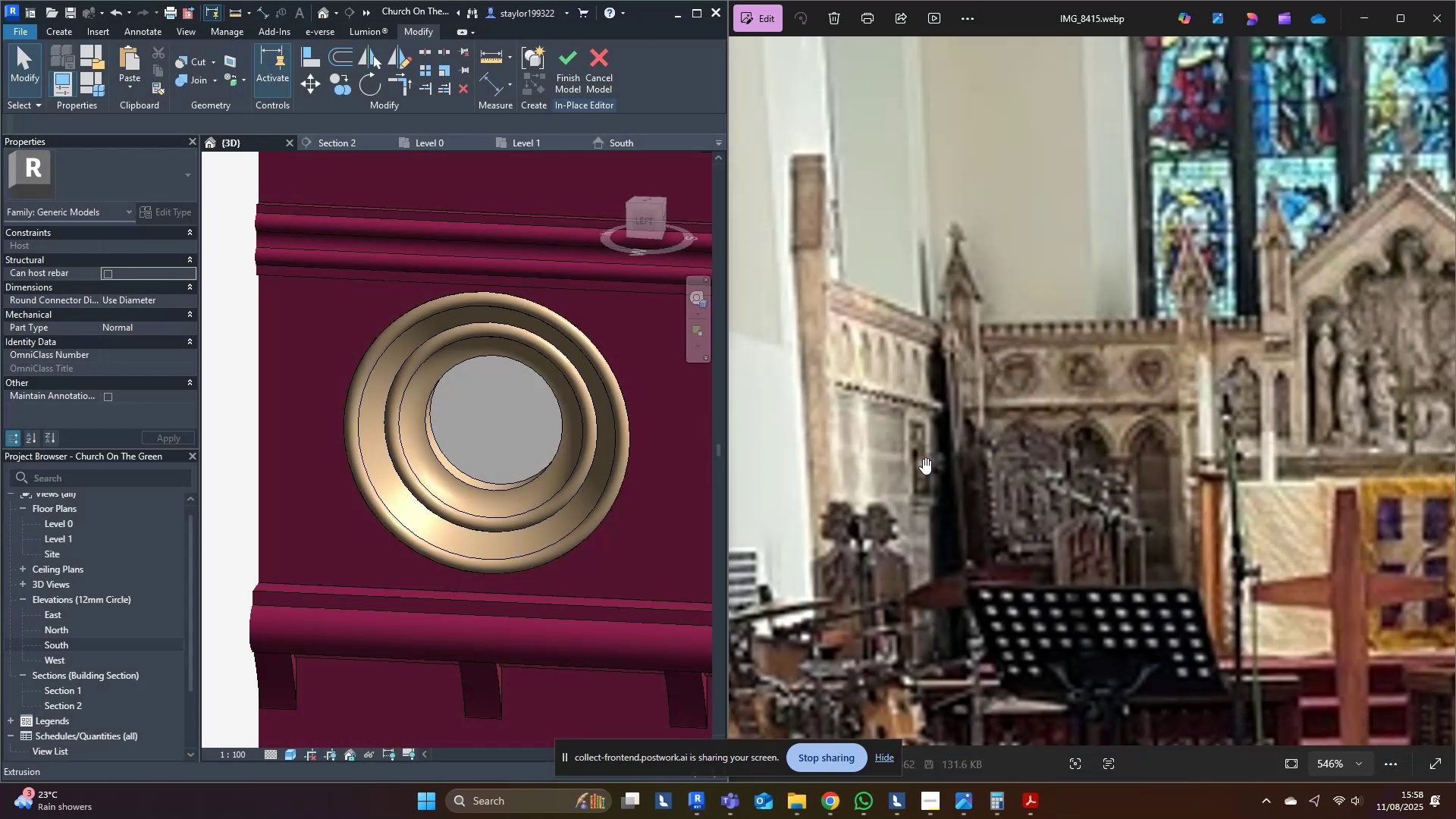 
middle_click([923, 458])
 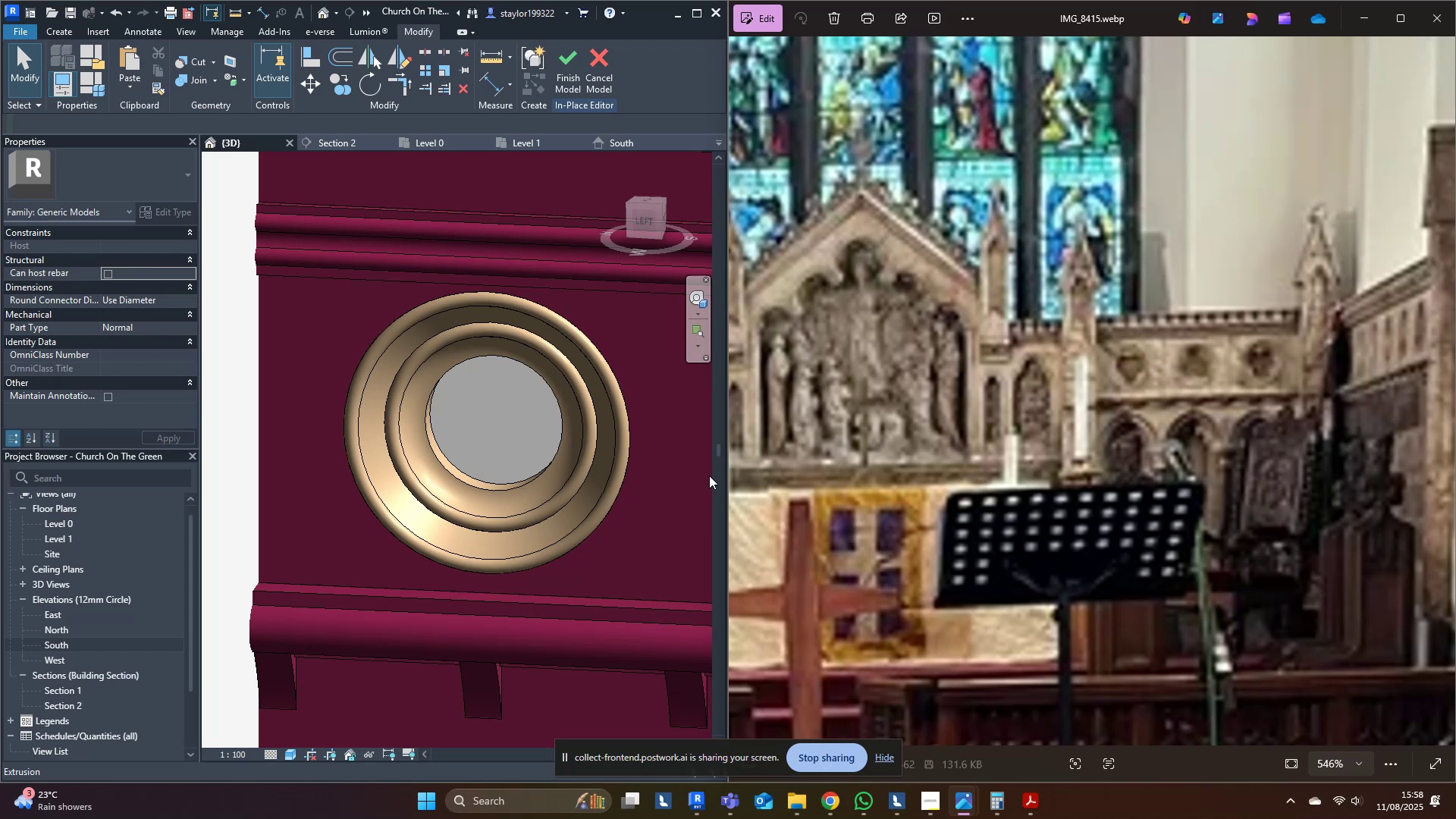 
wait(6.5)
 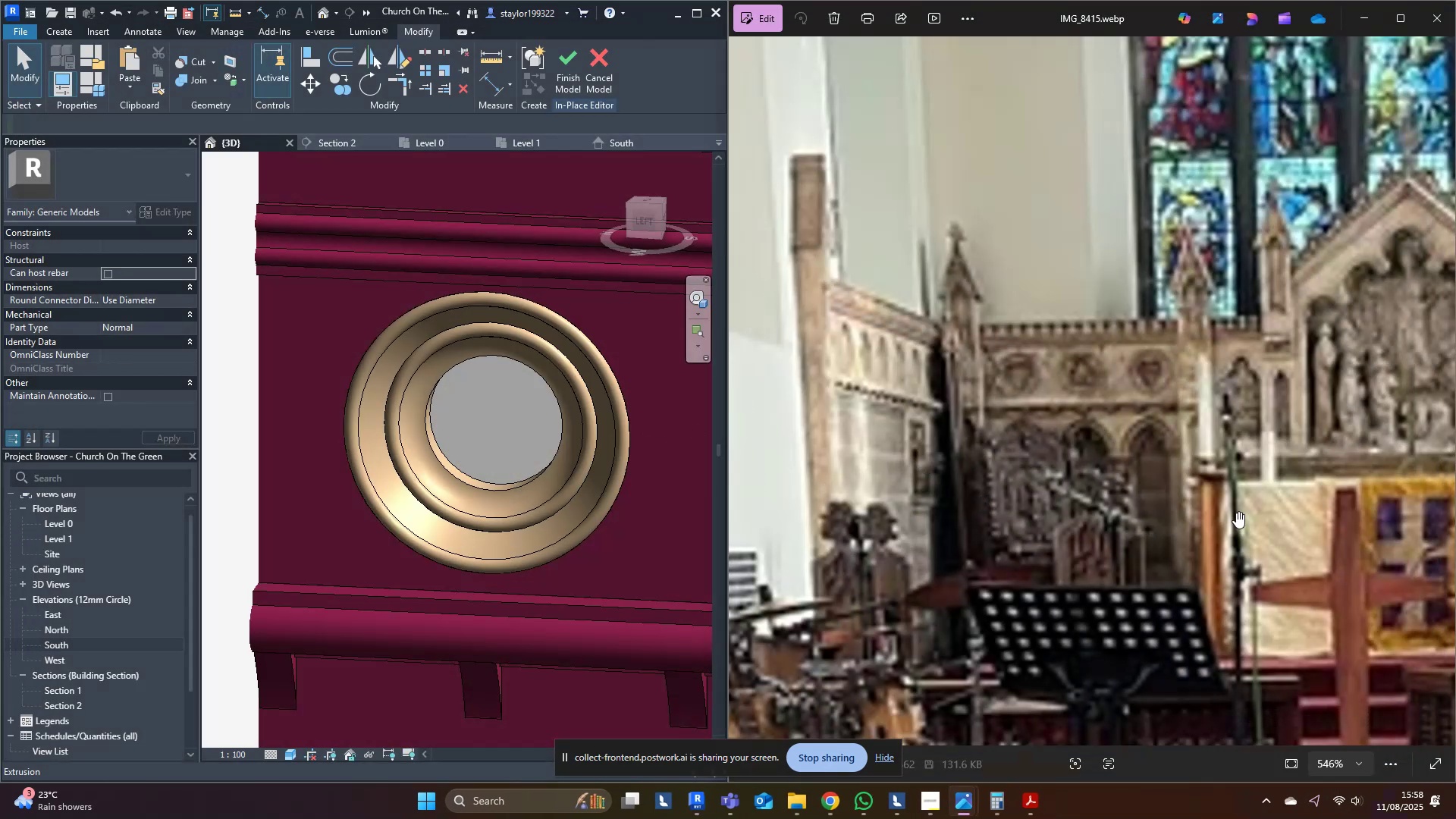 
left_click([495, 444])
 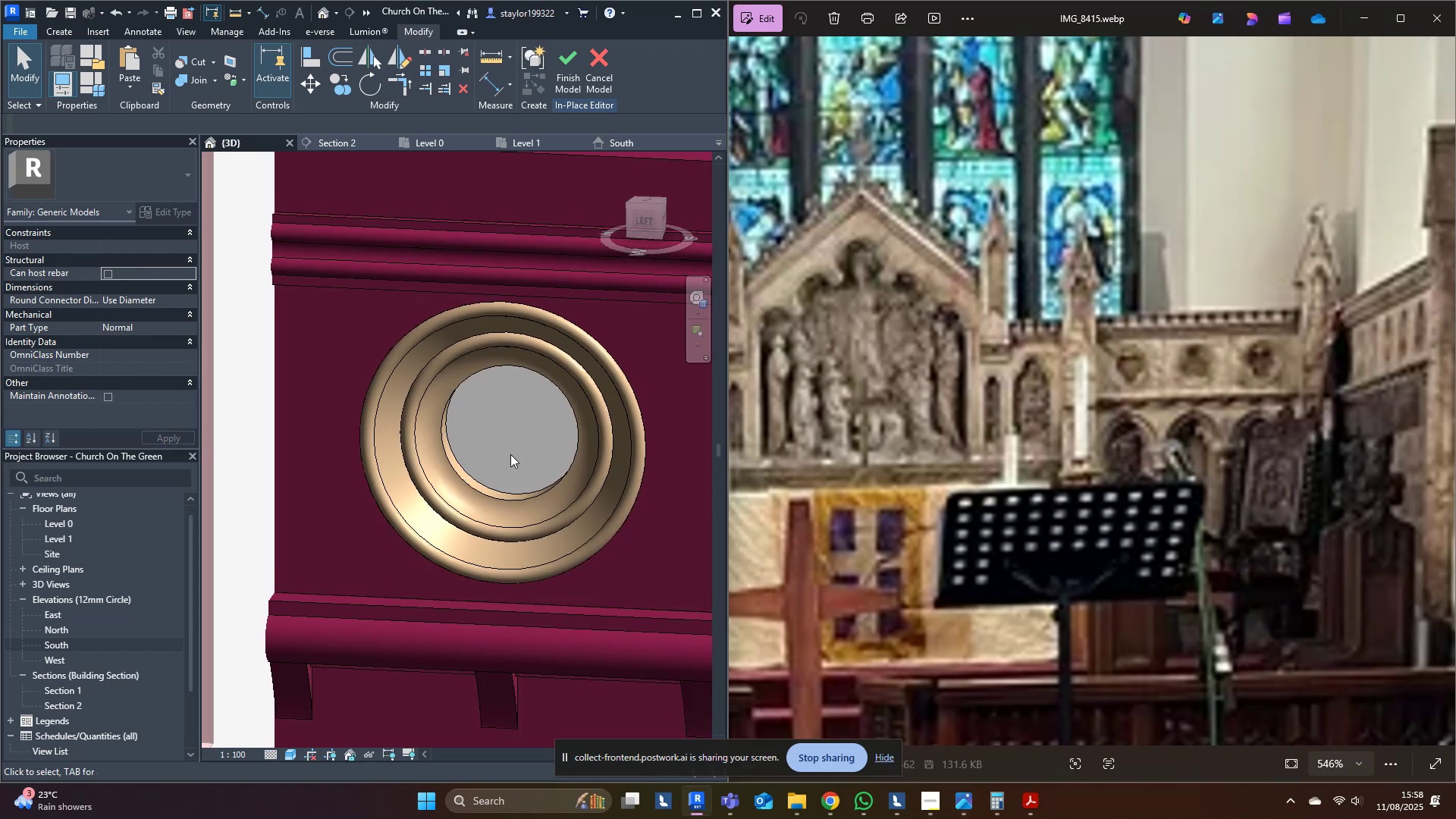 
left_click([441, 384])
 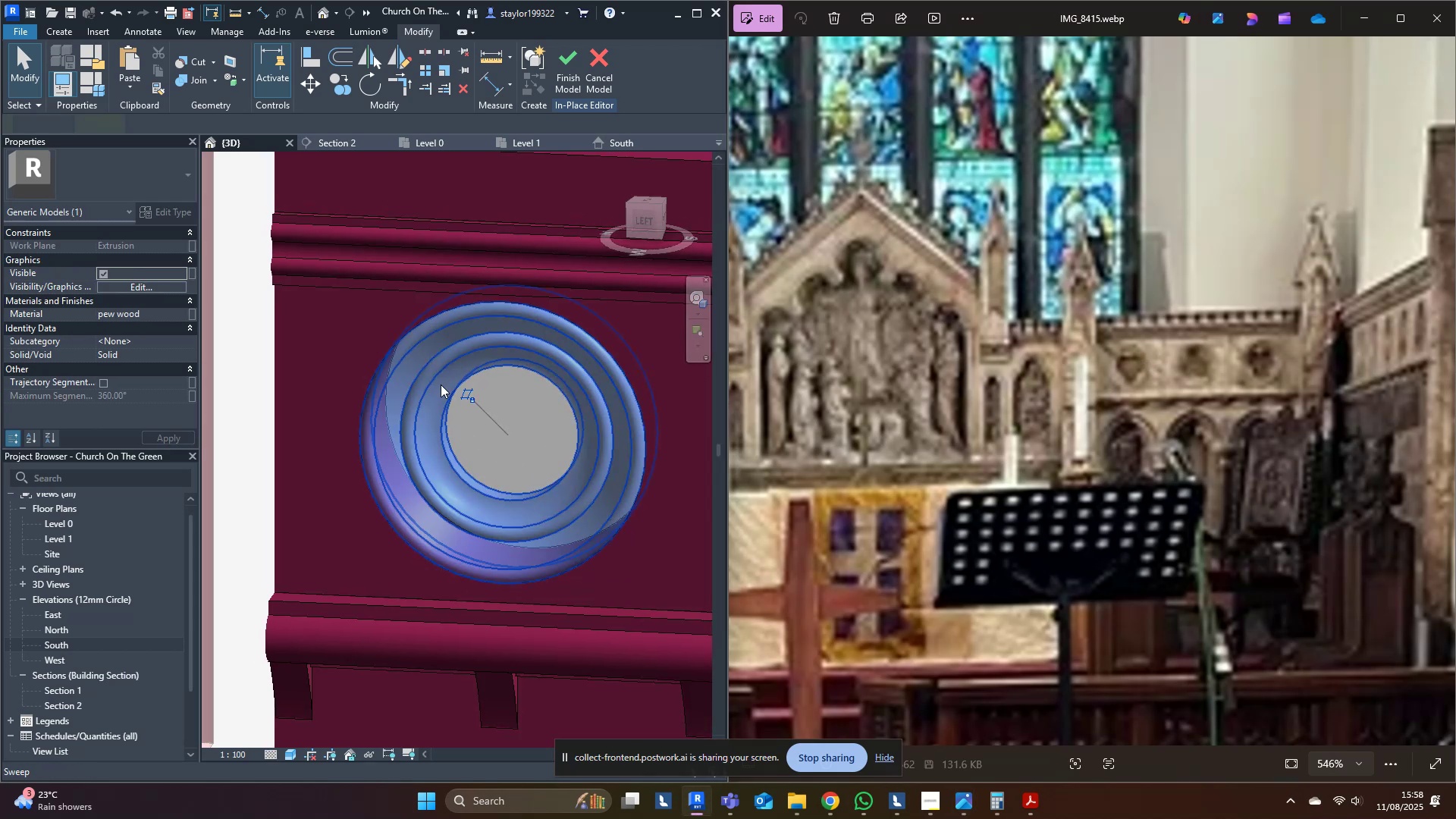 
left_click([441, 384])
 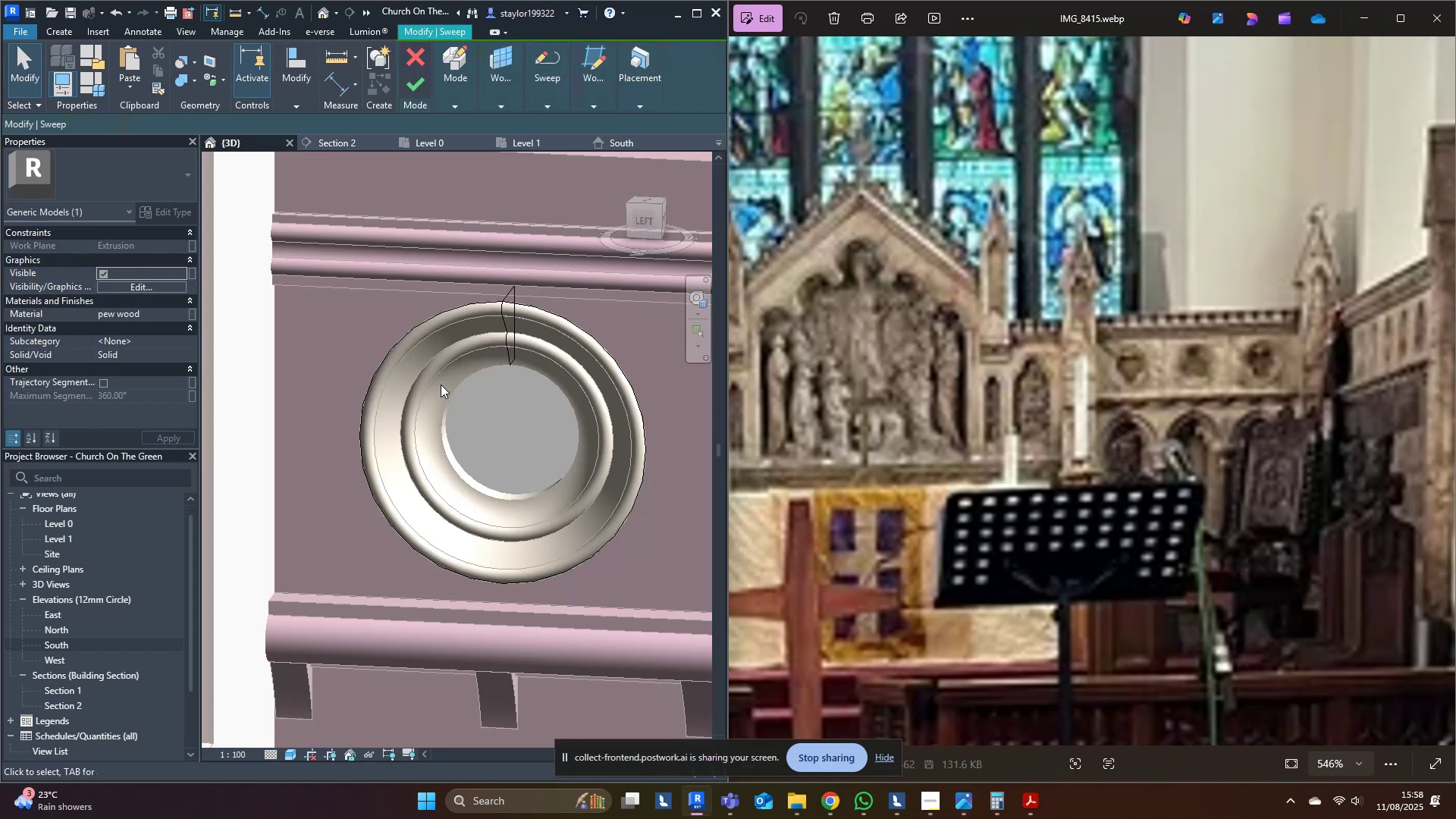 
left_click([441, 384])
 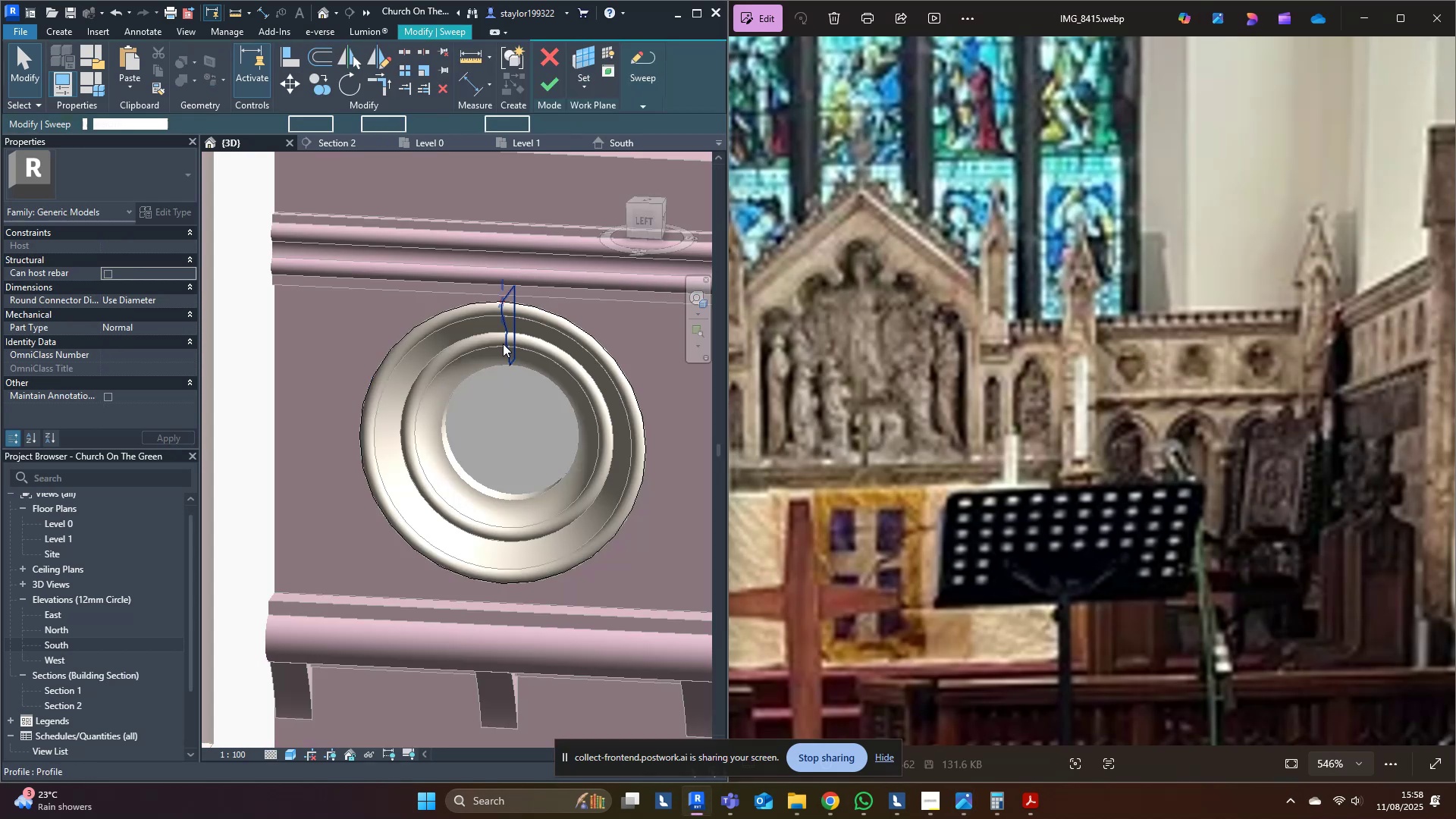 
double_click([503, 344])
 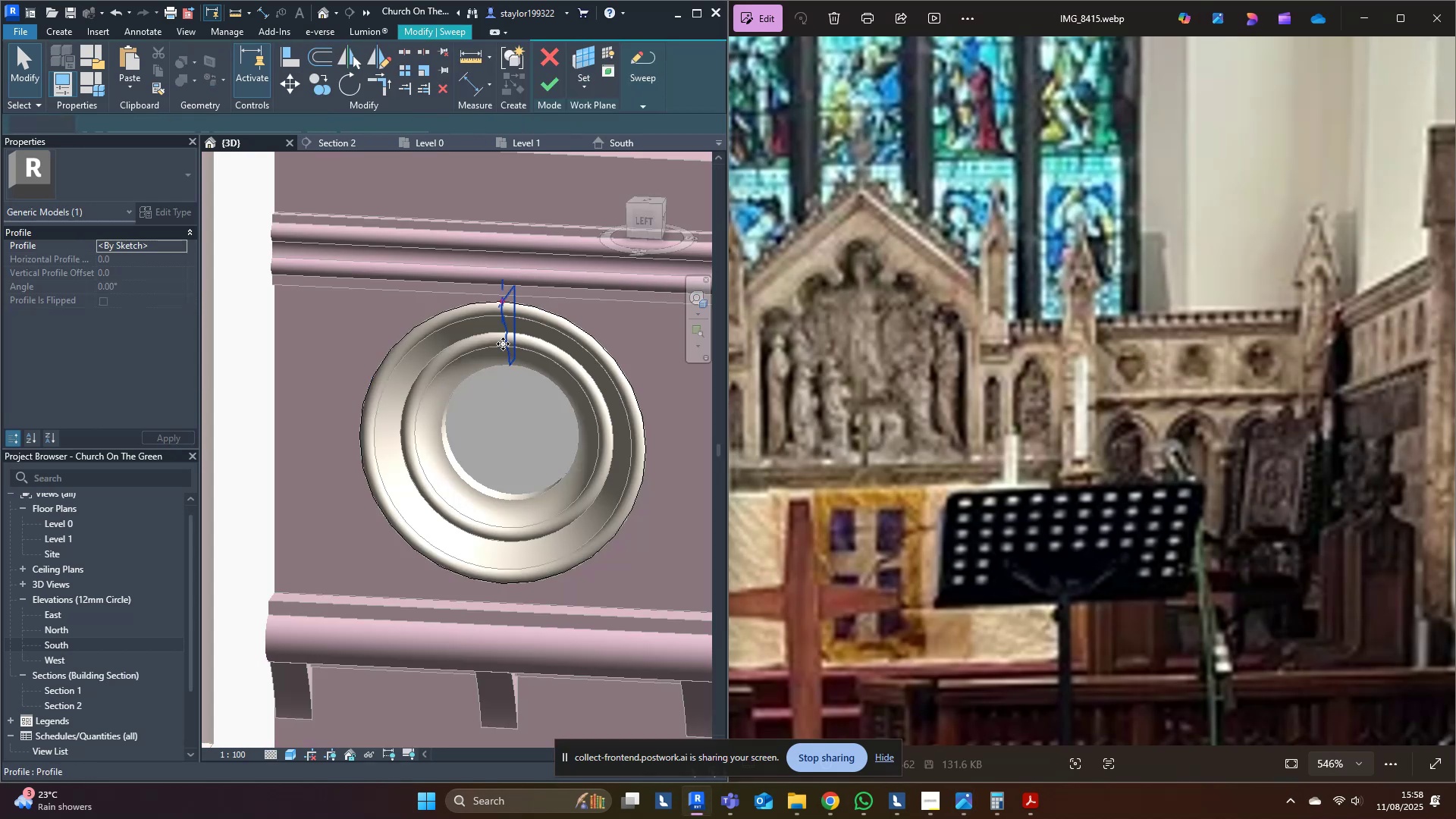 
scroll: coordinate [505, 351], scroll_direction: up, amount: 3.0
 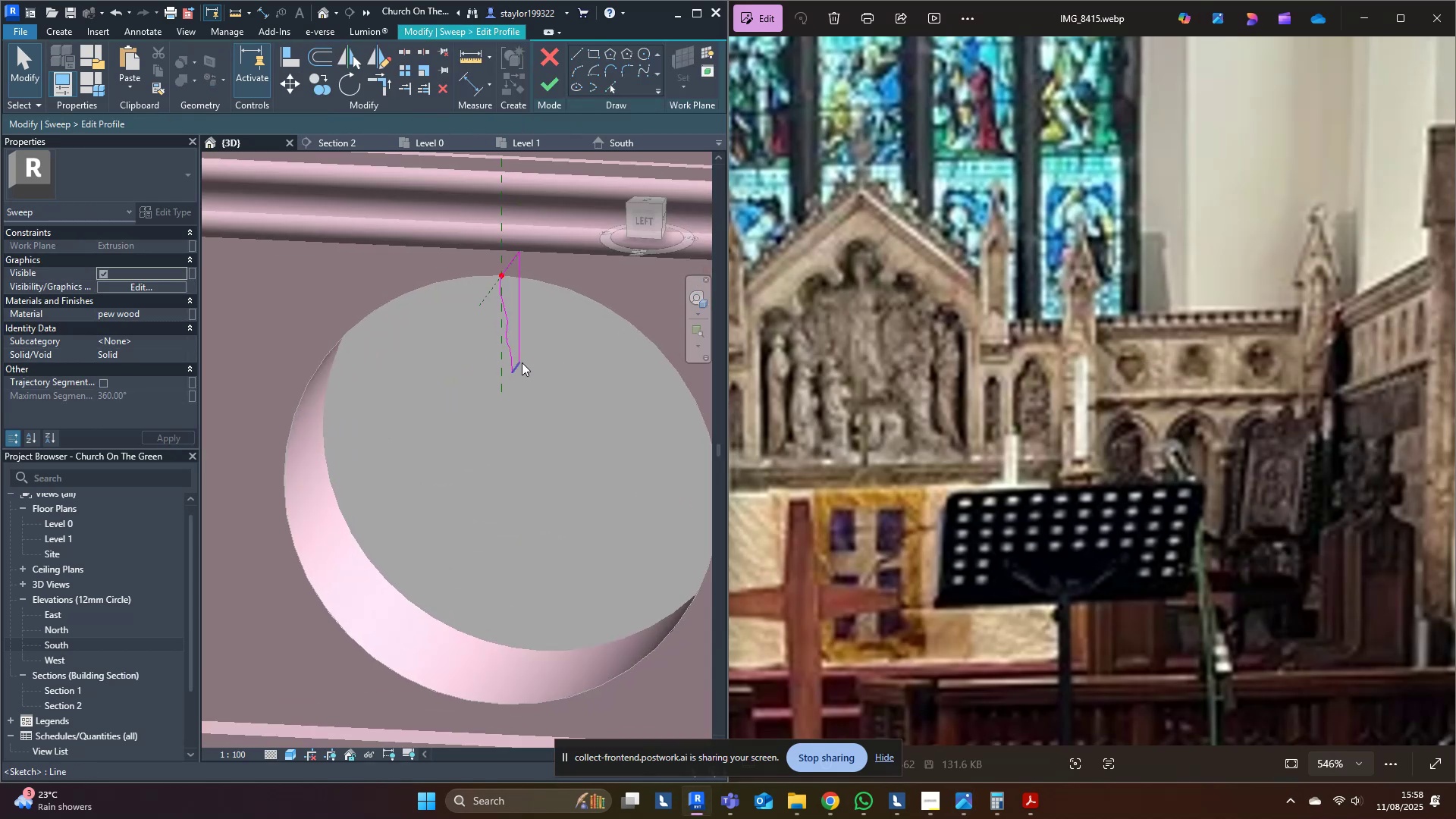 
hold_key(key=ShiftLeft, duration=0.31)
 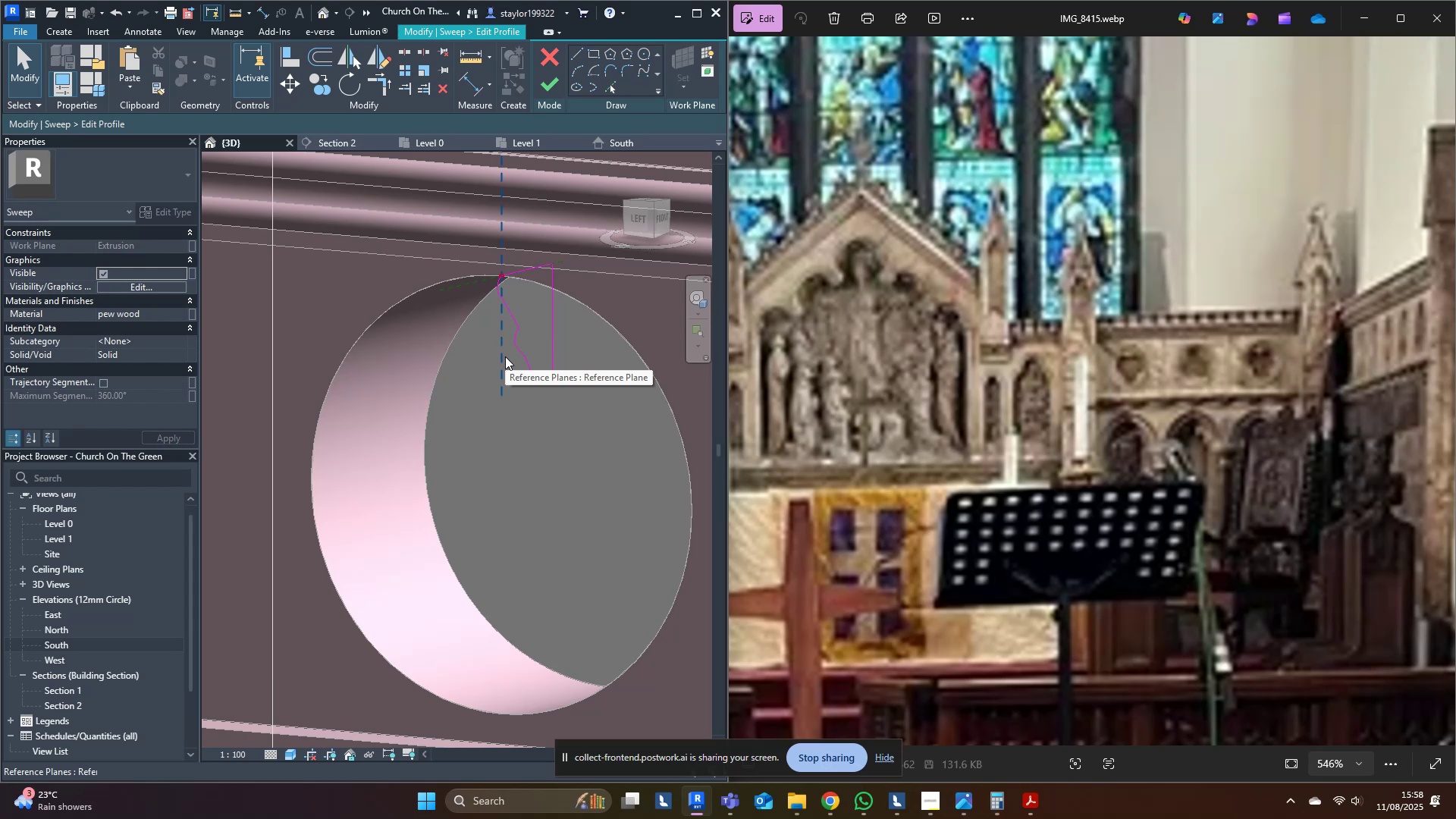 
scroll: coordinate [544, 299], scroll_direction: up, amount: 2.0
 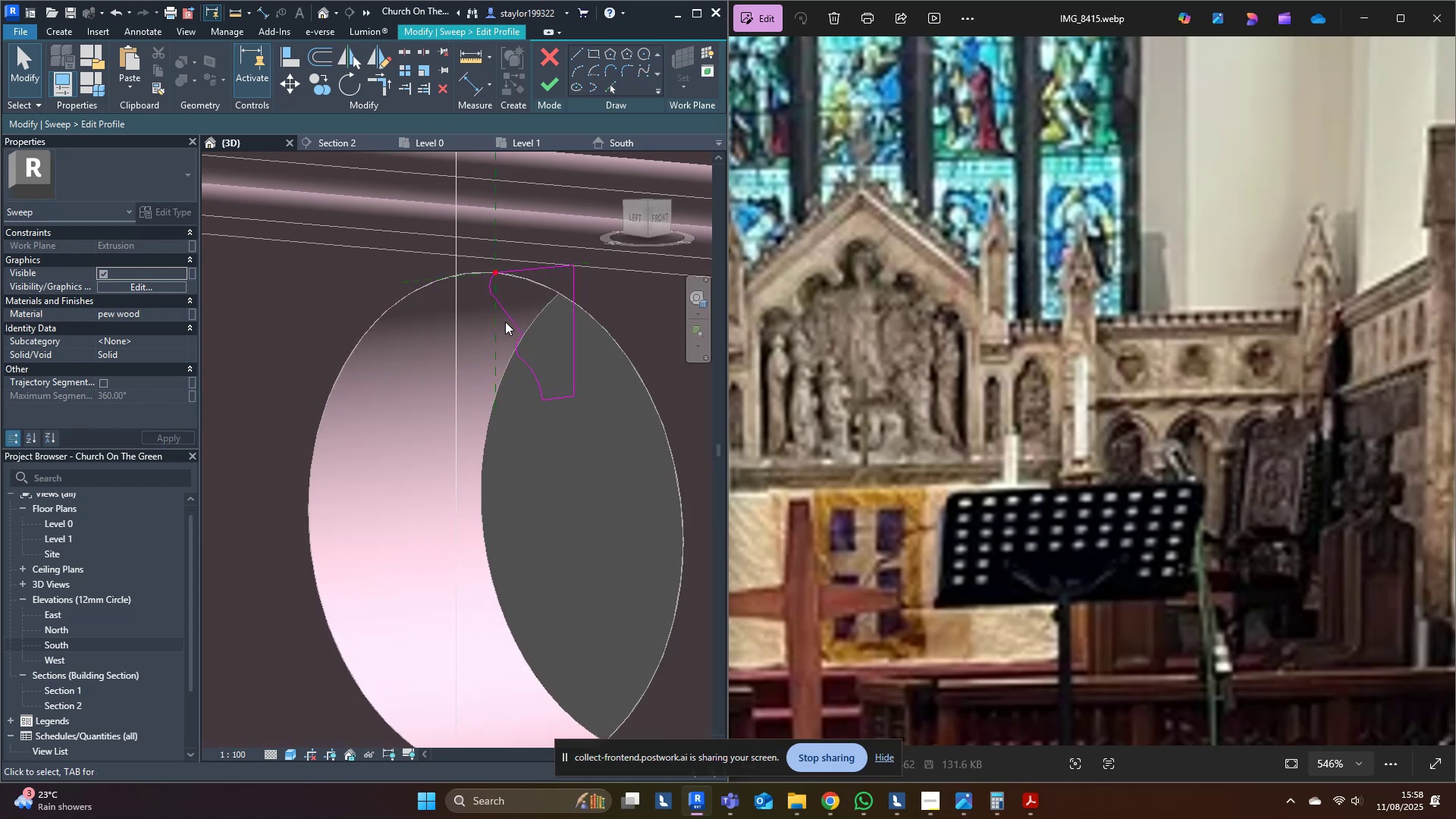 
hold_key(key=ShiftLeft, duration=0.38)
 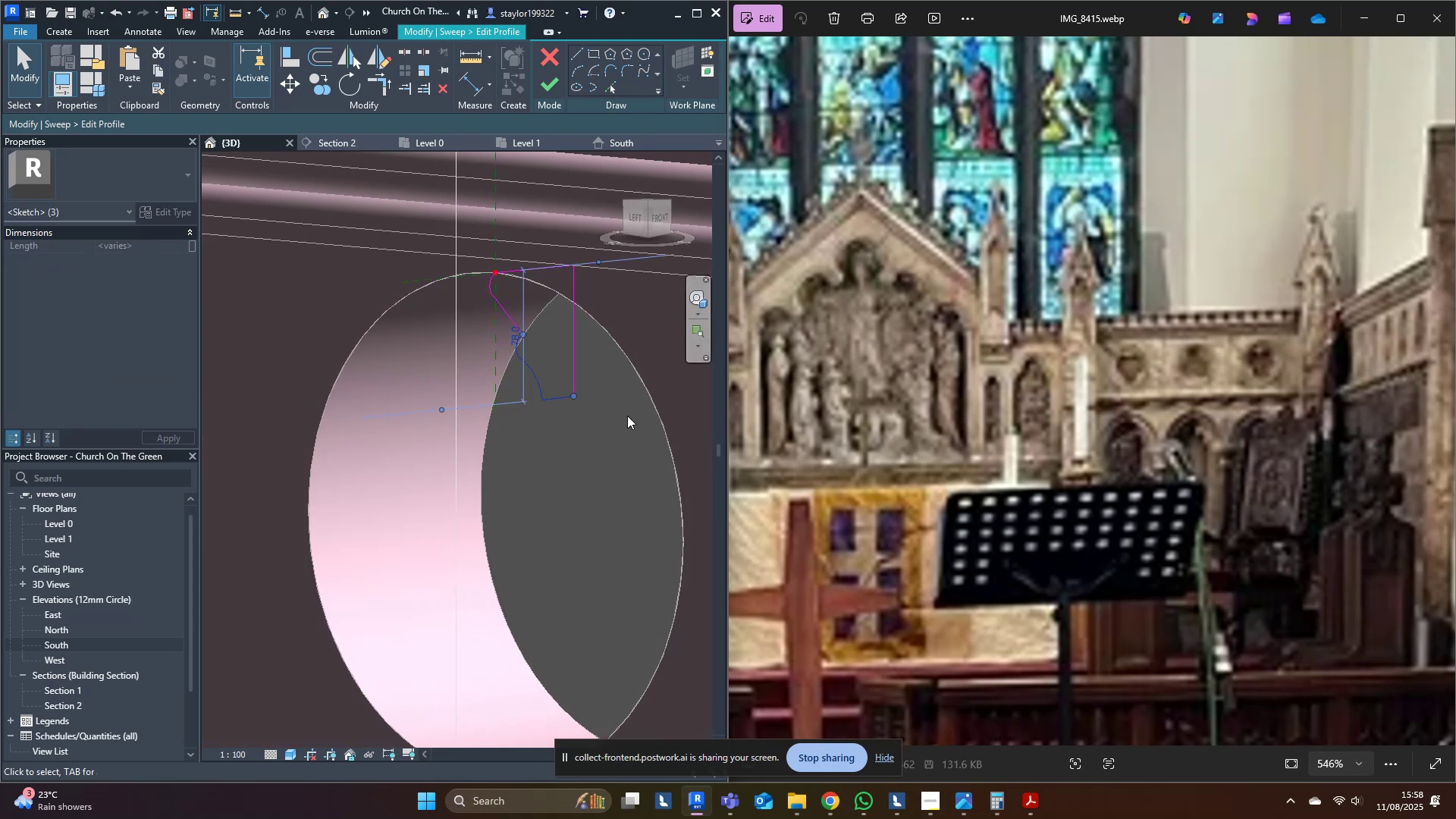 
type([Delete]tr)
 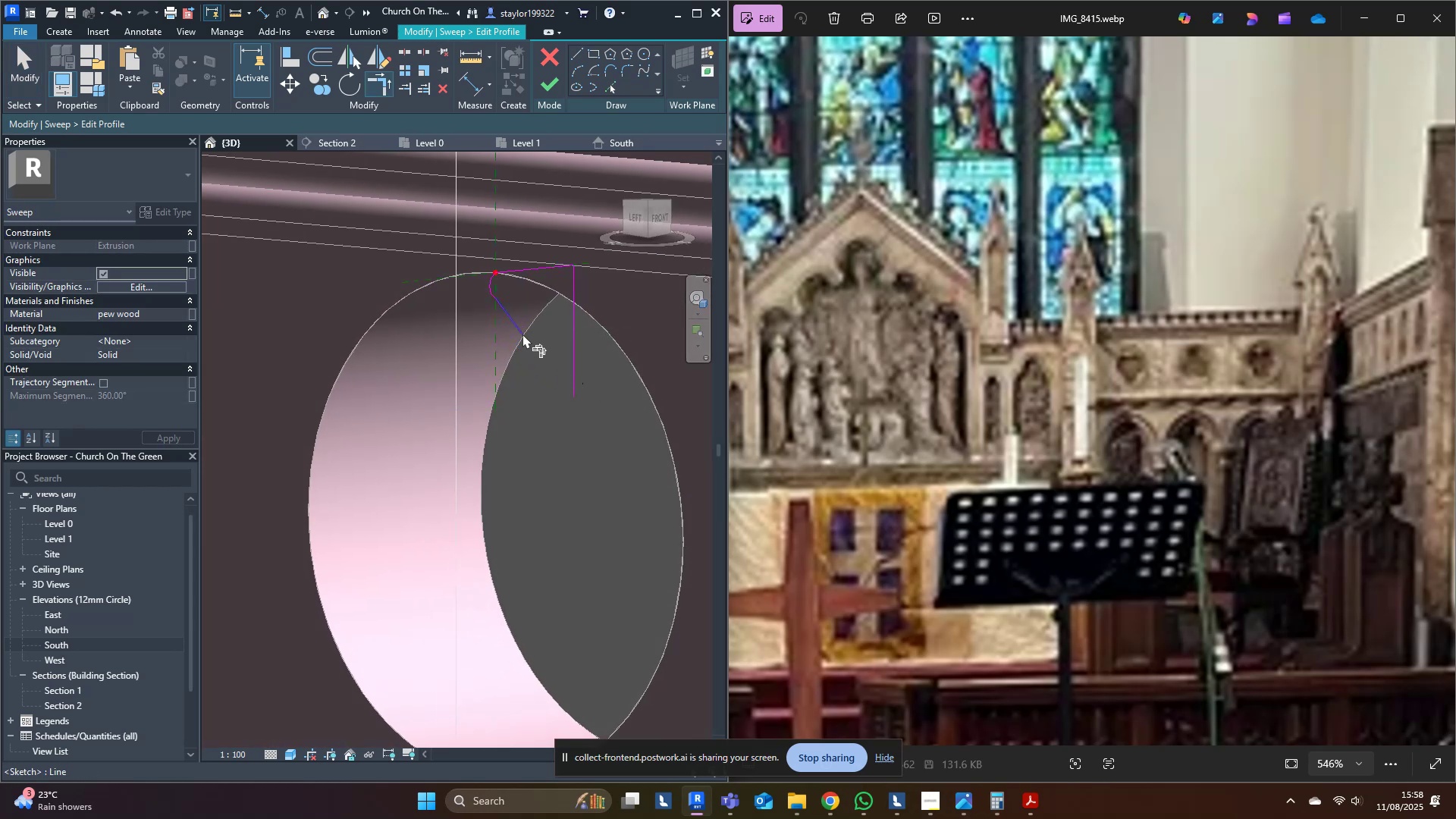 
left_click([522, 332])
 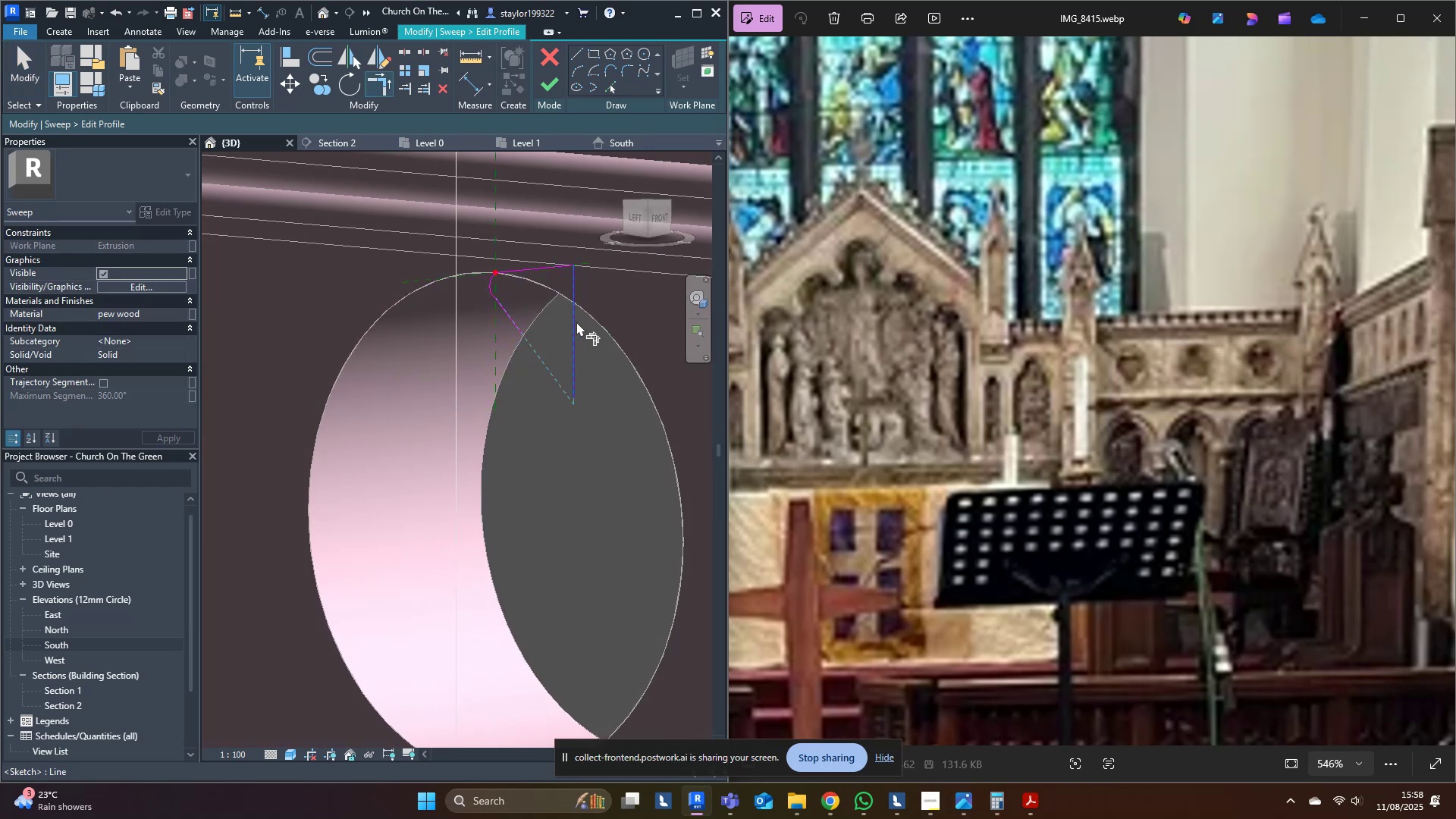 
left_click([576, 322])
 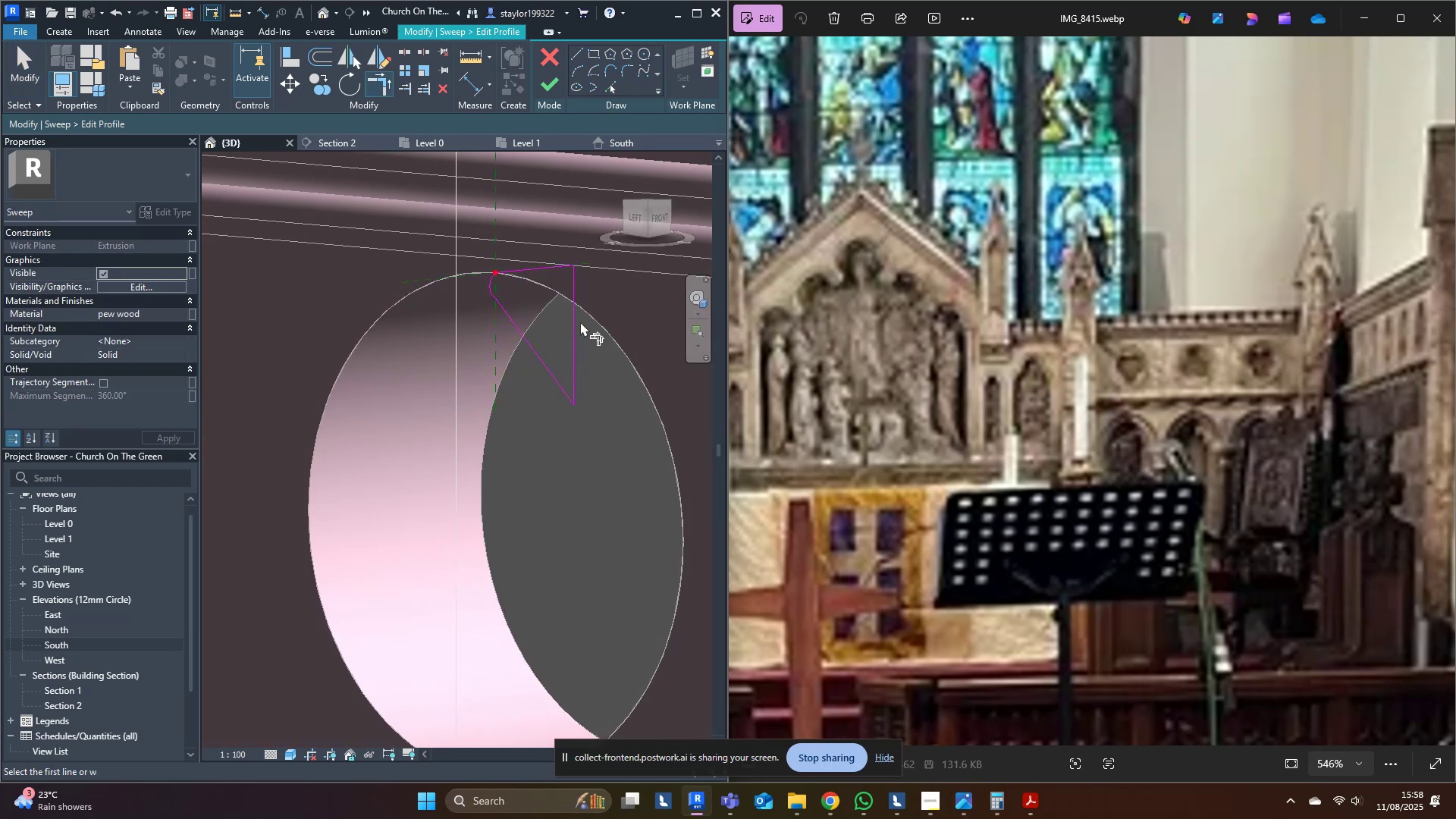 
type(md)
 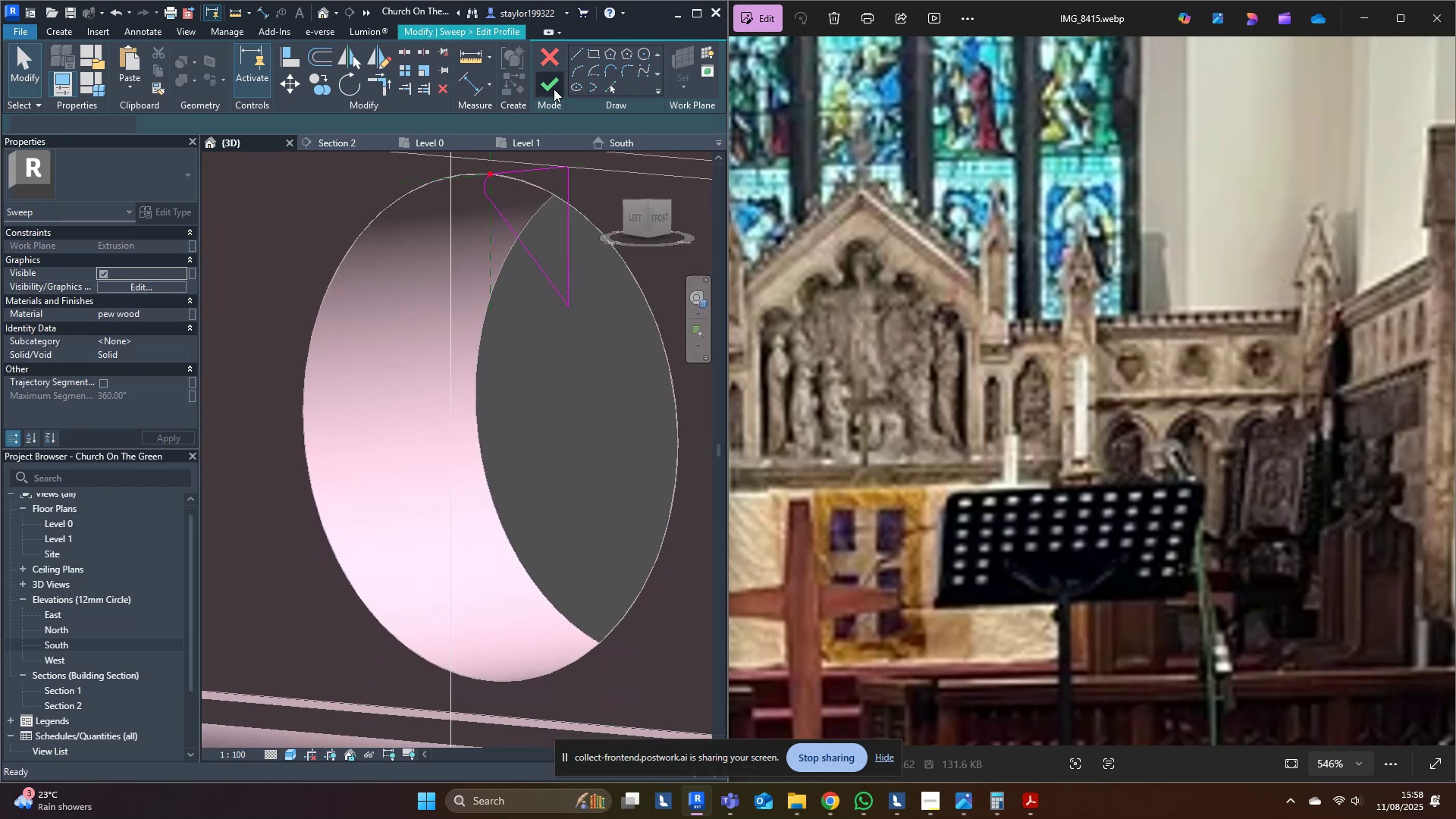 
double_click([551, 89])
 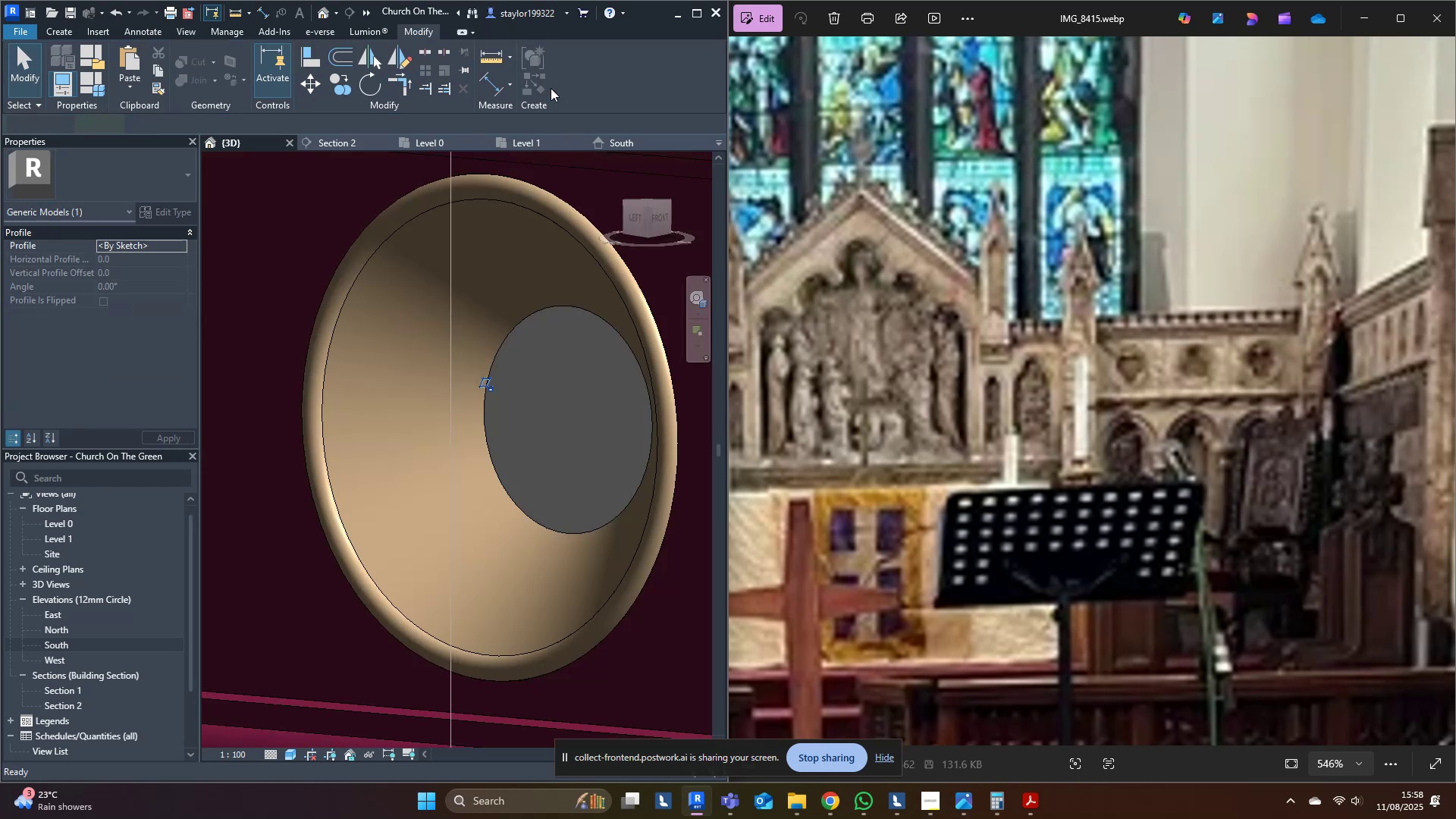 
key(Escape)
 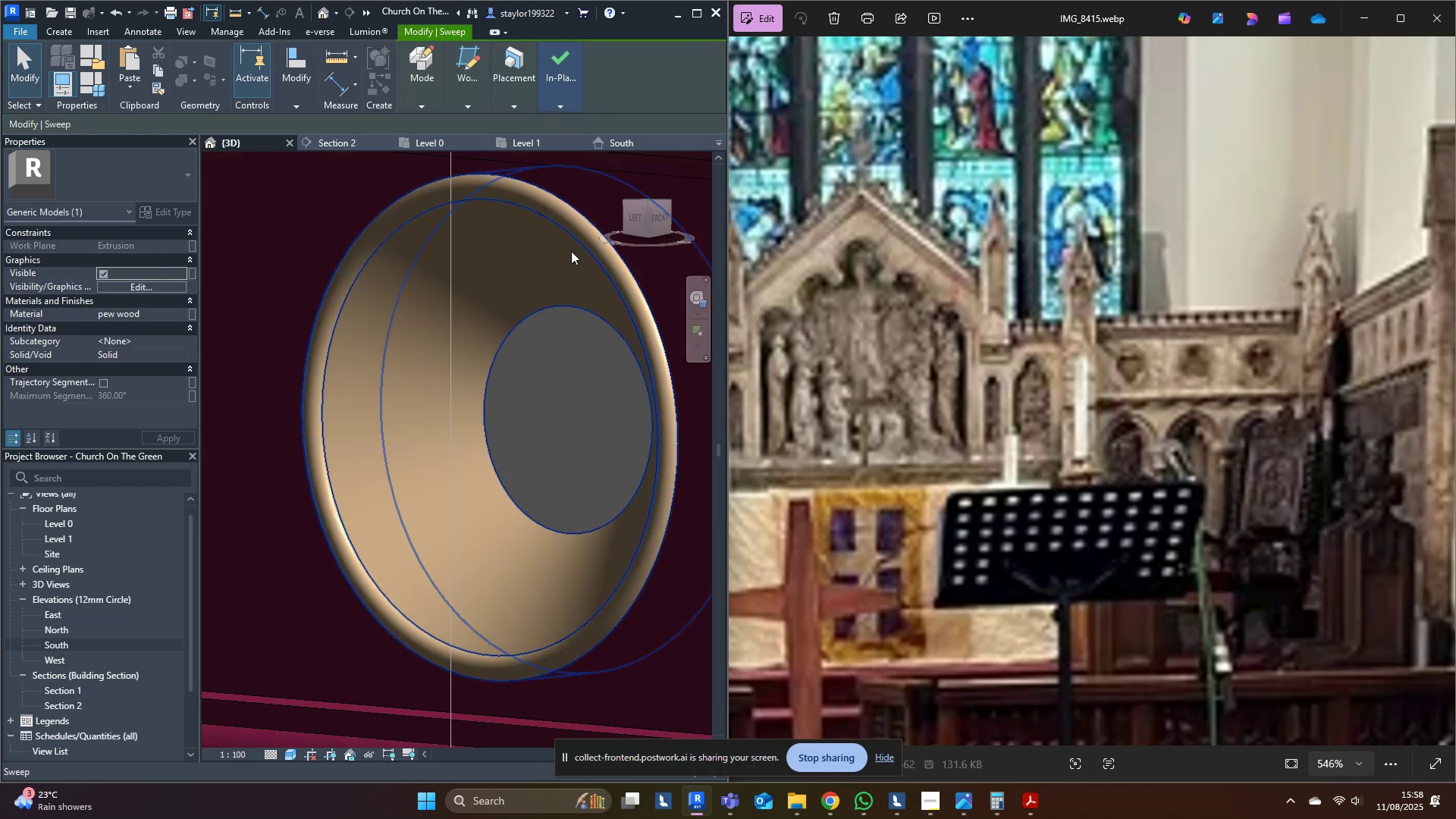 
scroll: coordinate [576, 413], scroll_direction: down, amount: 5.0
 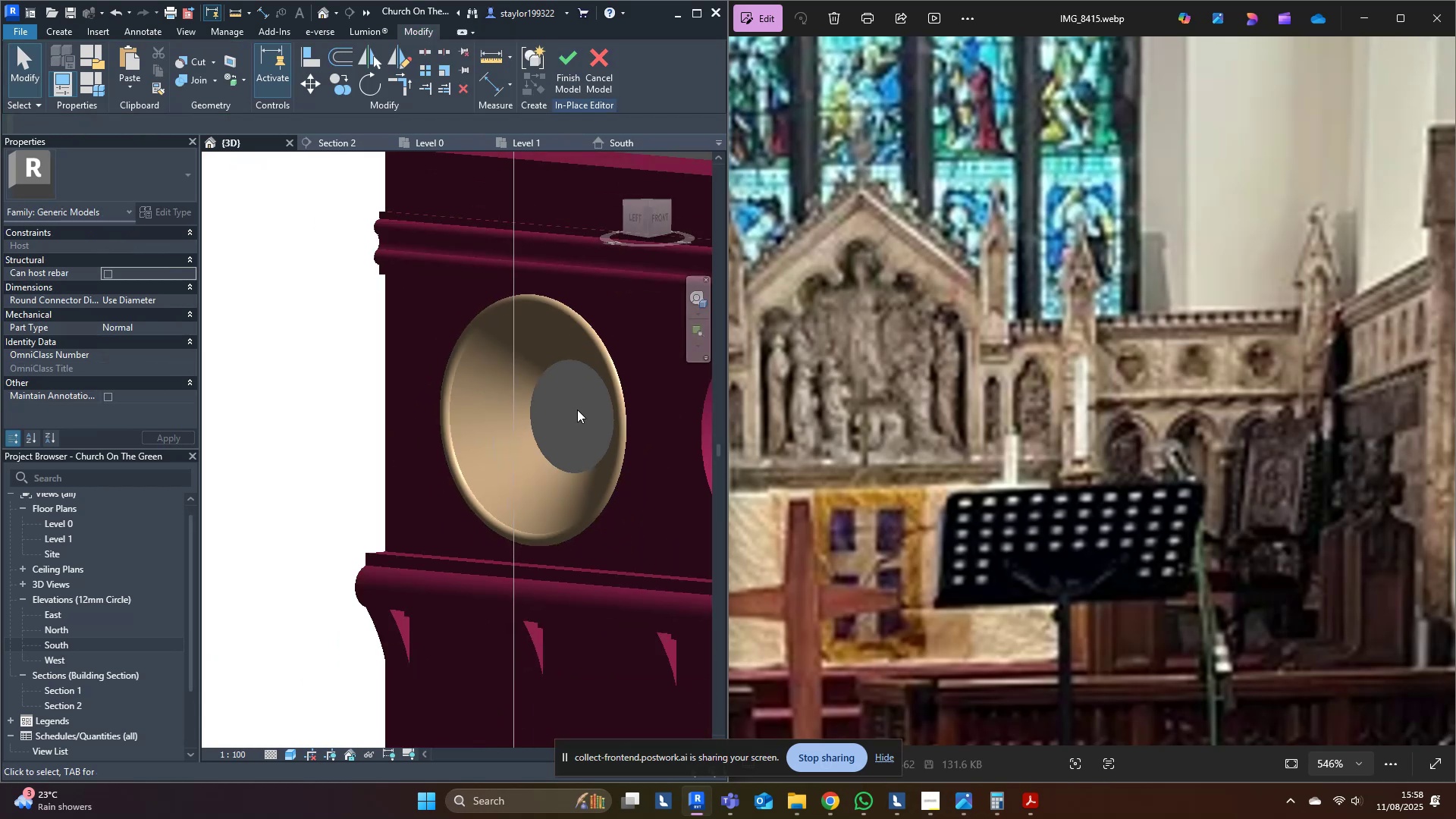 
hold_key(key=ShiftLeft, duration=0.72)
 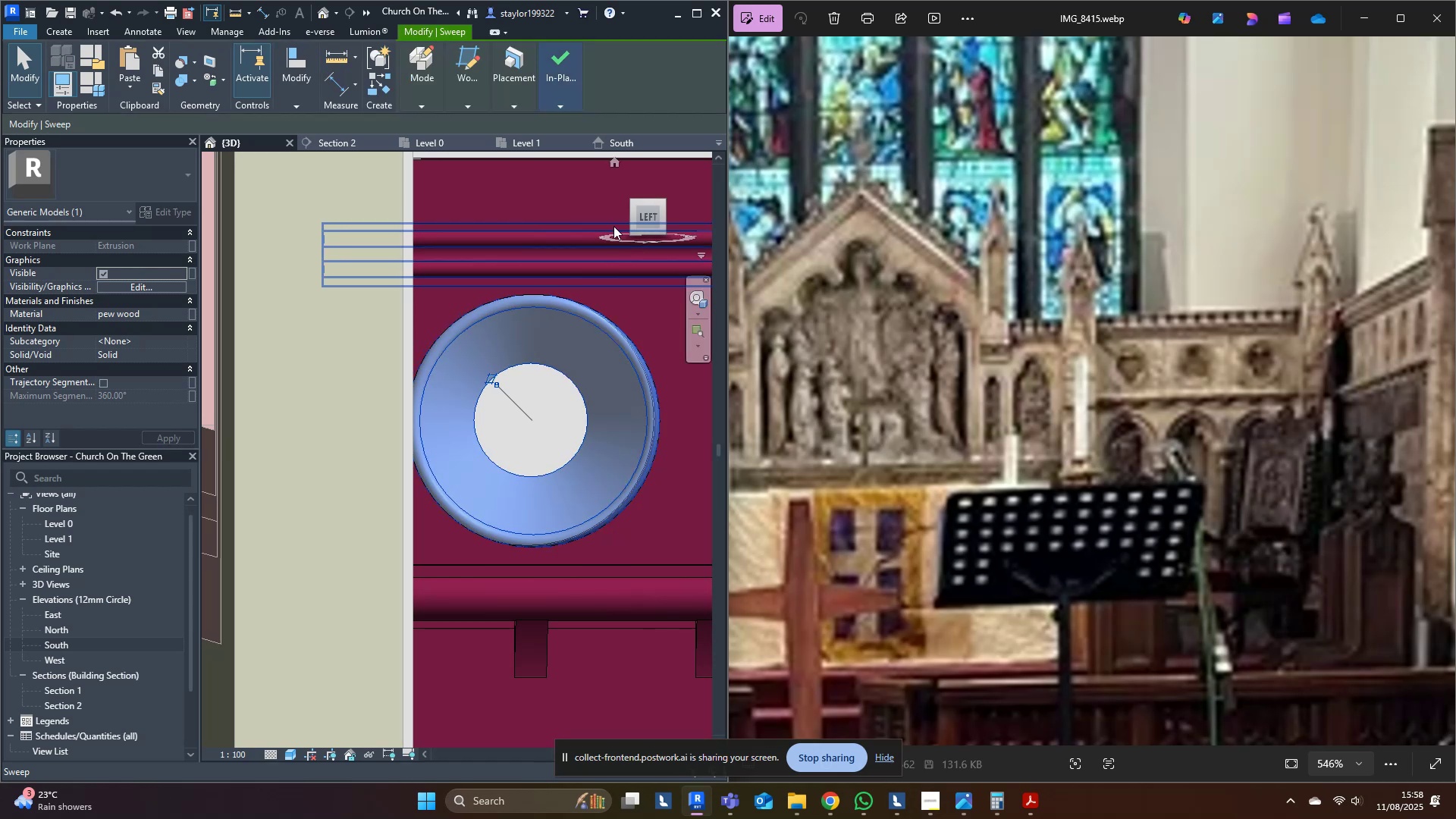 
left_click([645, 224])
 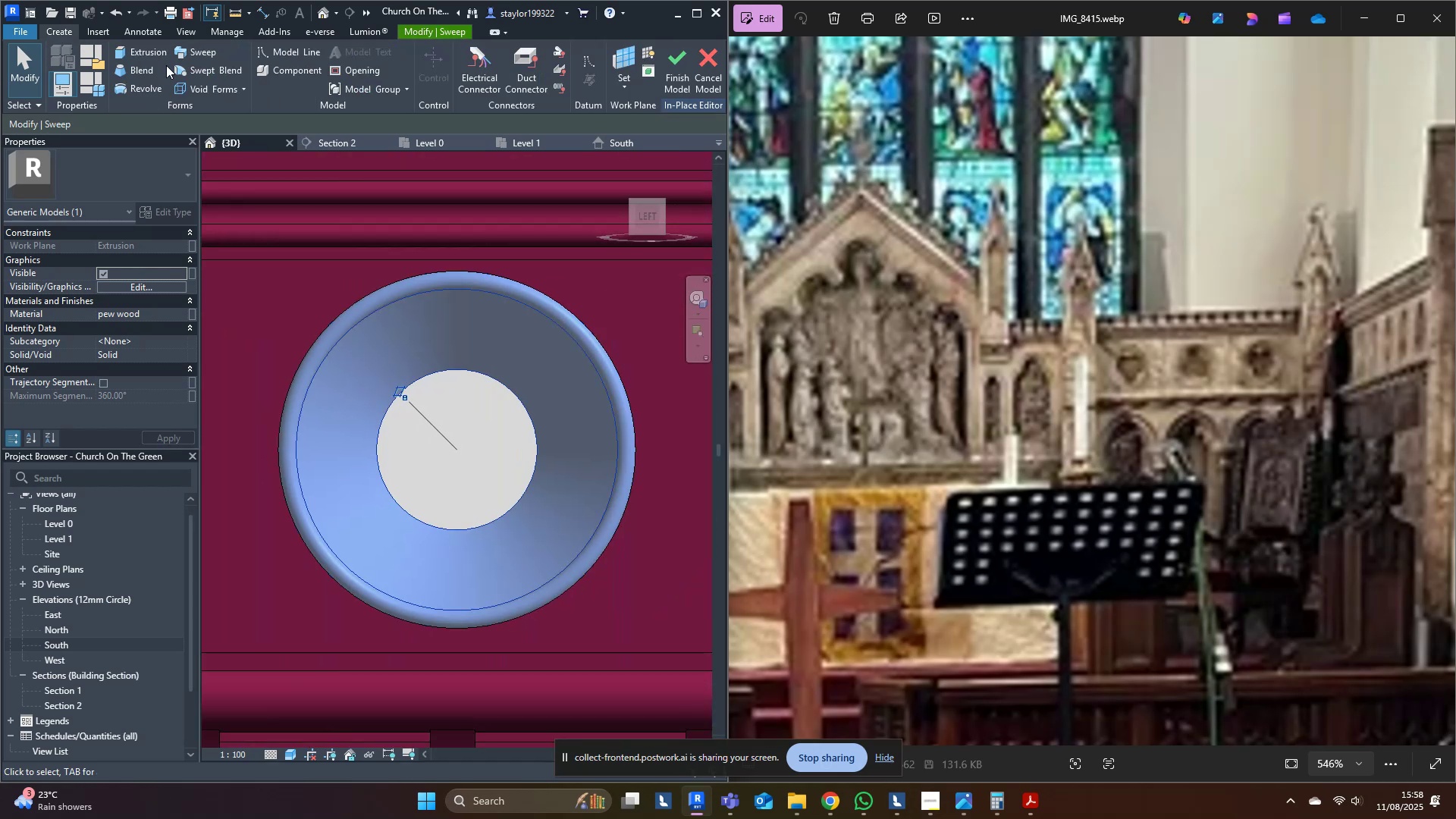 
left_click([193, 91])
 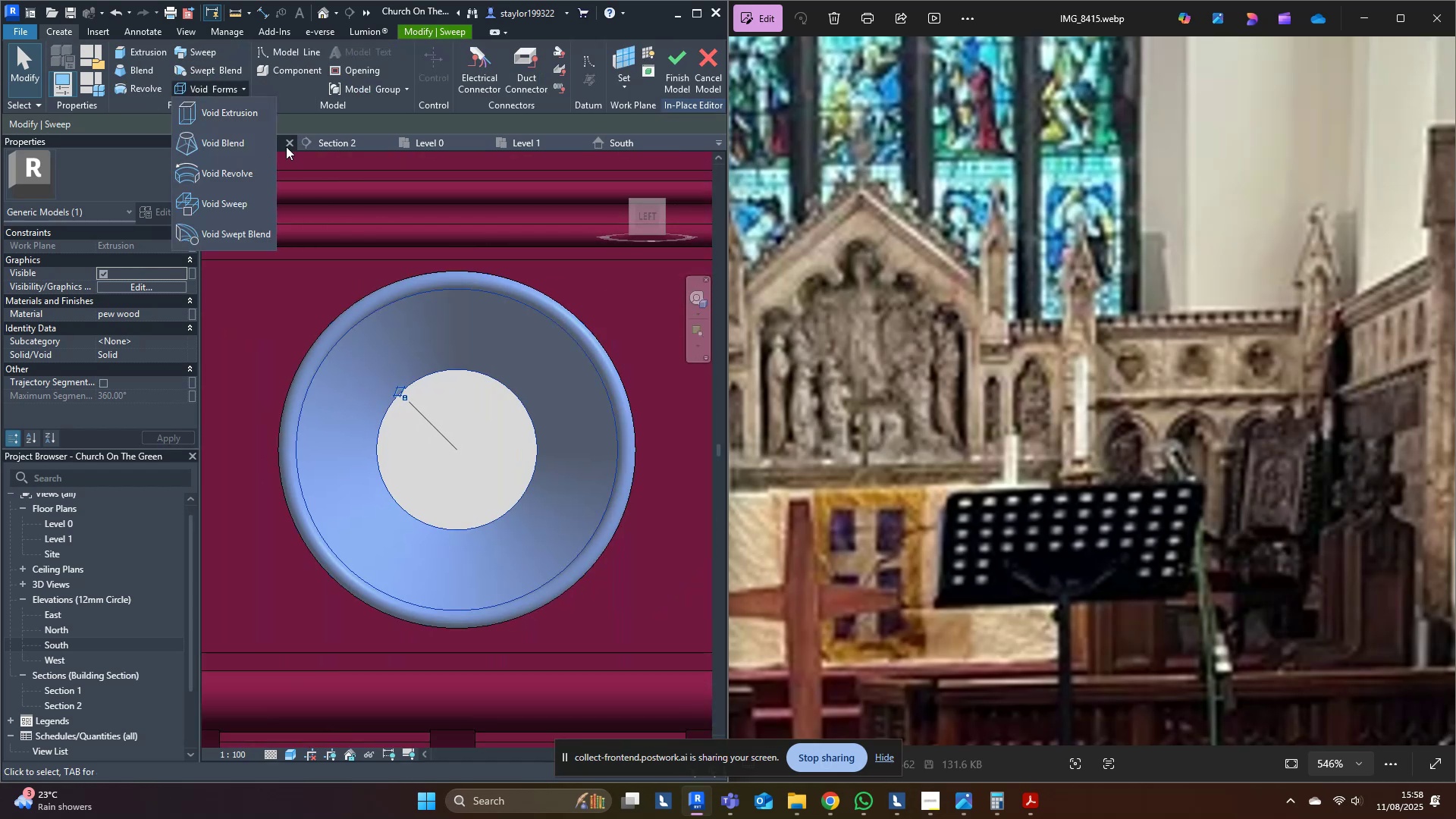 
left_click([216, 102])
 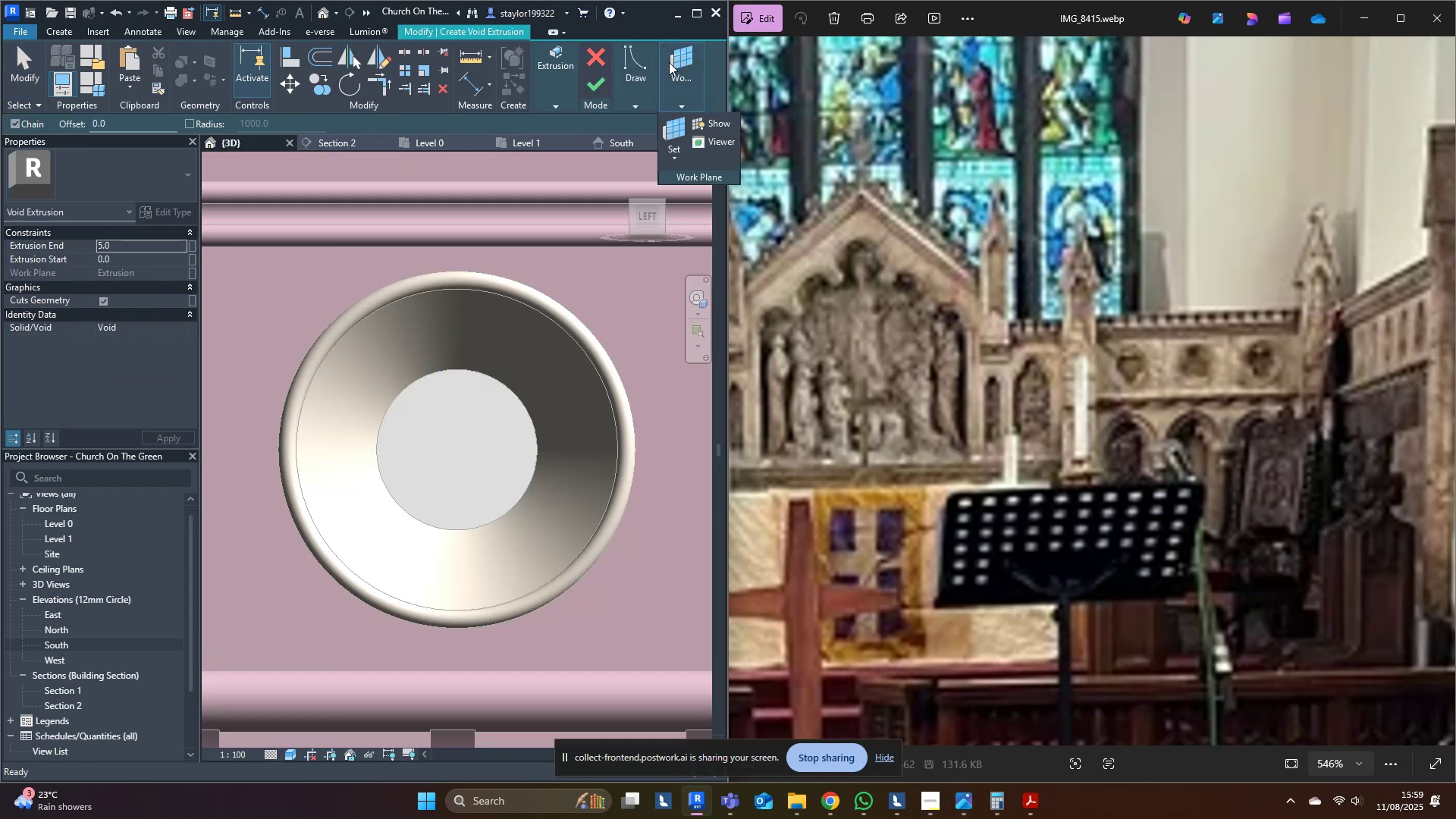 
left_click([670, 126])
 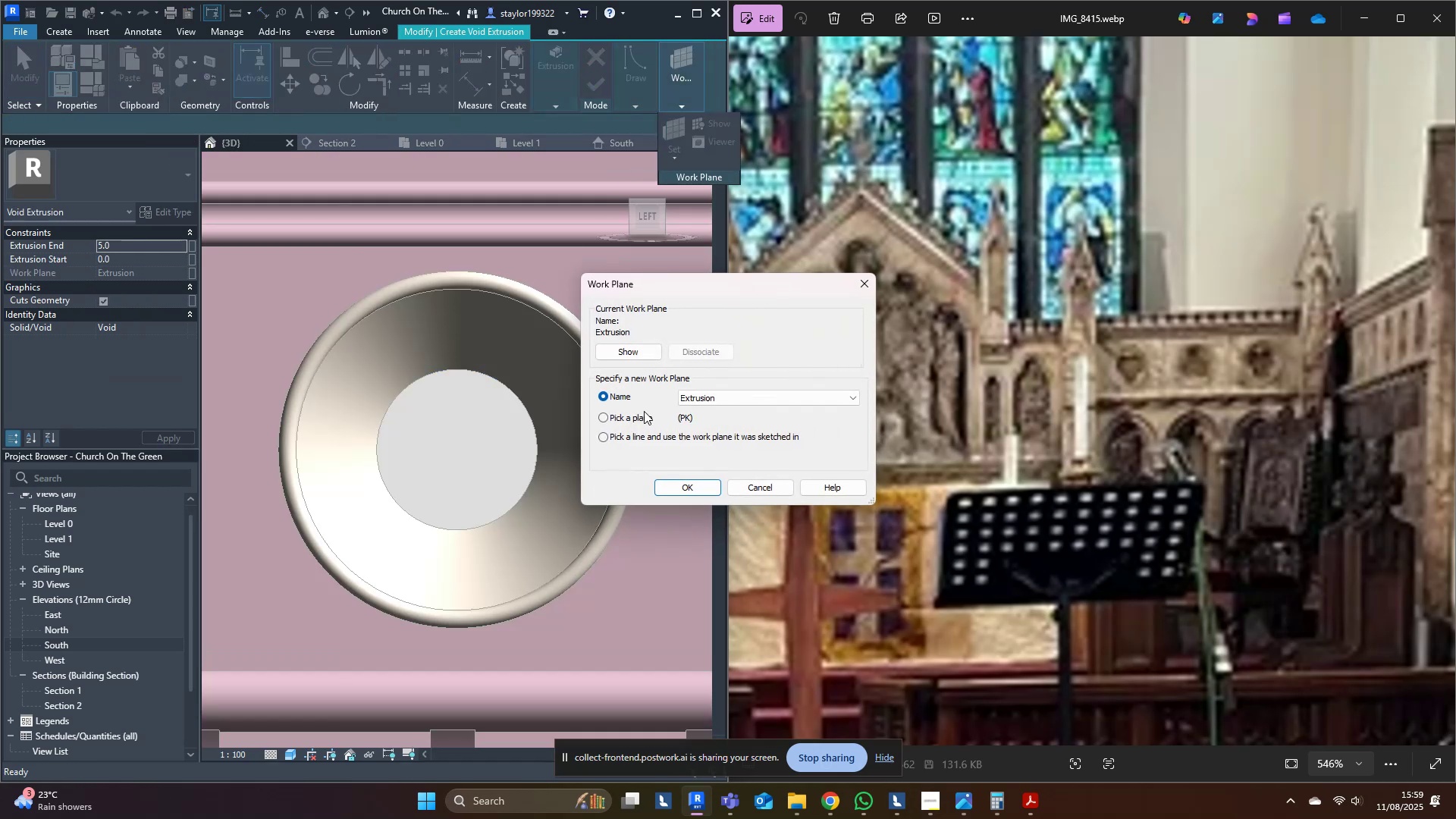 
left_click([636, 420])
 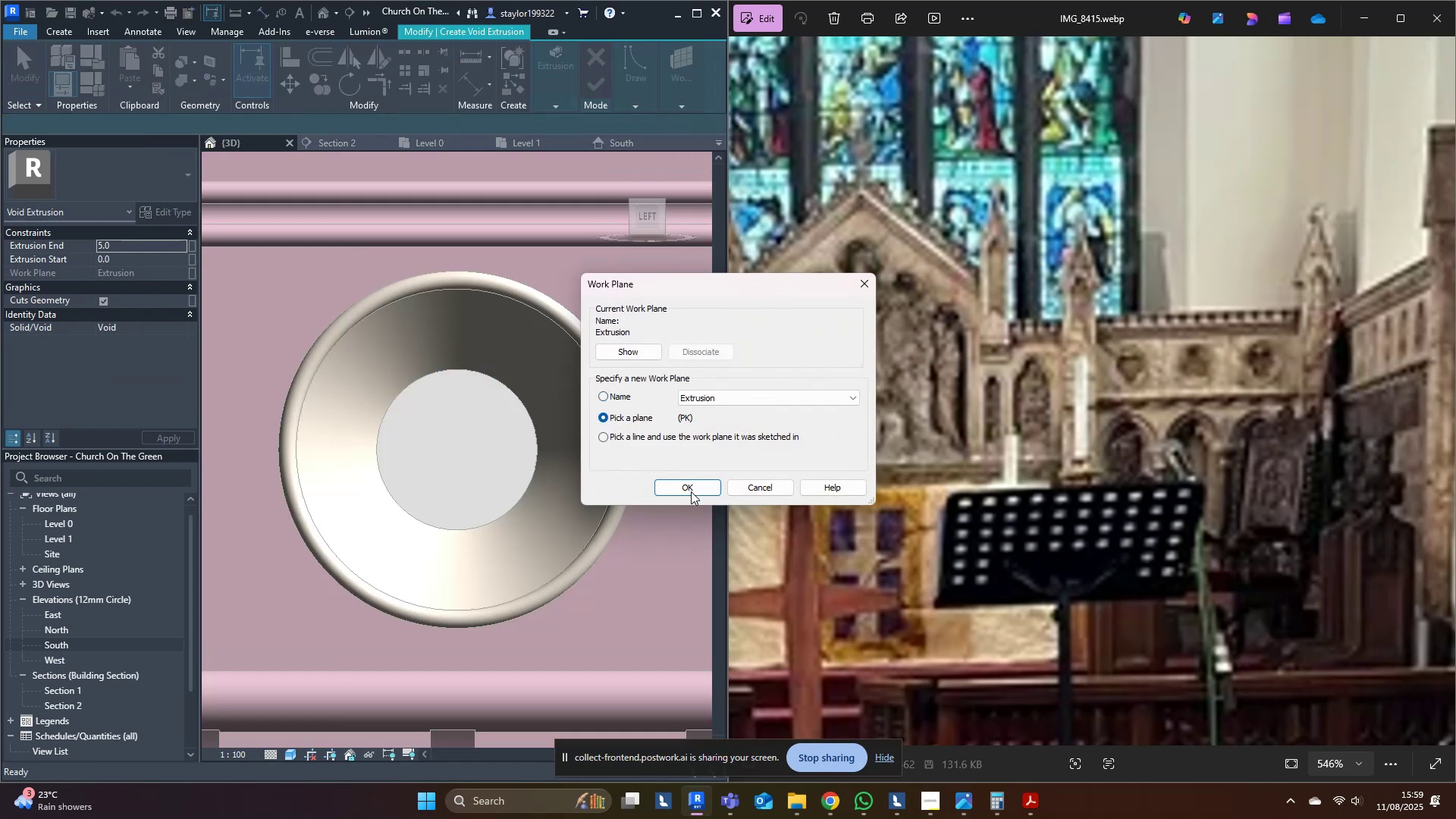 
left_click([692, 494])
 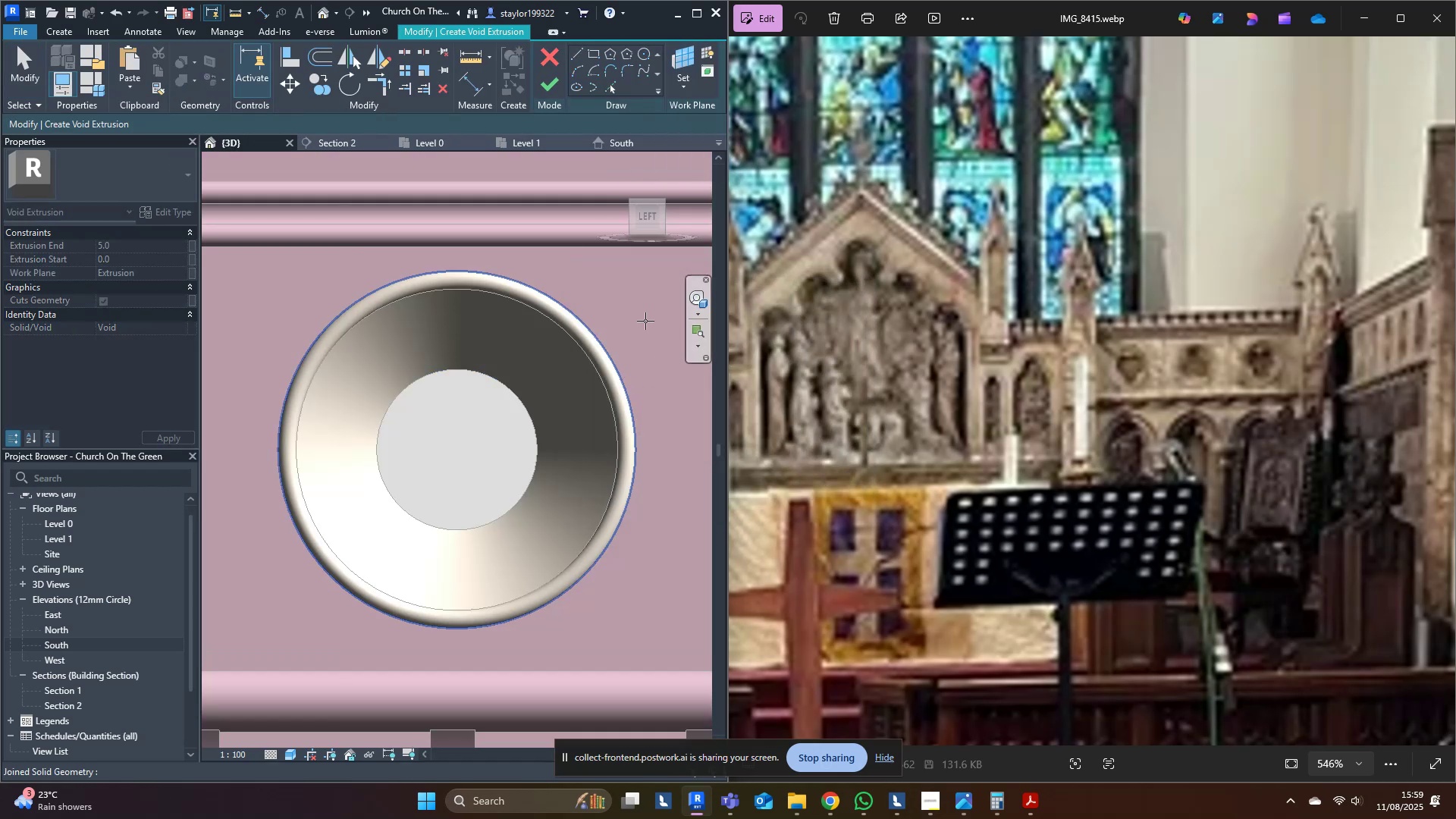 
left_click([645, 321])
 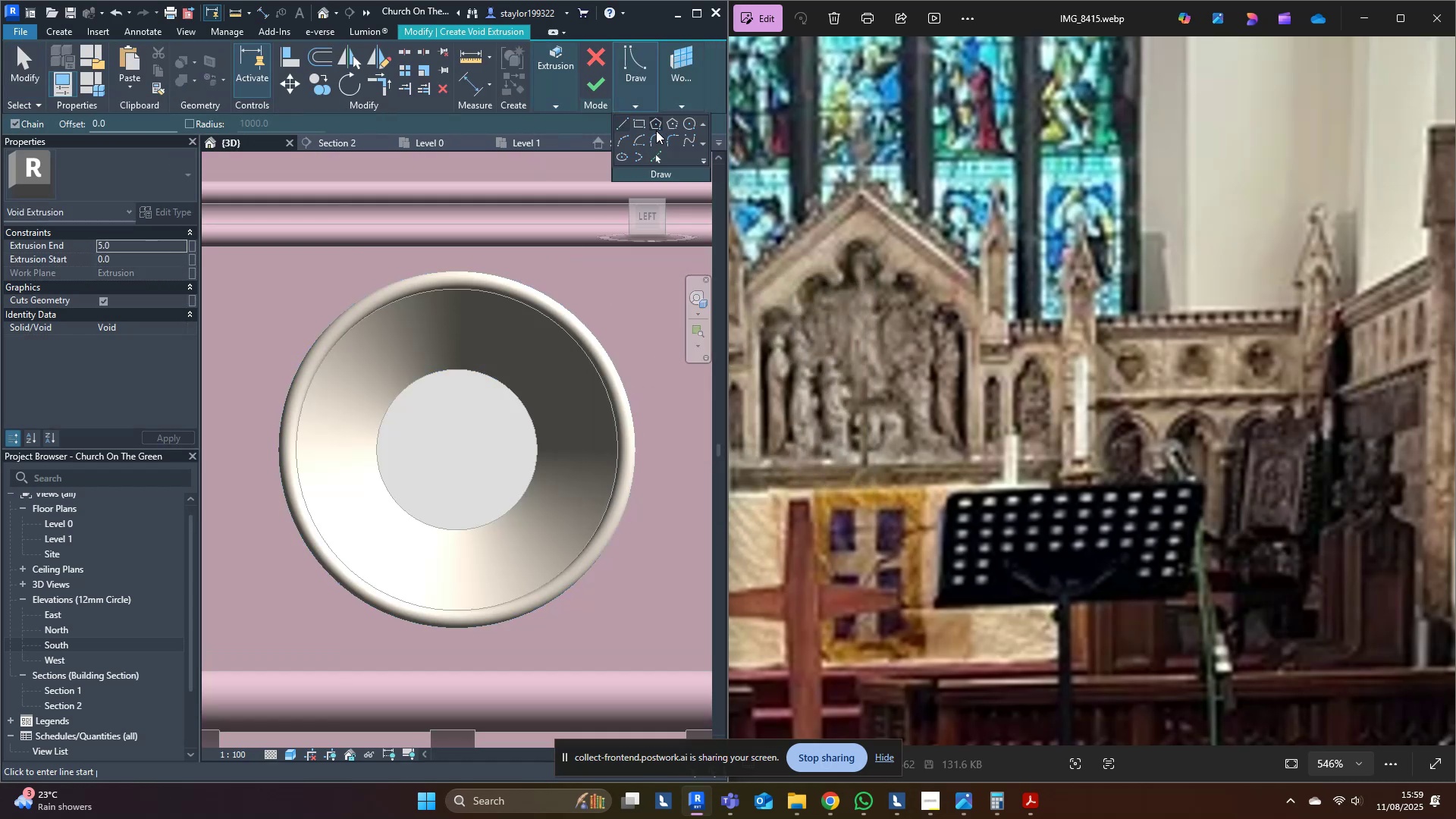 
left_click([625, 145])
 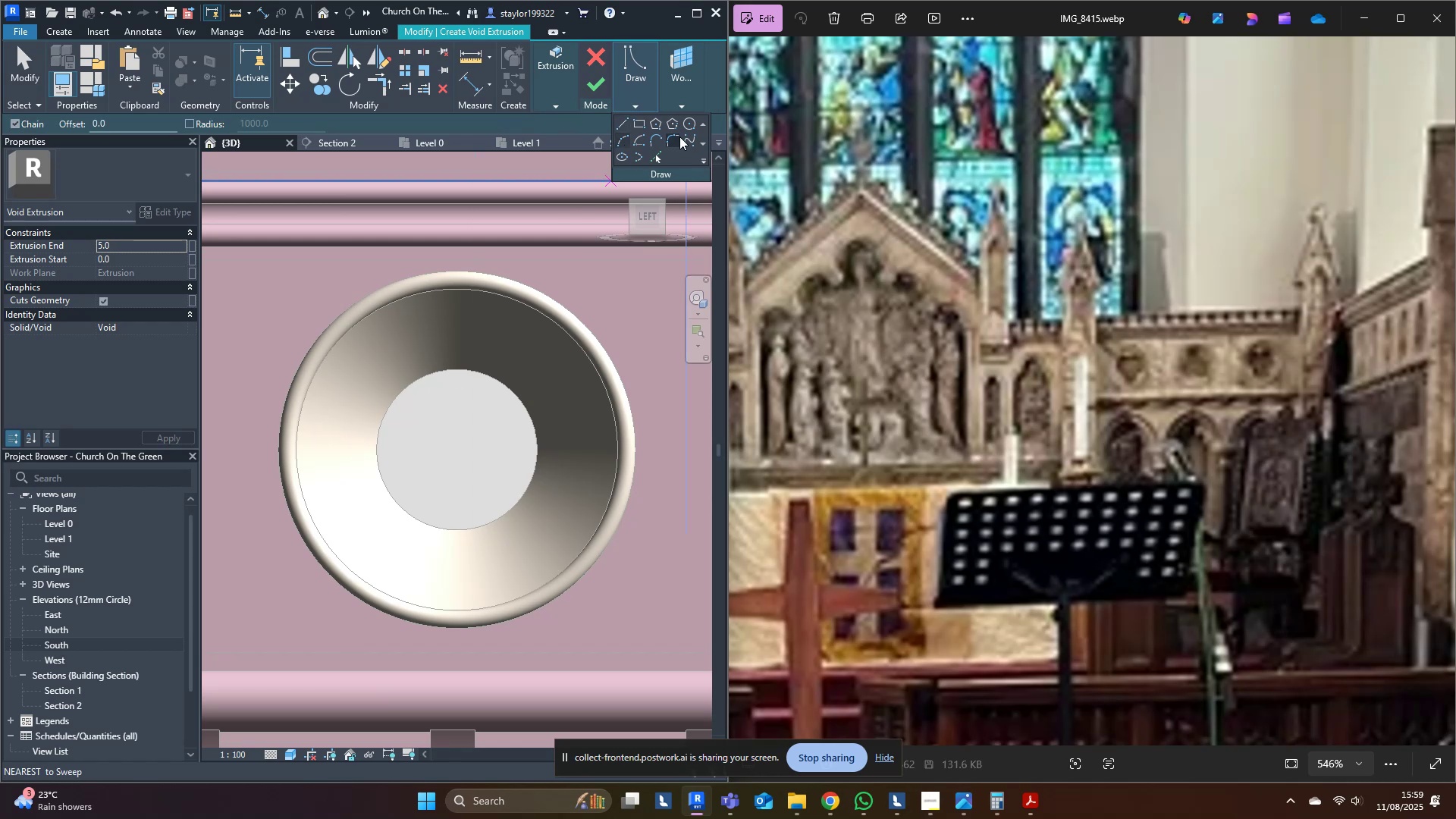 
left_click([684, 124])
 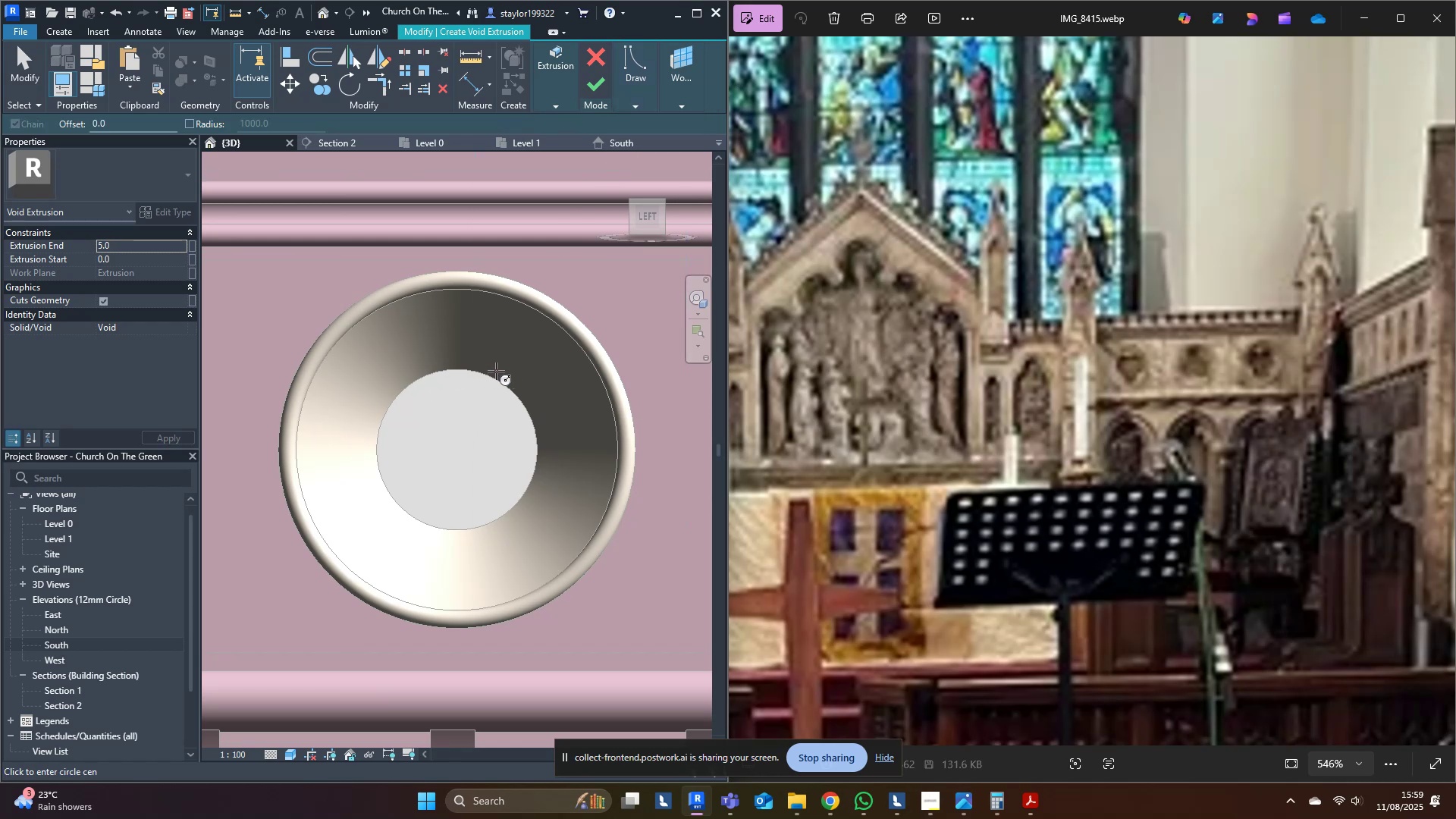 
left_click([459, 370])
 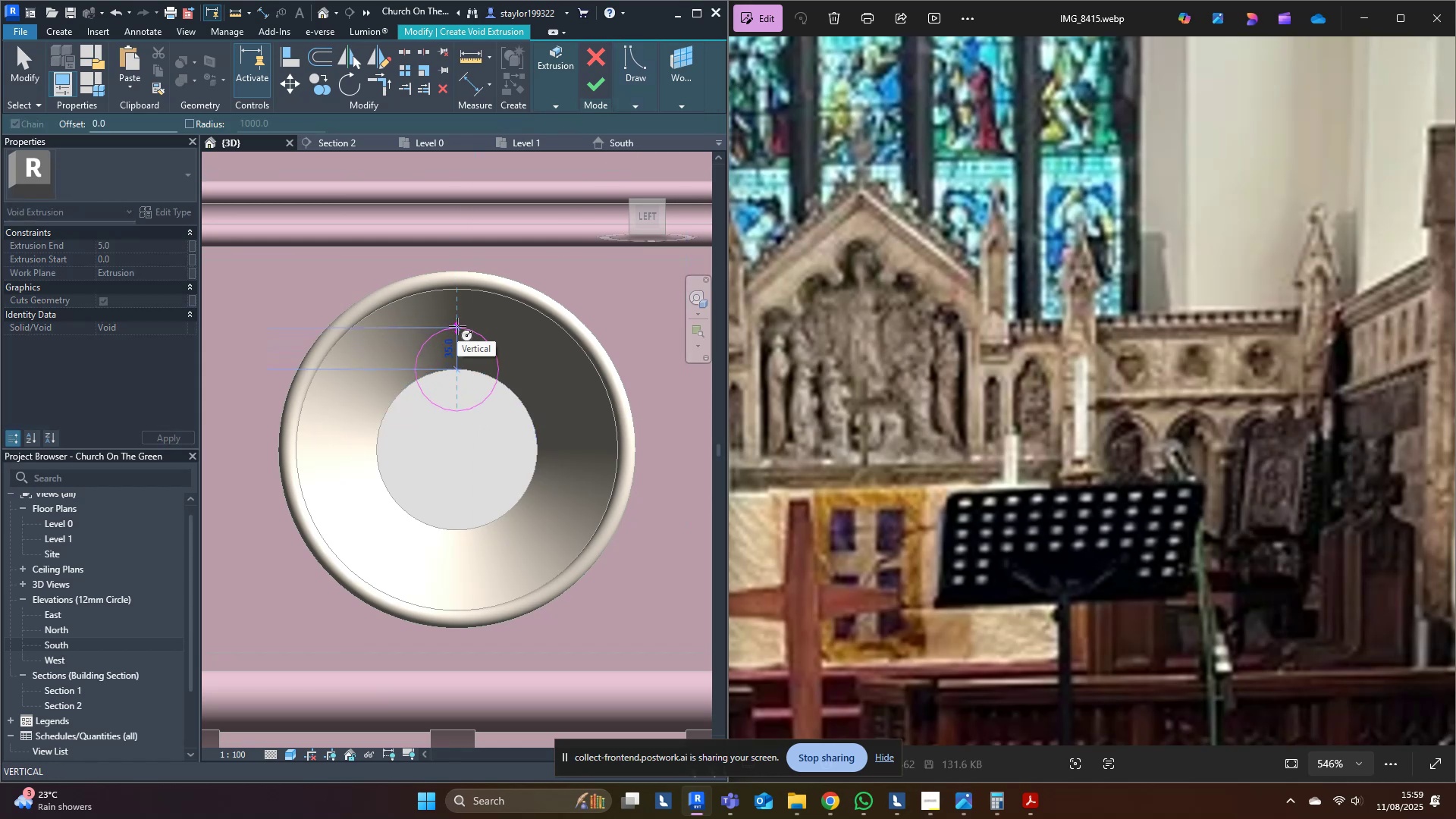 
left_click([457, 326])
 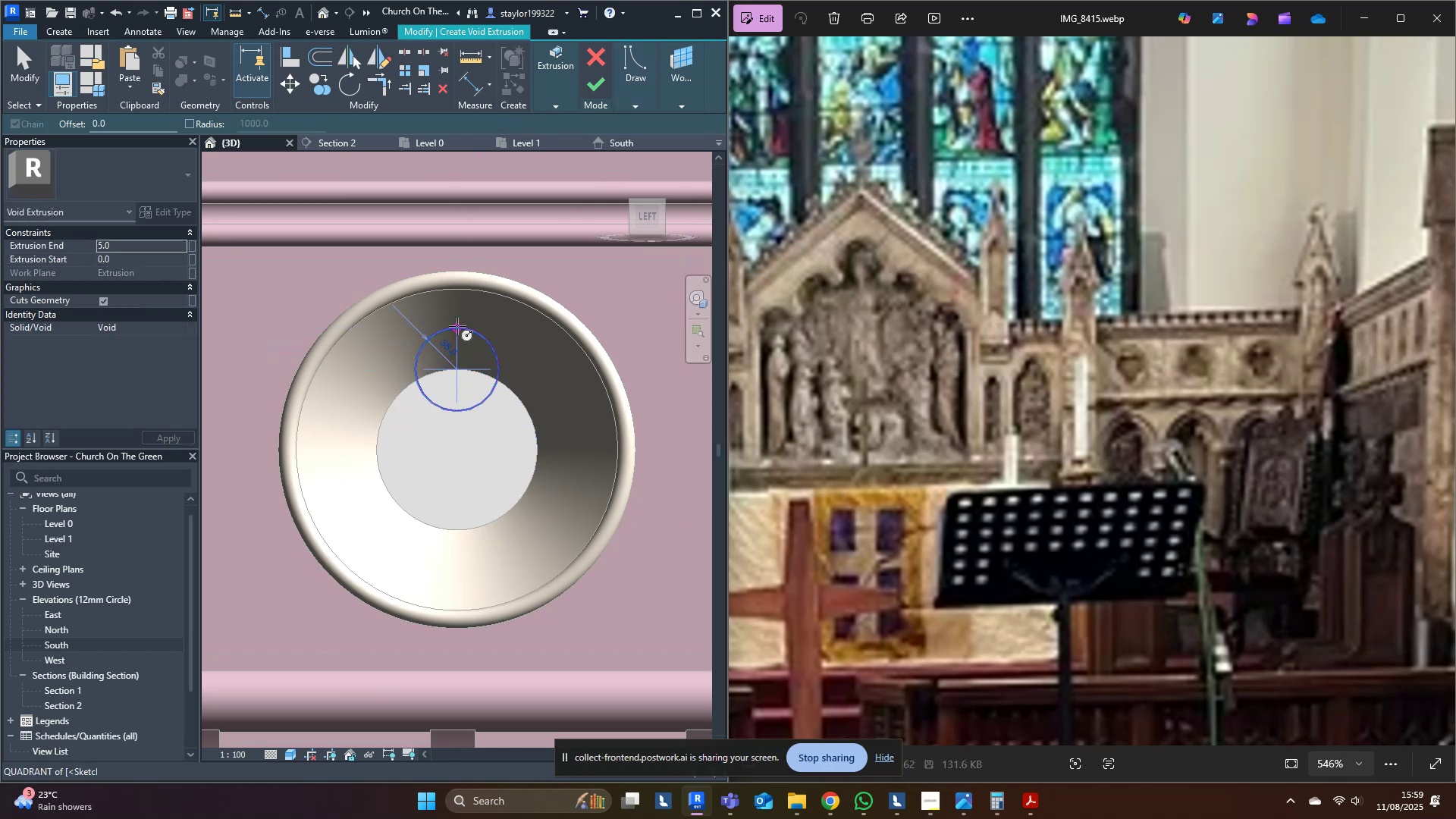 
key(Escape)
 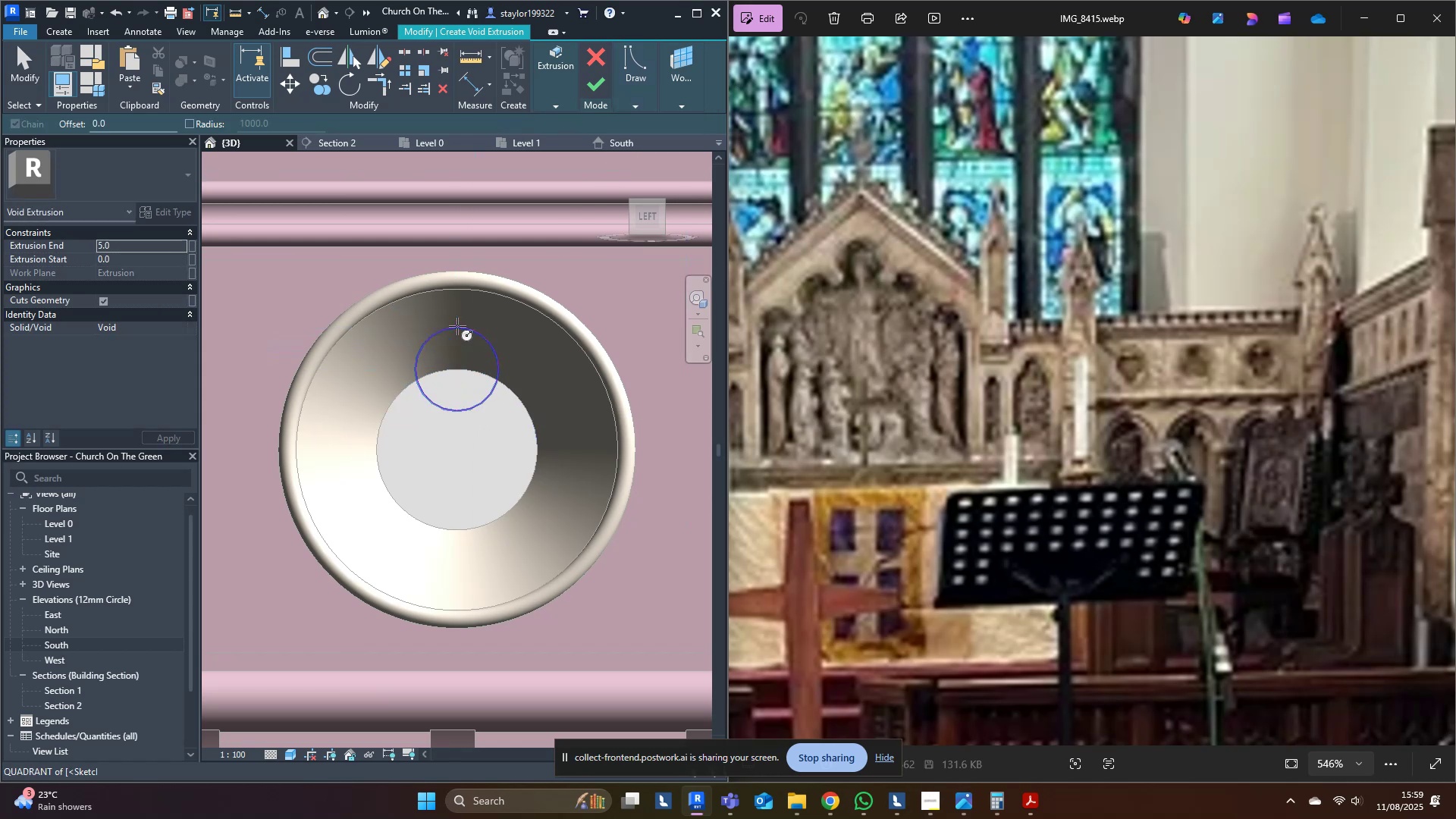 
key(Escape)
 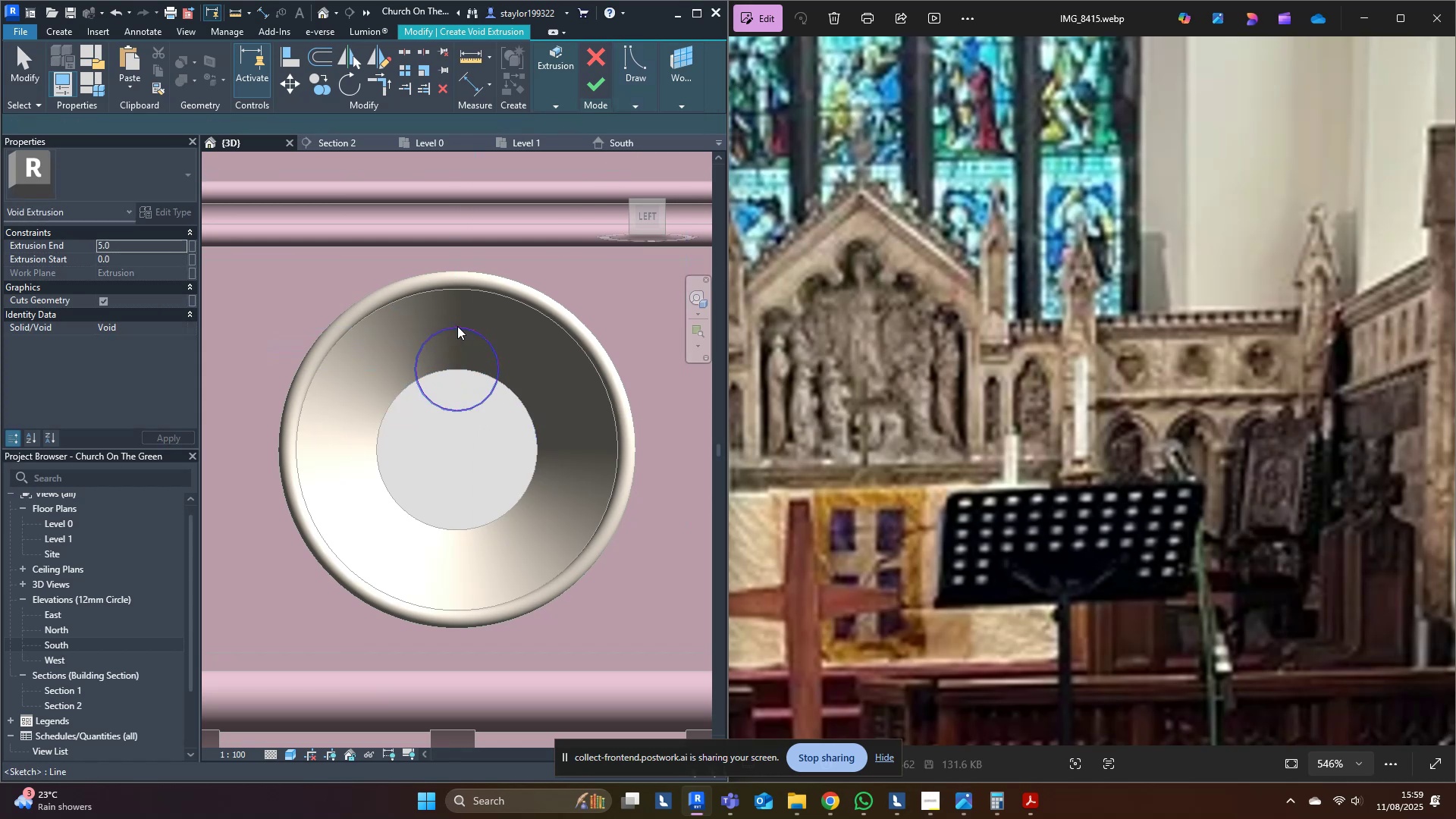 
key(Escape)
 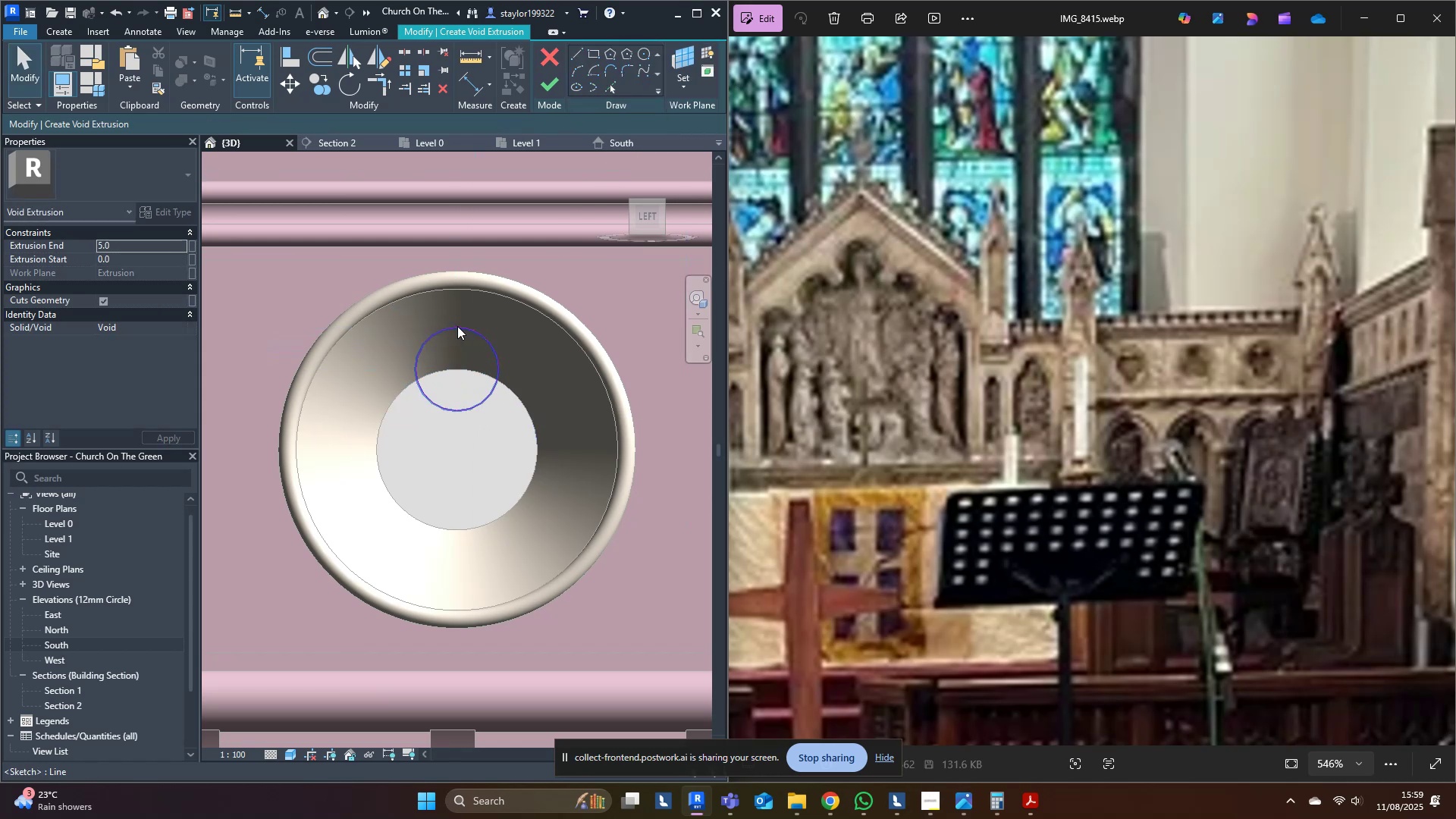 
left_click([457, 326])
 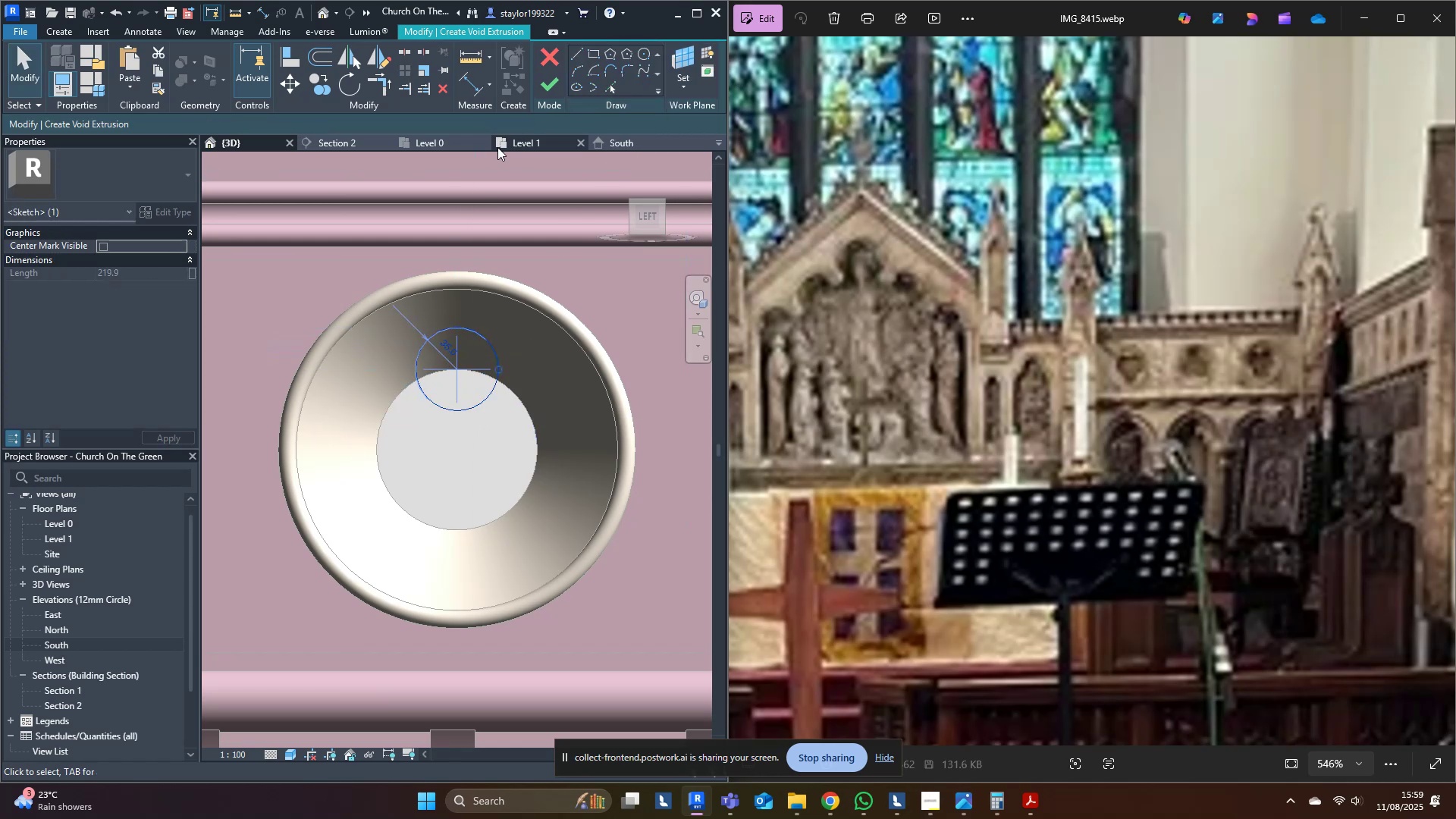 
key(R)
 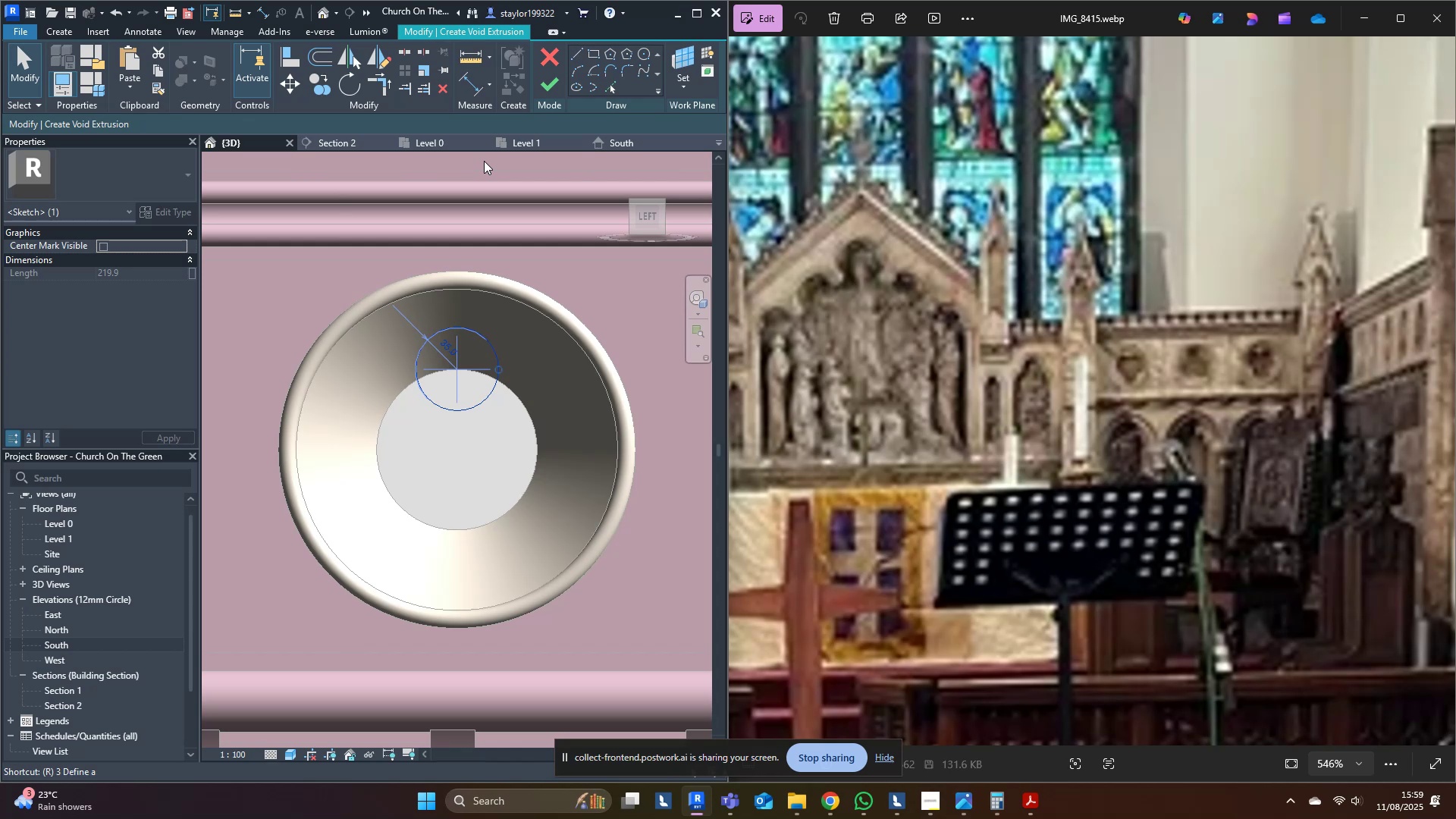 
left_click([479, 127])
 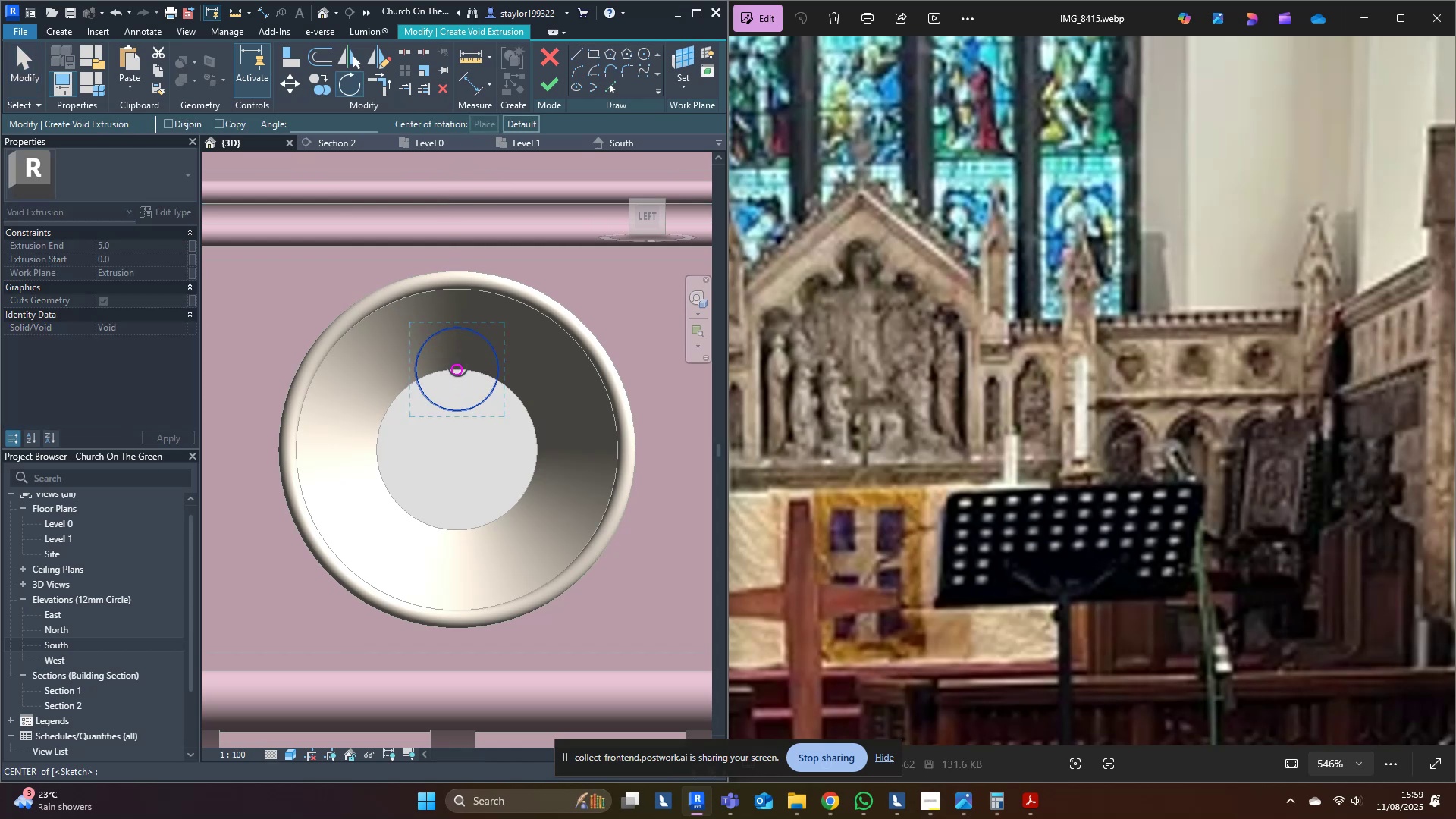 
left_click([458, 366])
 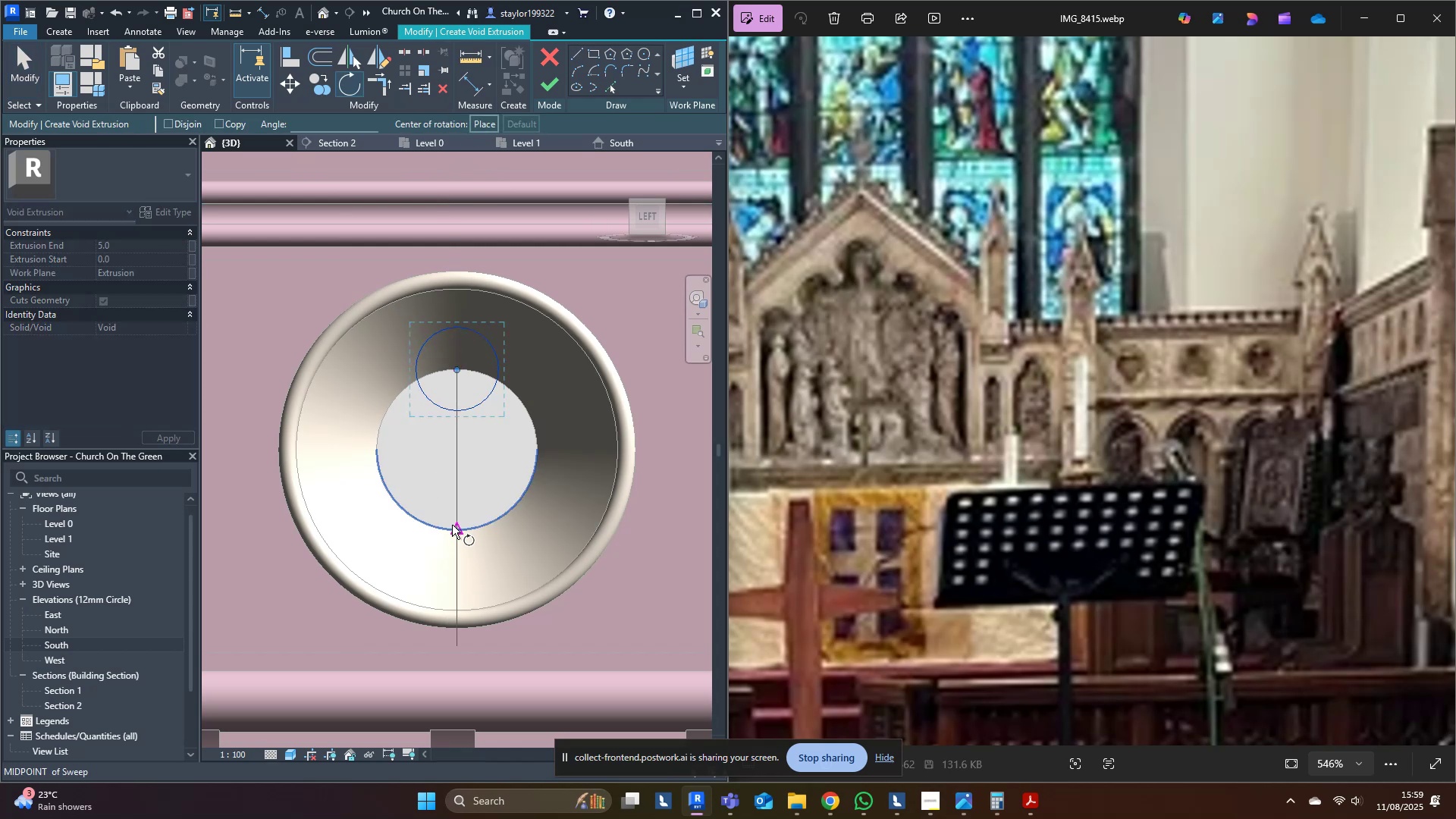 
left_click([452, 527])
 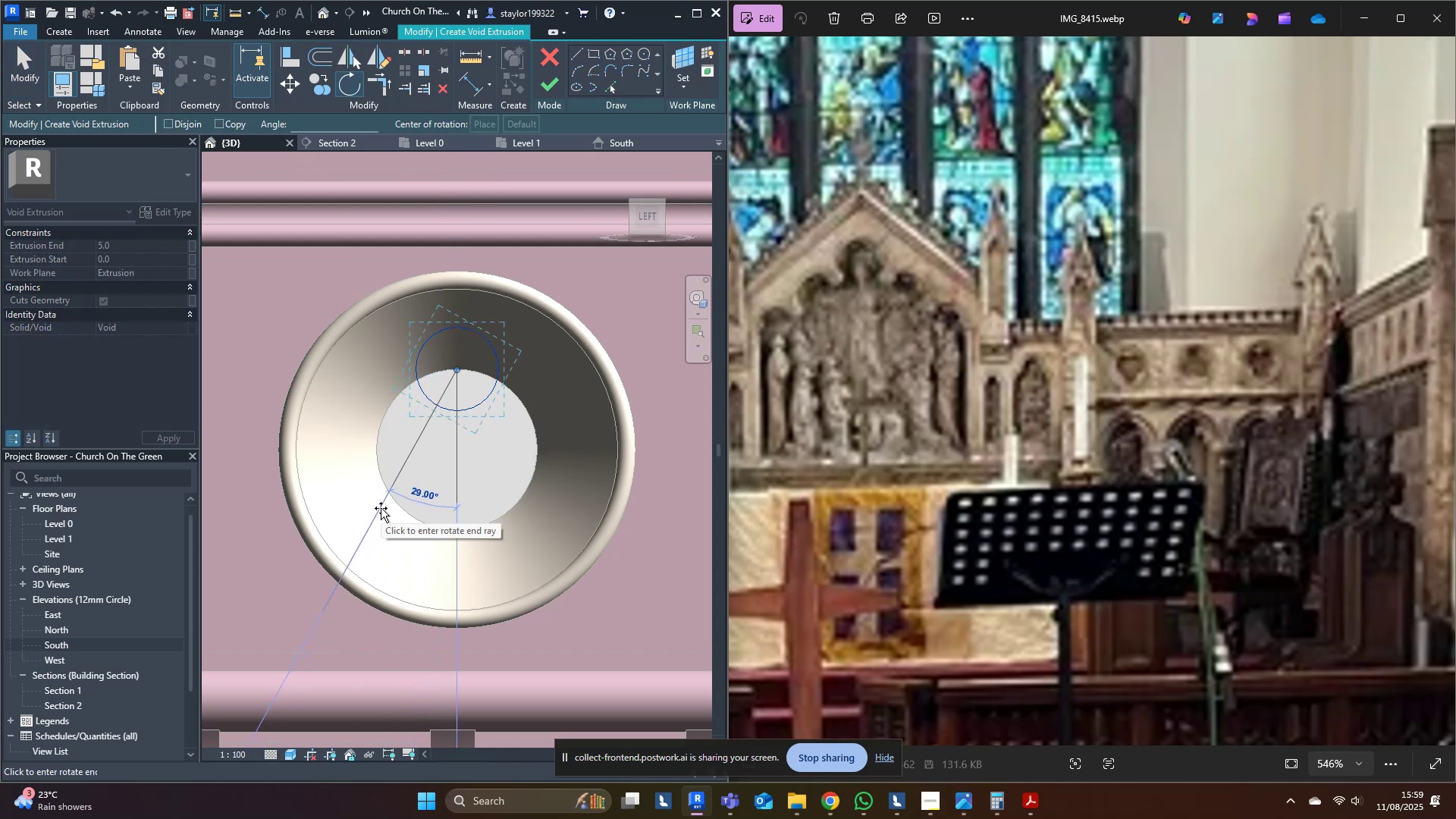 
key(Escape)
 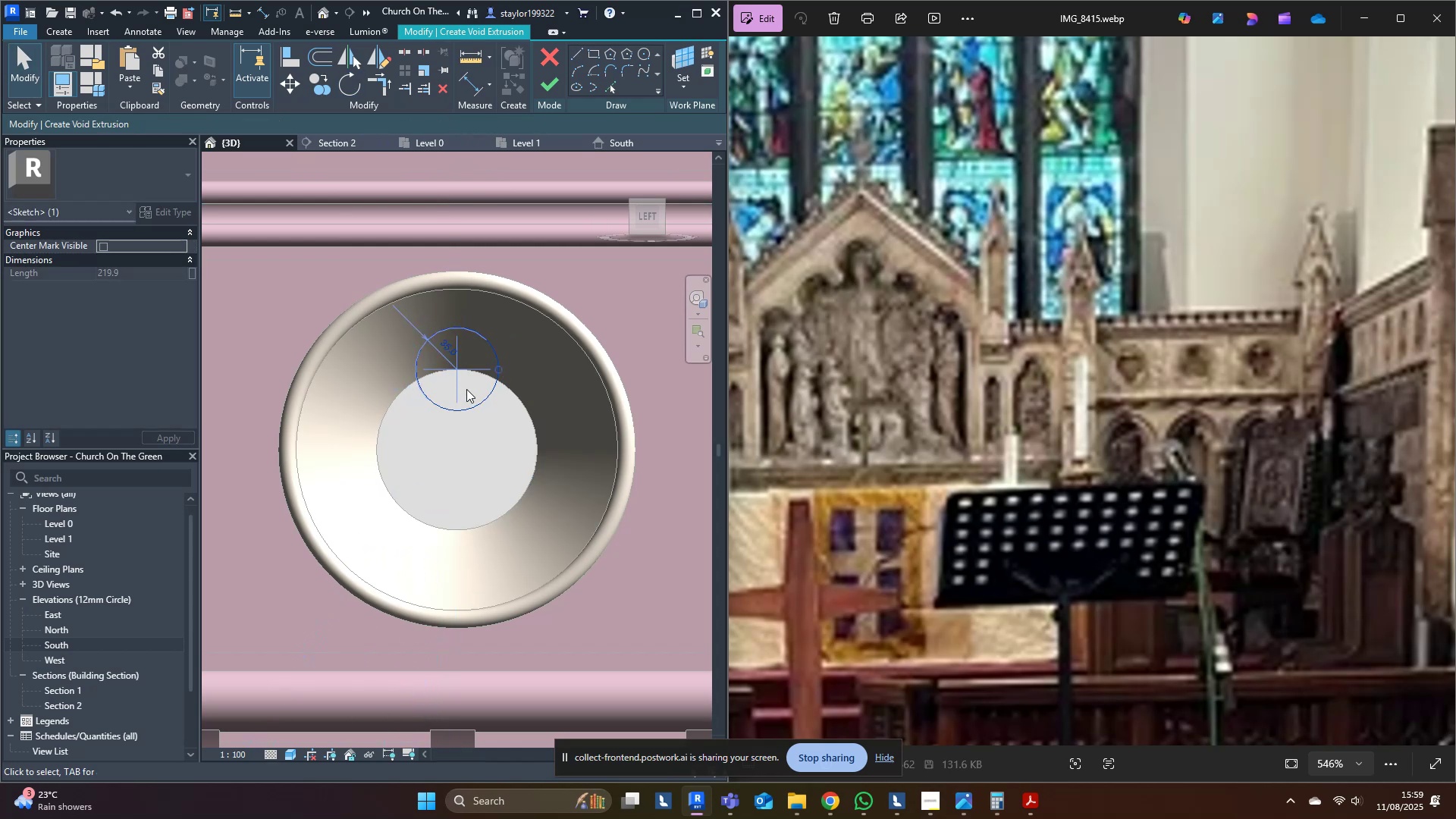 
key(Escape)
 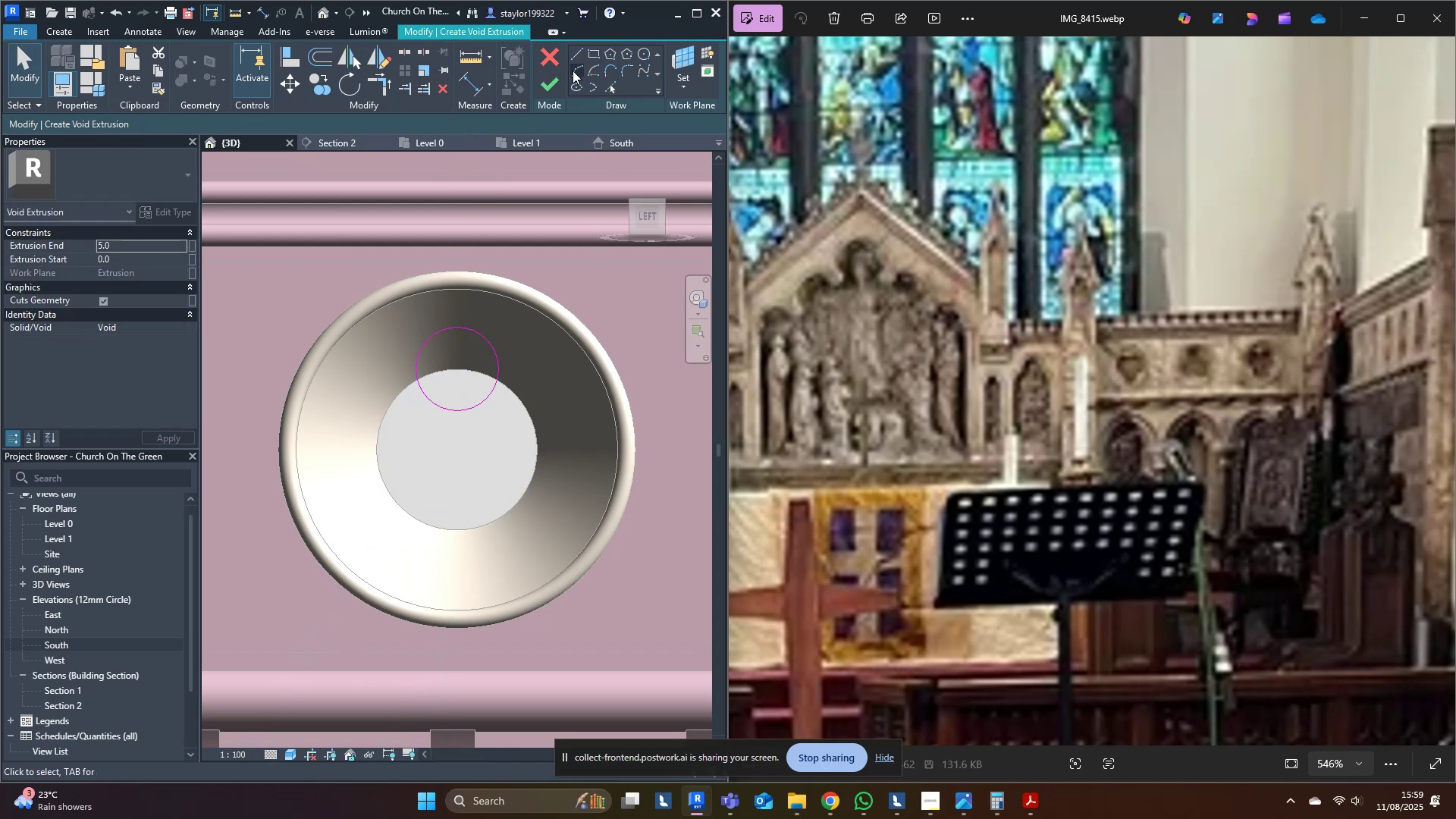 
left_click([574, 58])
 